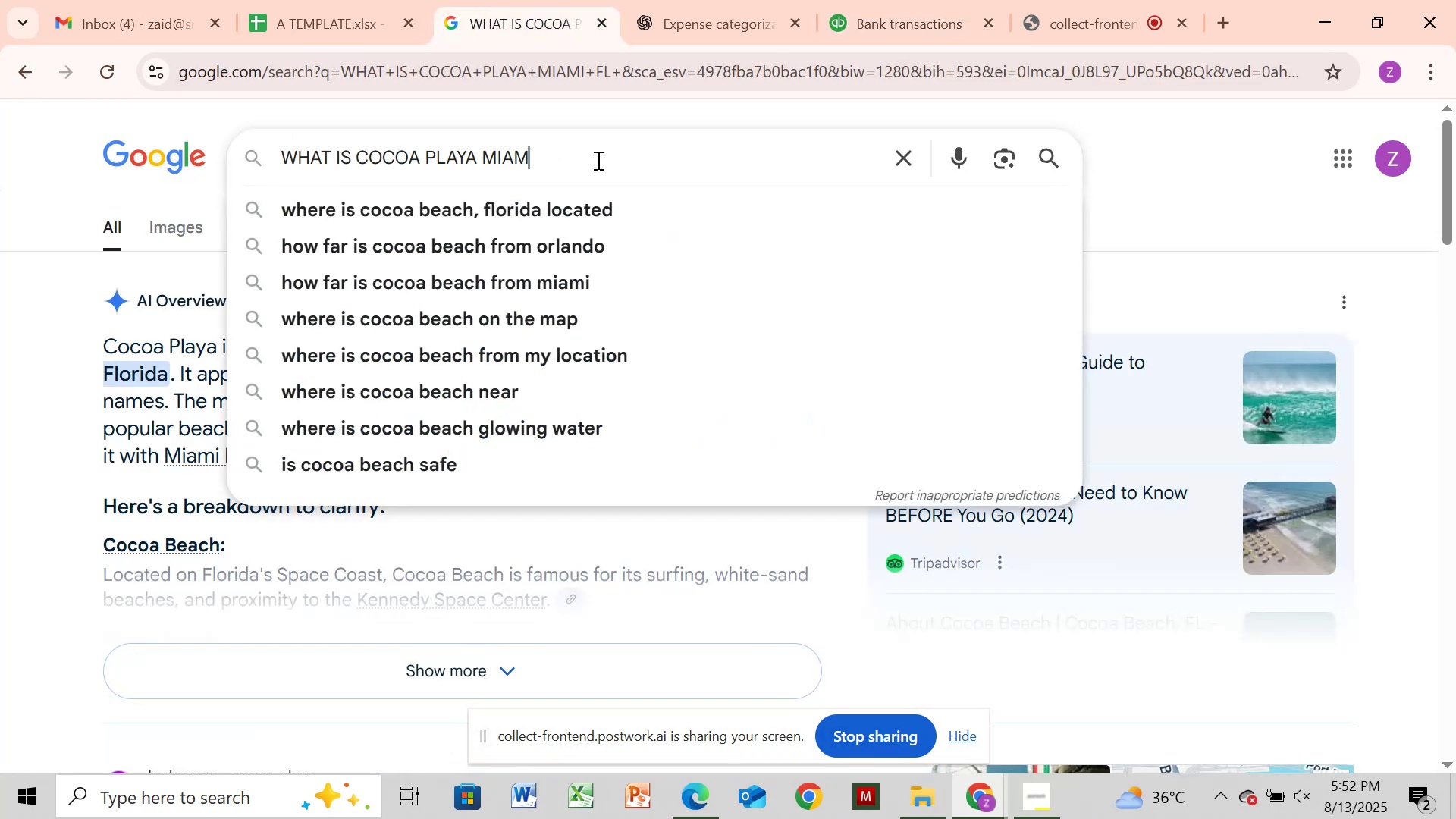 
hold_key(key=Backspace, duration=0.94)
 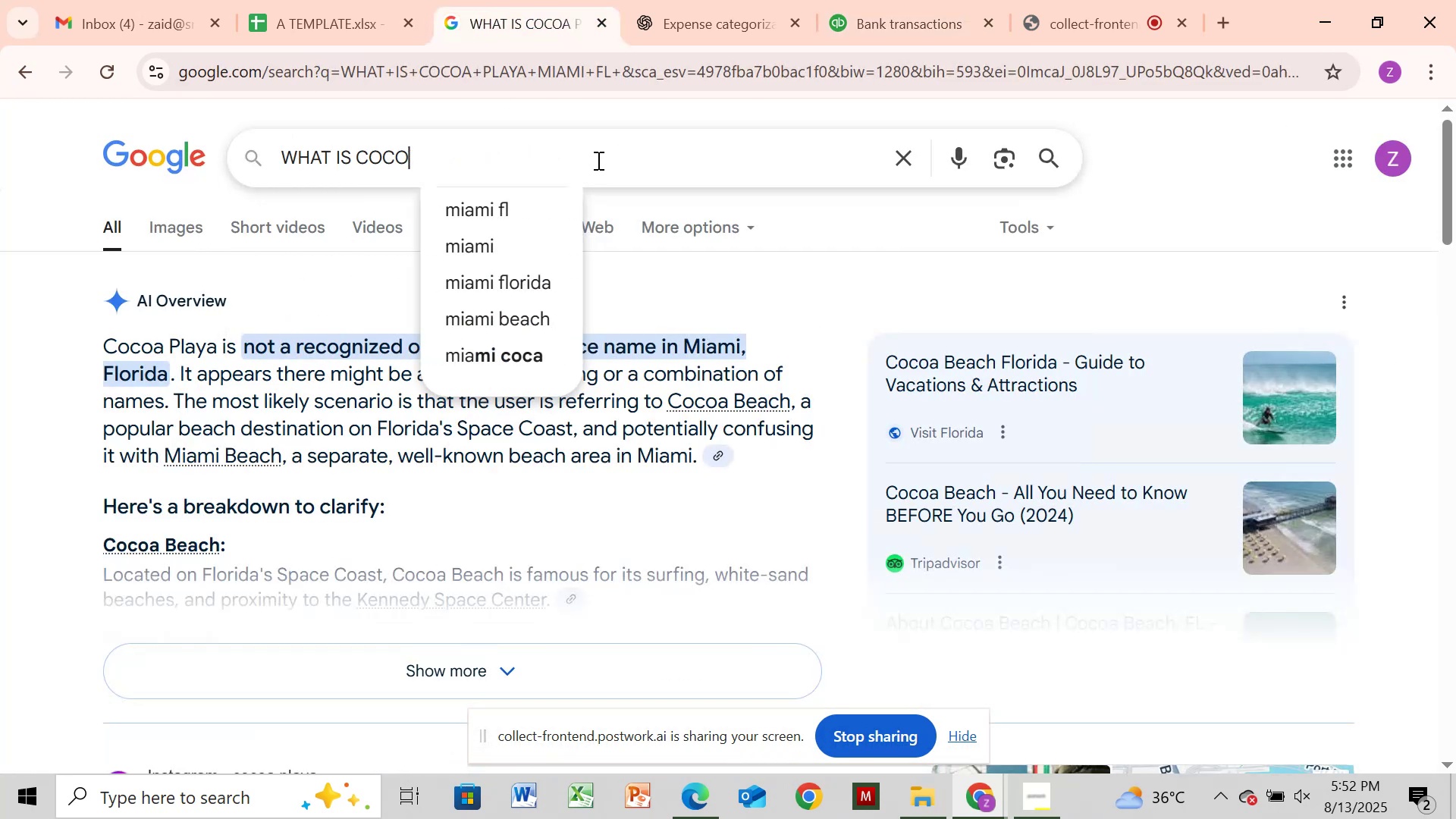 
key(Backspace)
 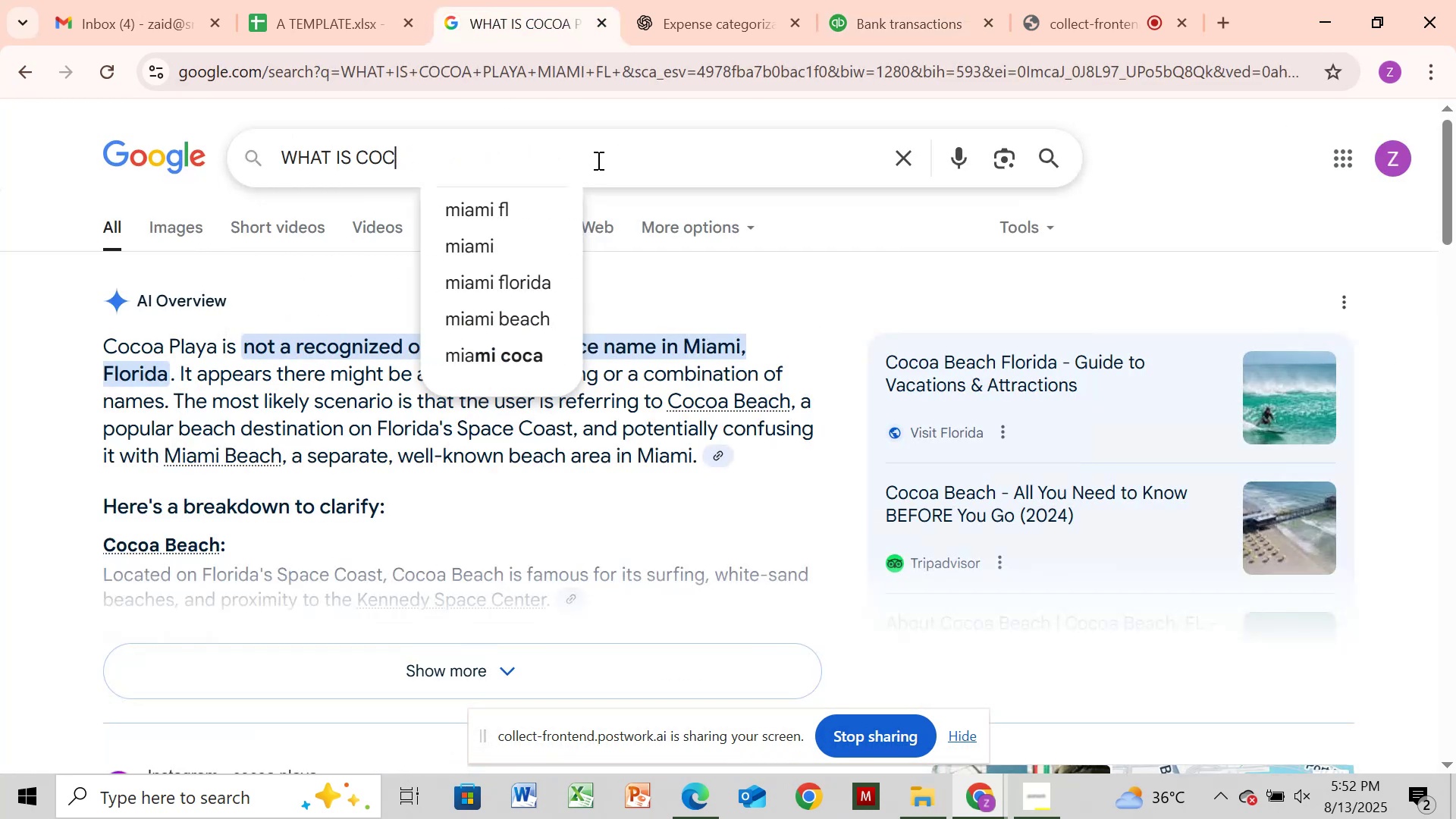 
key(Backspace)
 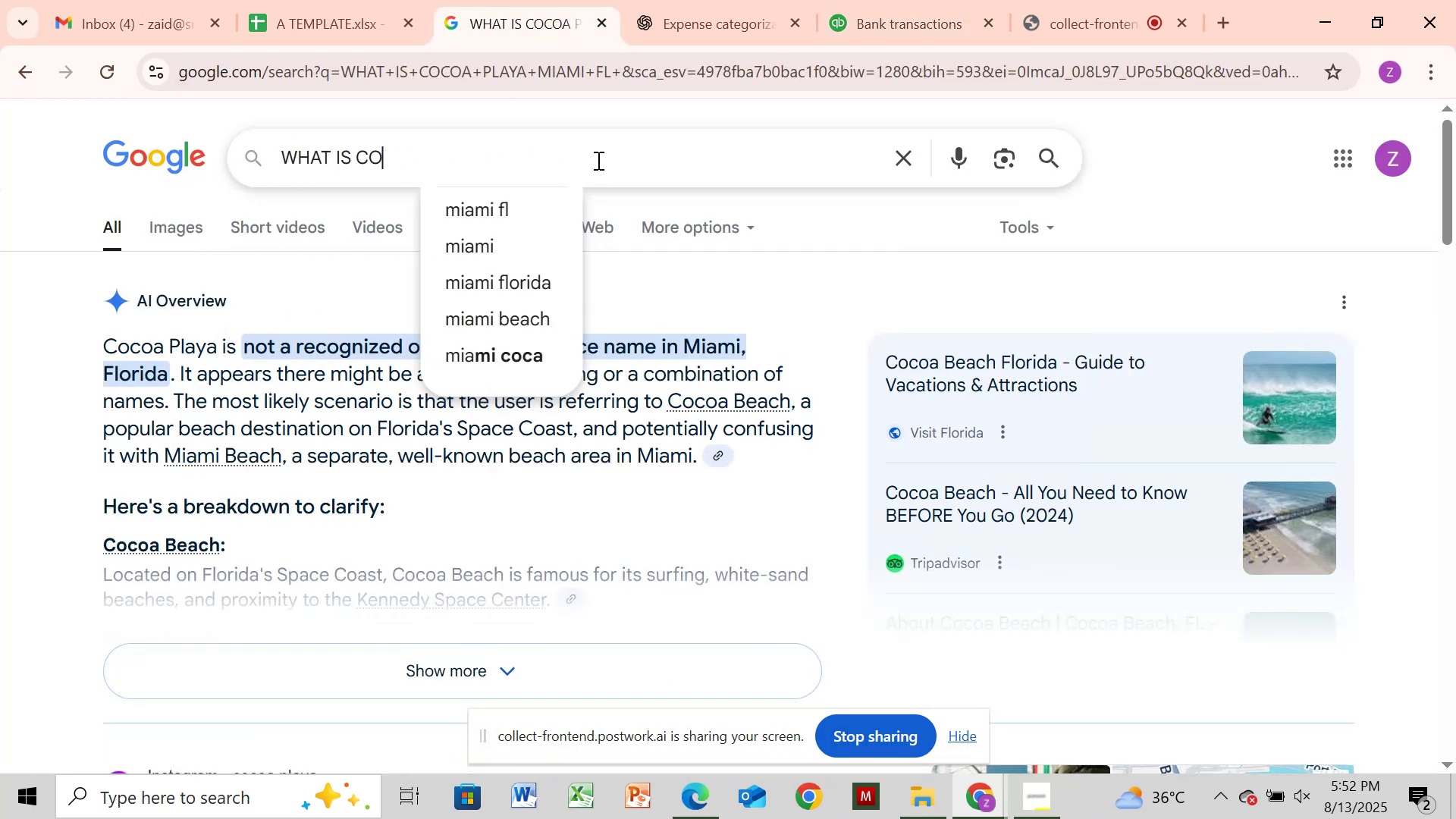 
key(Backspace)
 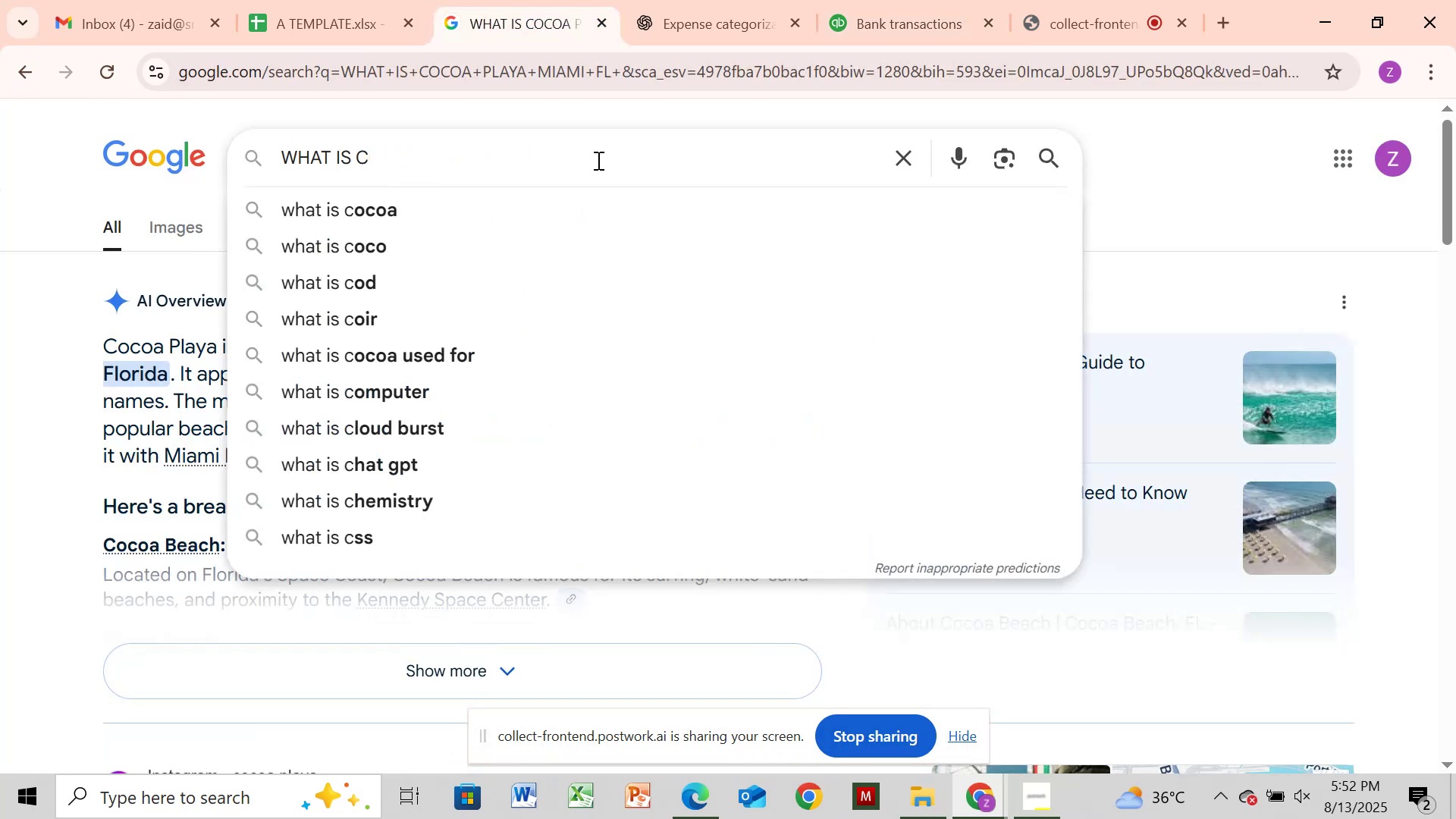 
key(Backspace)
 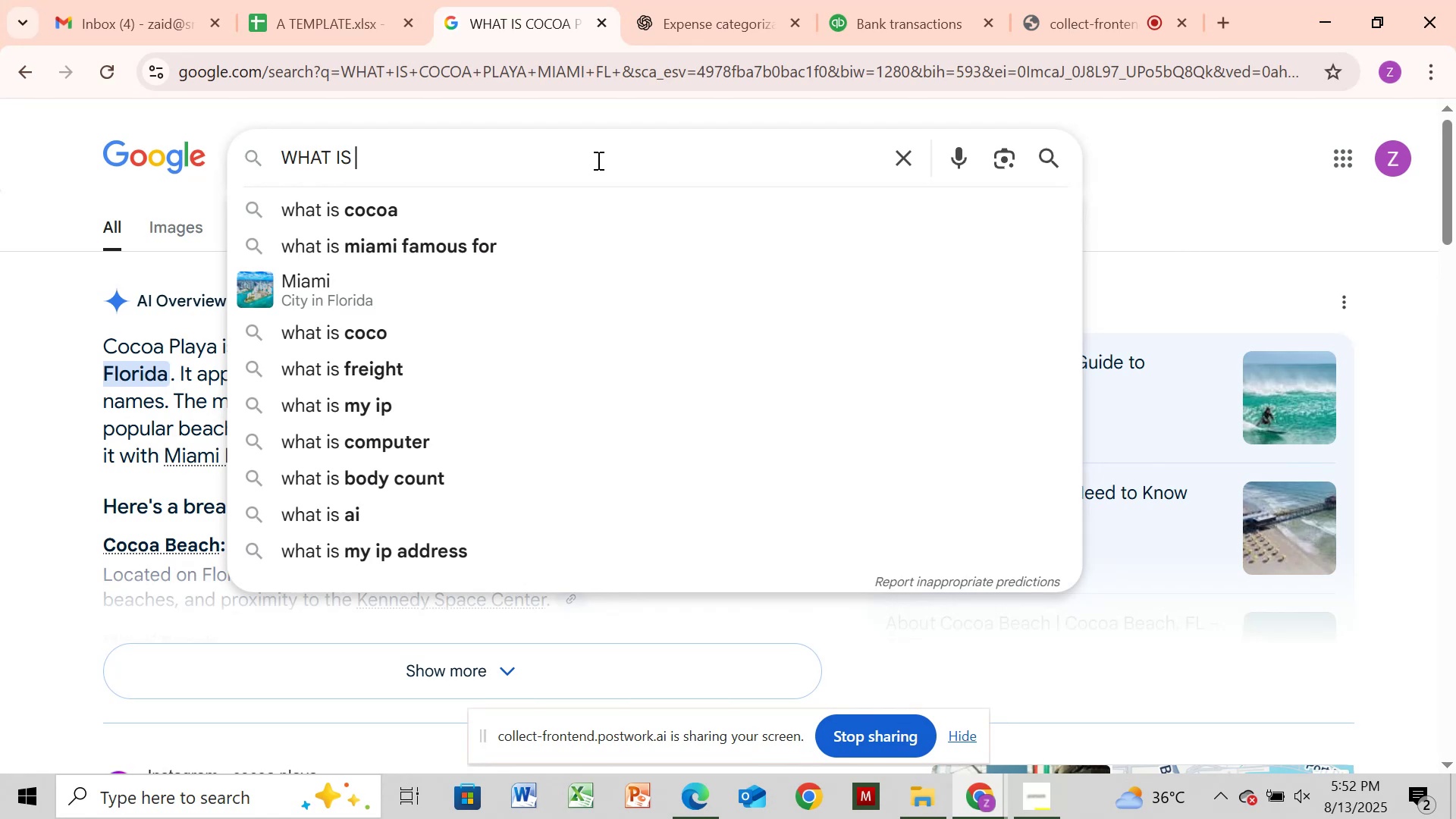 
key(Control+V)
 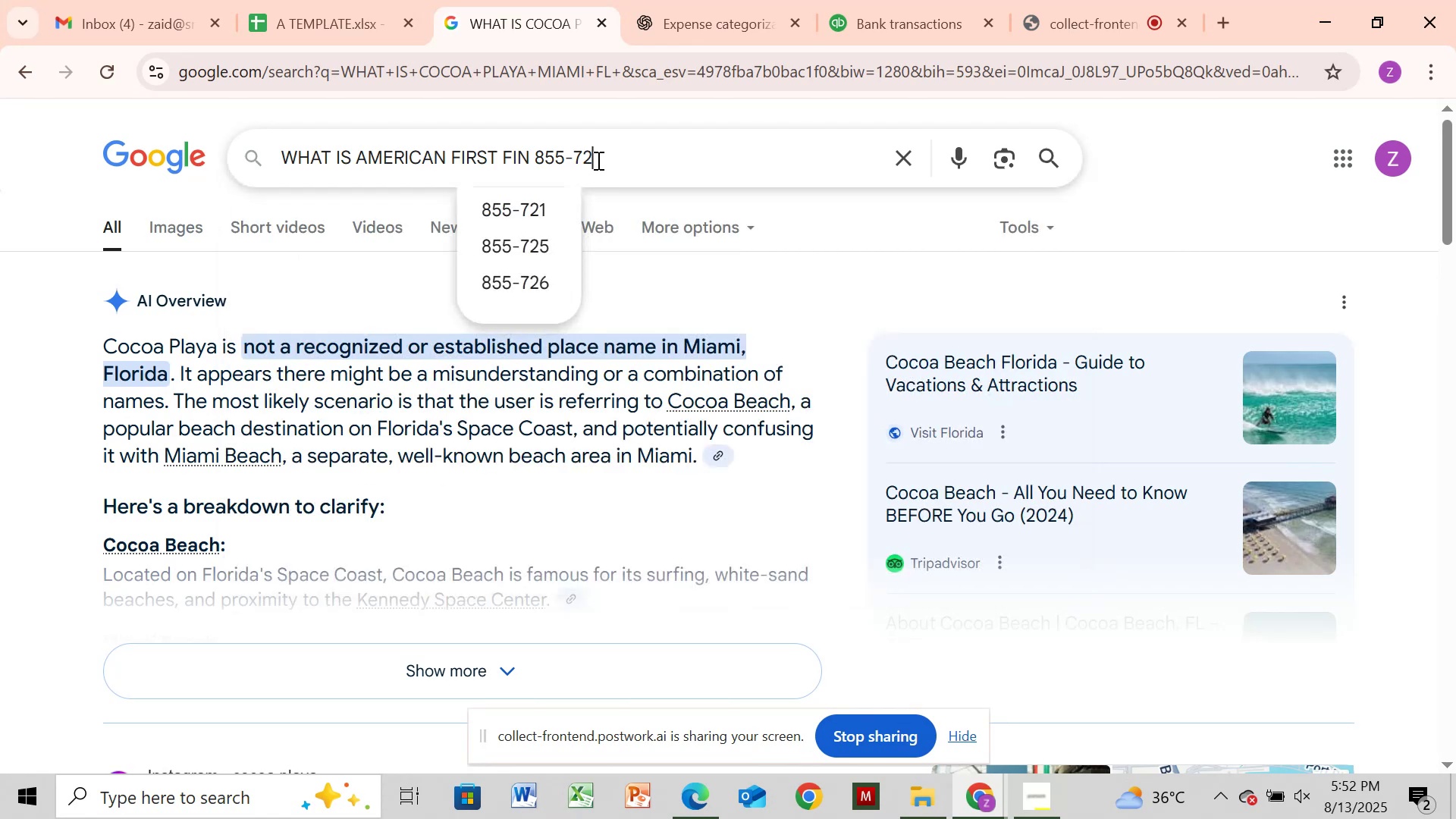 
key(Enter)
 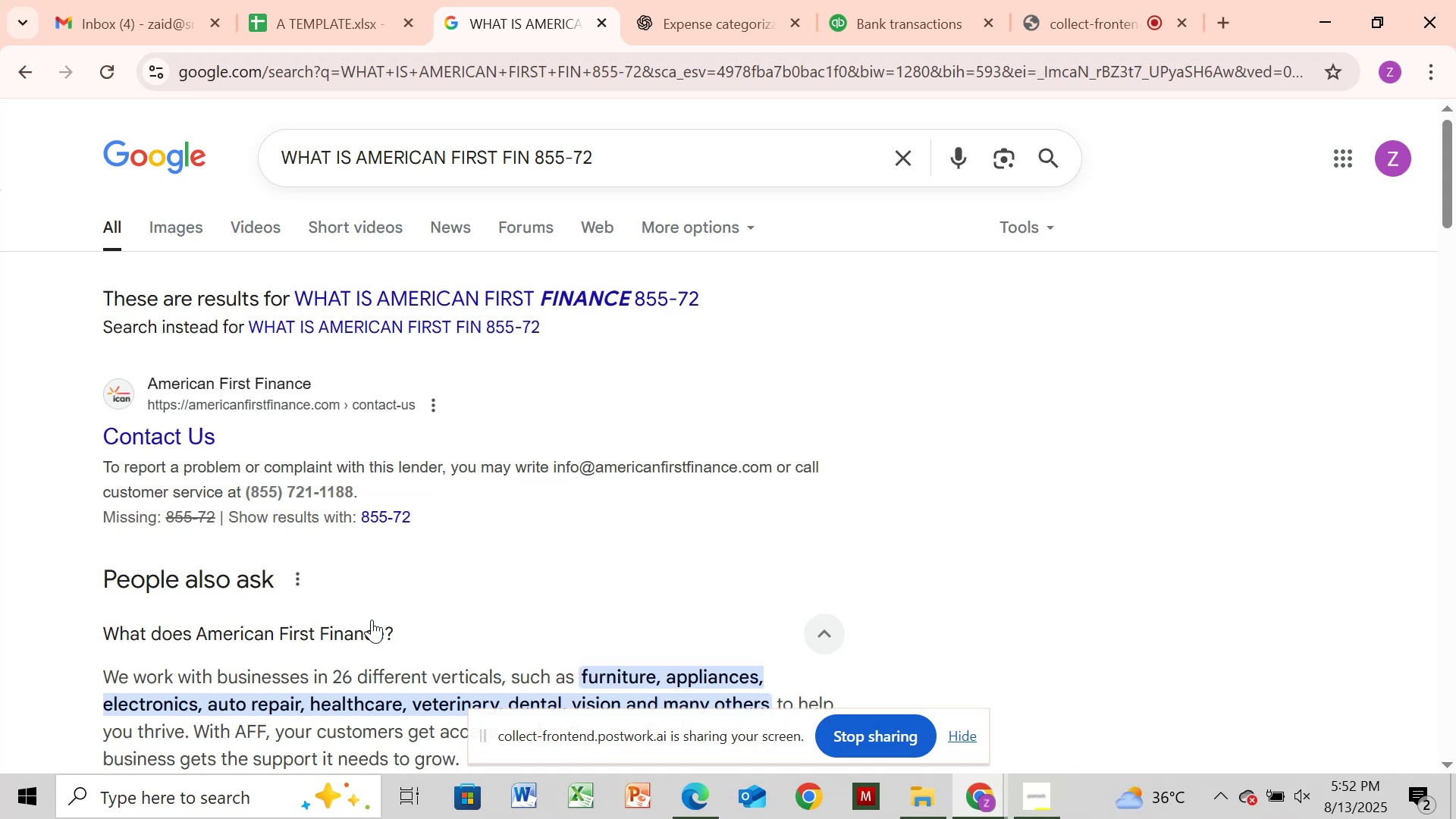 
wait(31.42)
 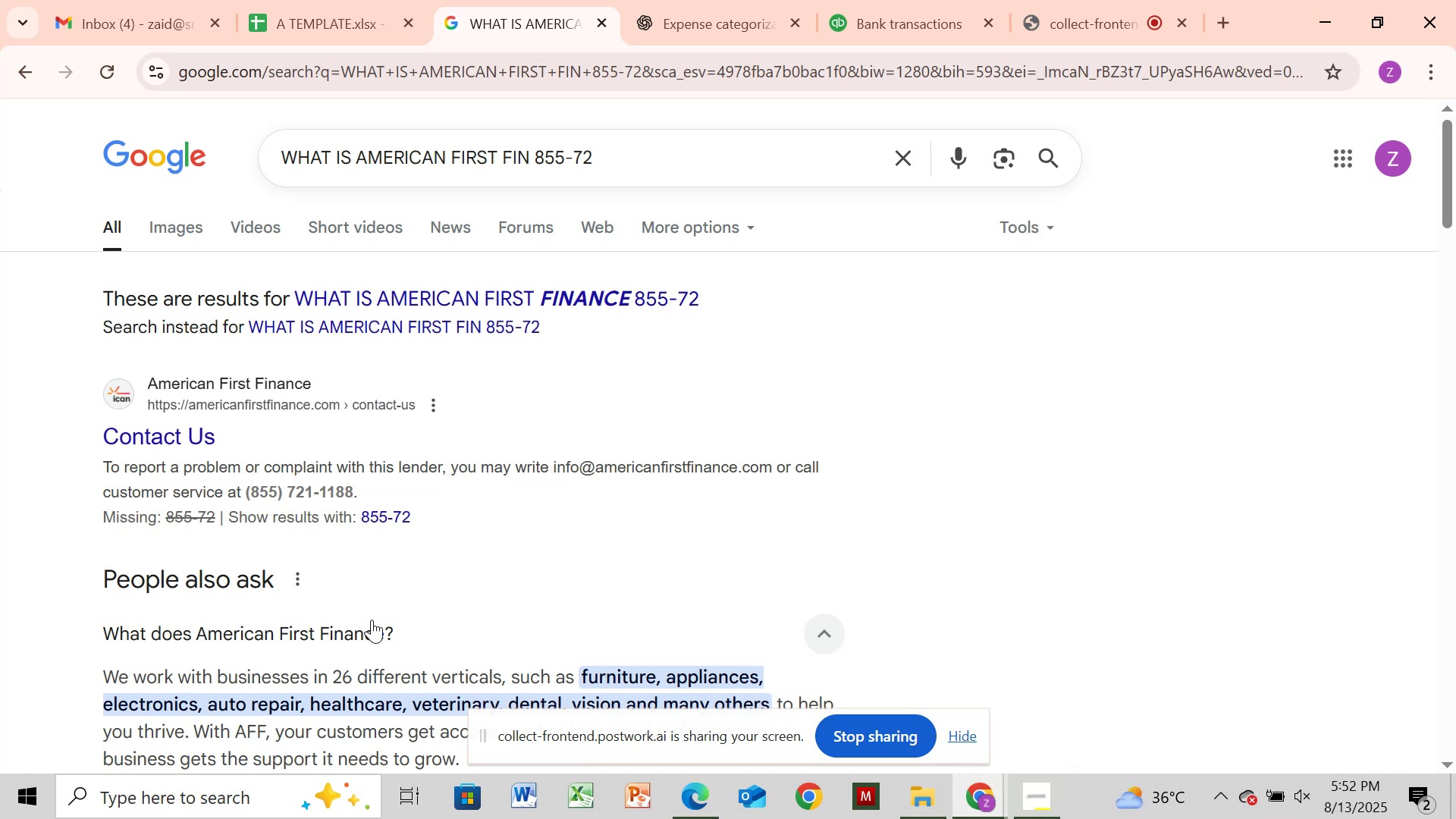 
scroll: coordinate [370, 629], scroll_direction: up, amount: 2.0
 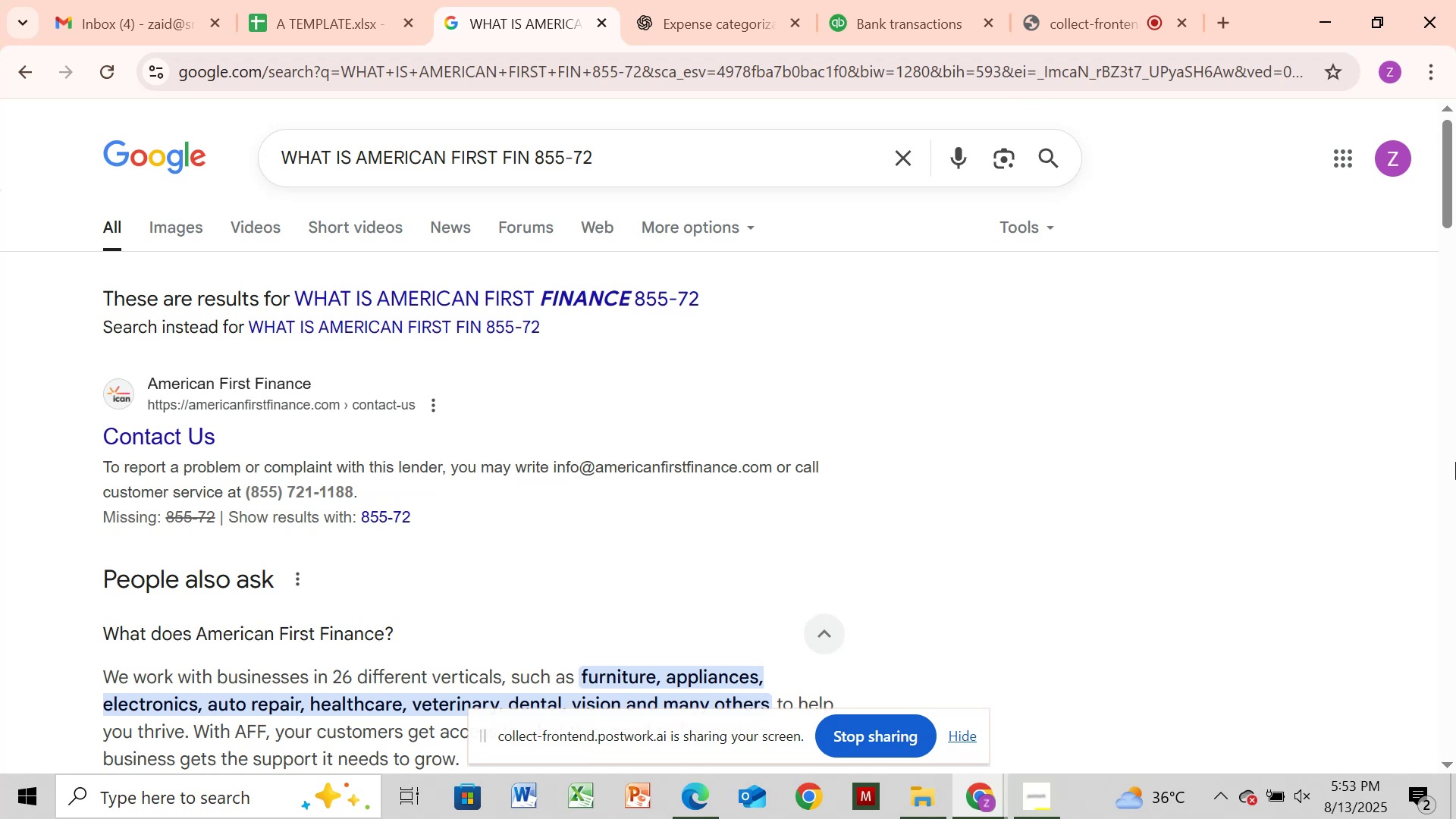 
left_click([1455, 462])
 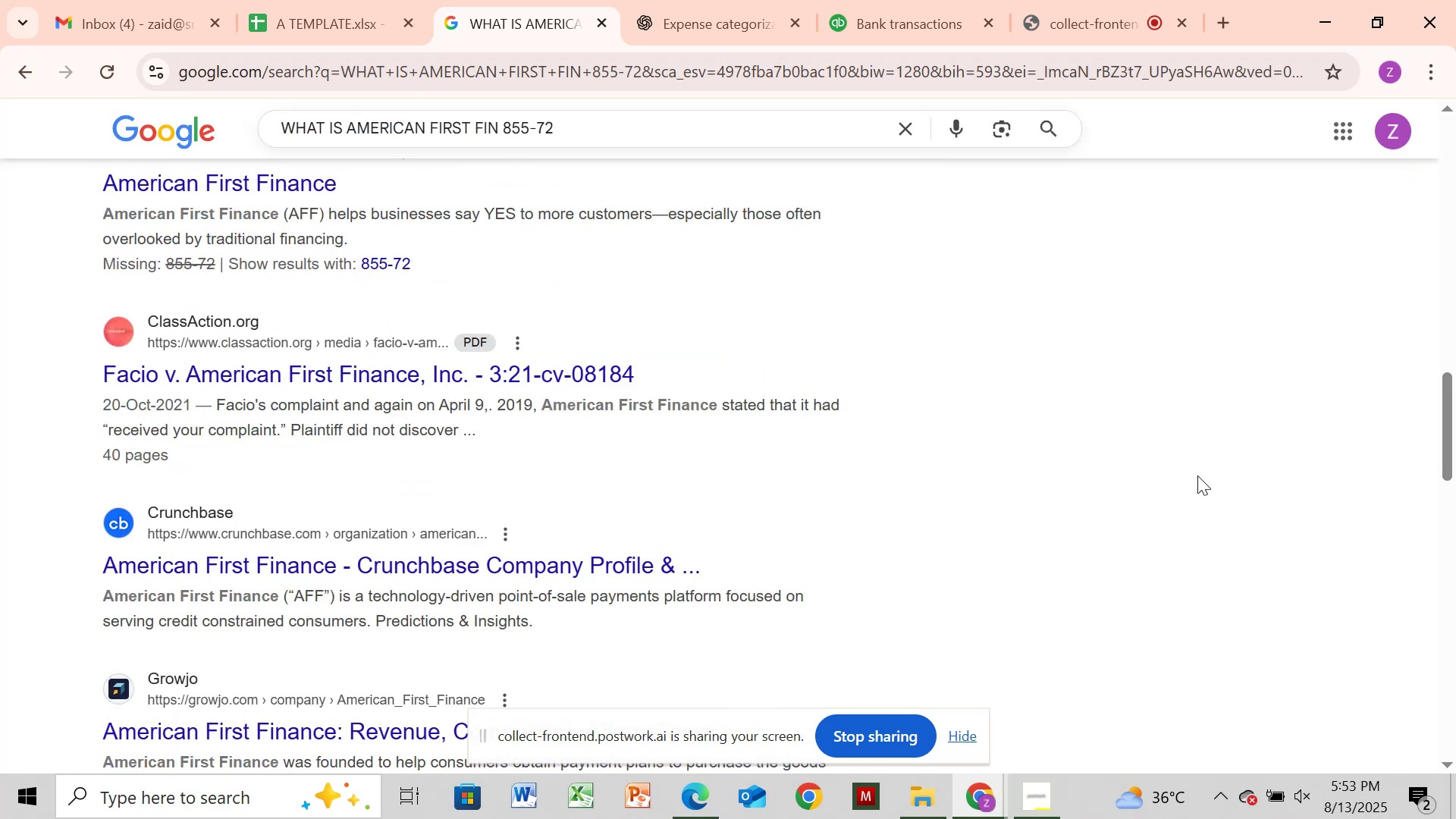 
scroll: coordinate [1197, 475], scroll_direction: up, amount: 3.0
 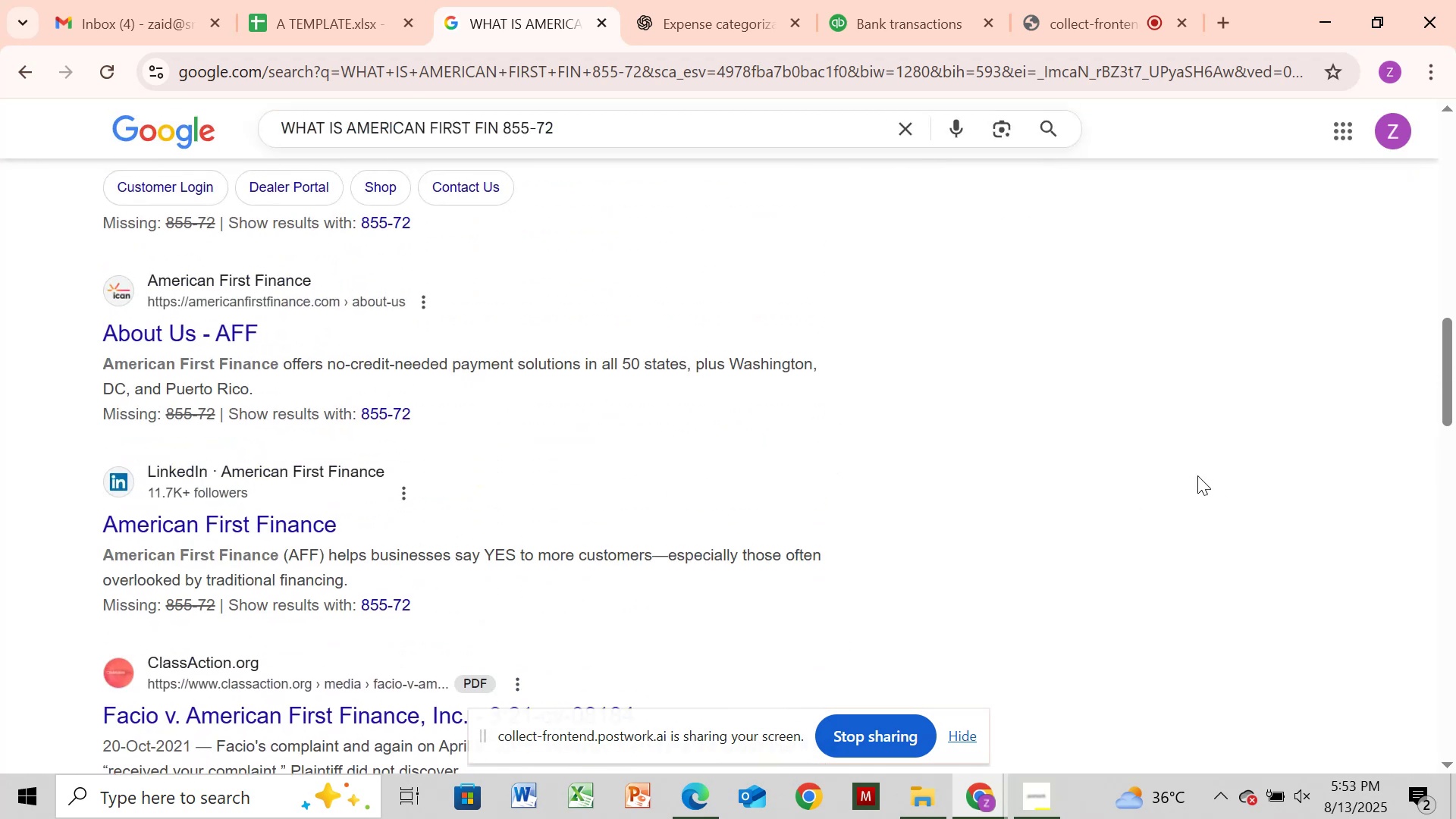 
scroll: coordinate [1197, 475], scroll_direction: down, amount: 2.0
 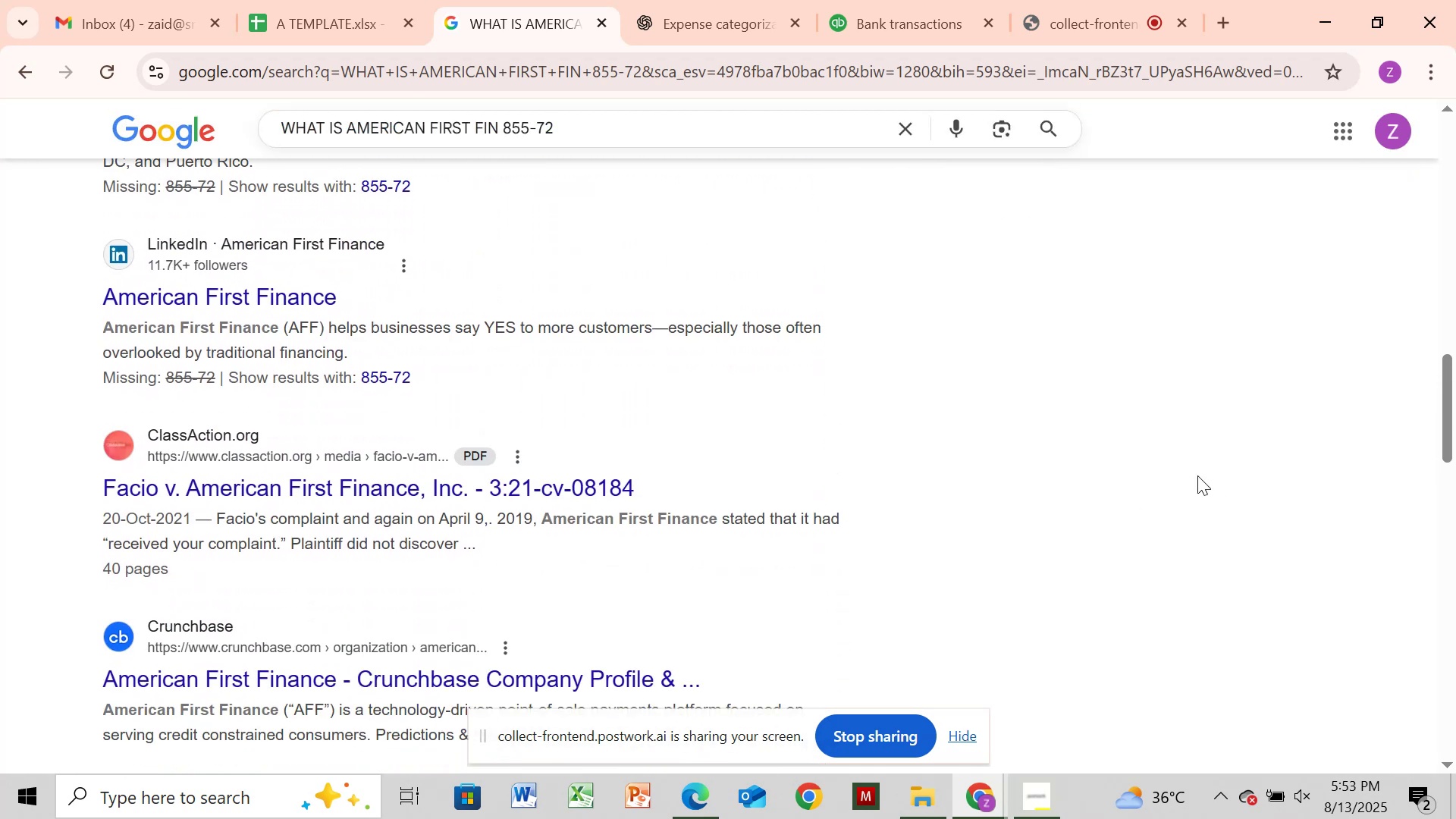 
scroll: coordinate [1203, 472], scroll_direction: up, amount: 3.0
 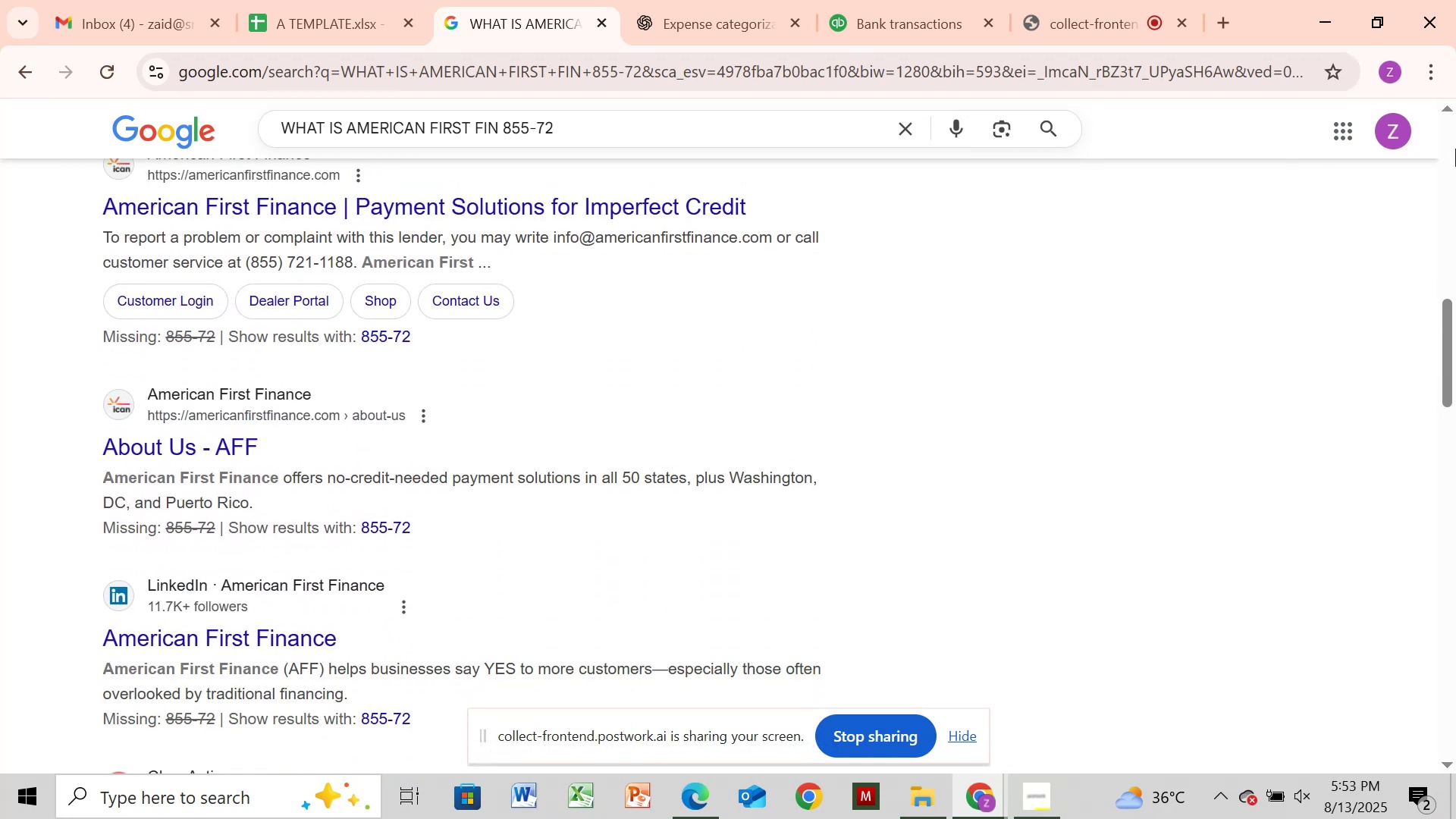 
left_click([1454, 149])
 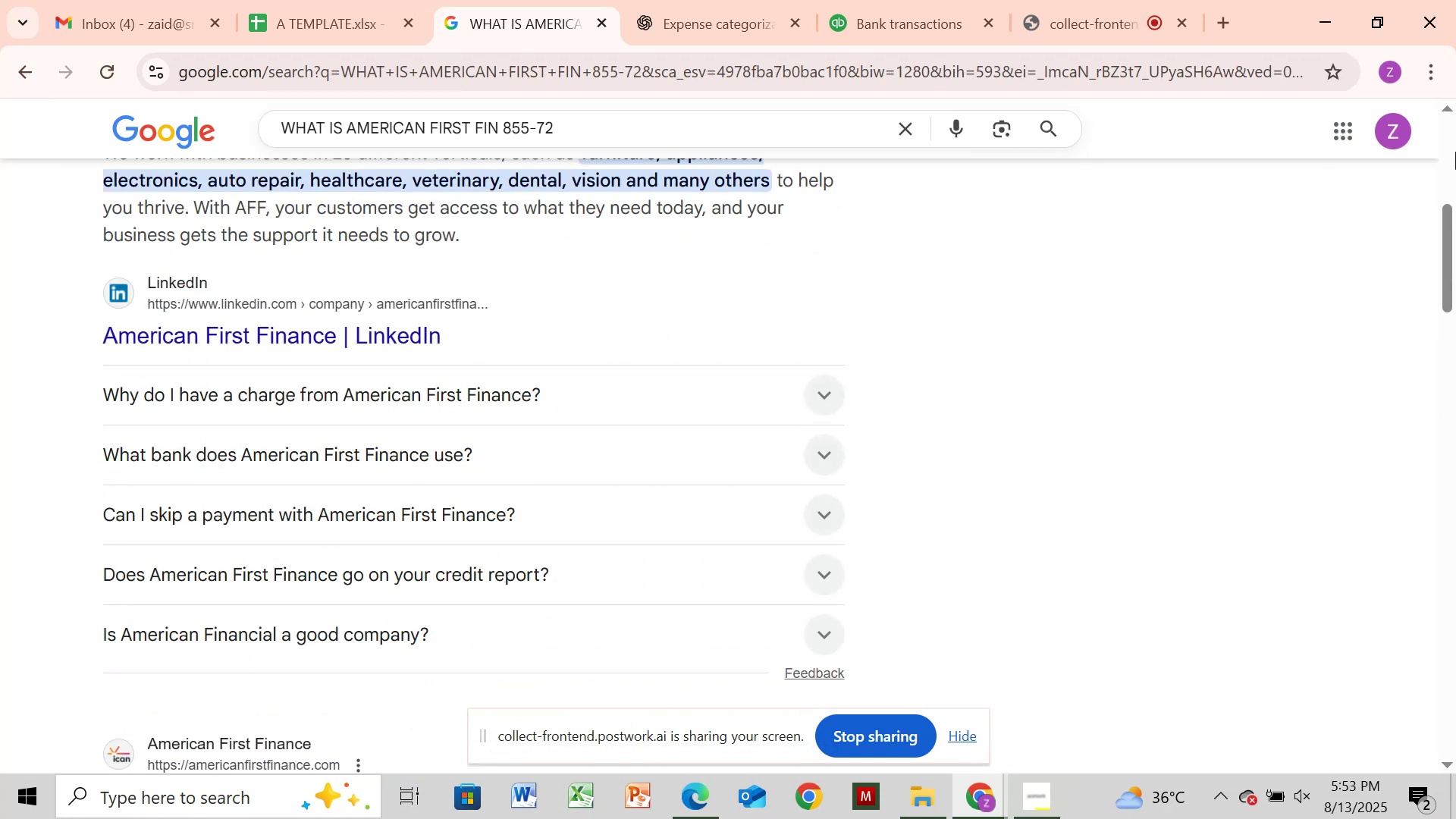 
left_click([1455, 152])
 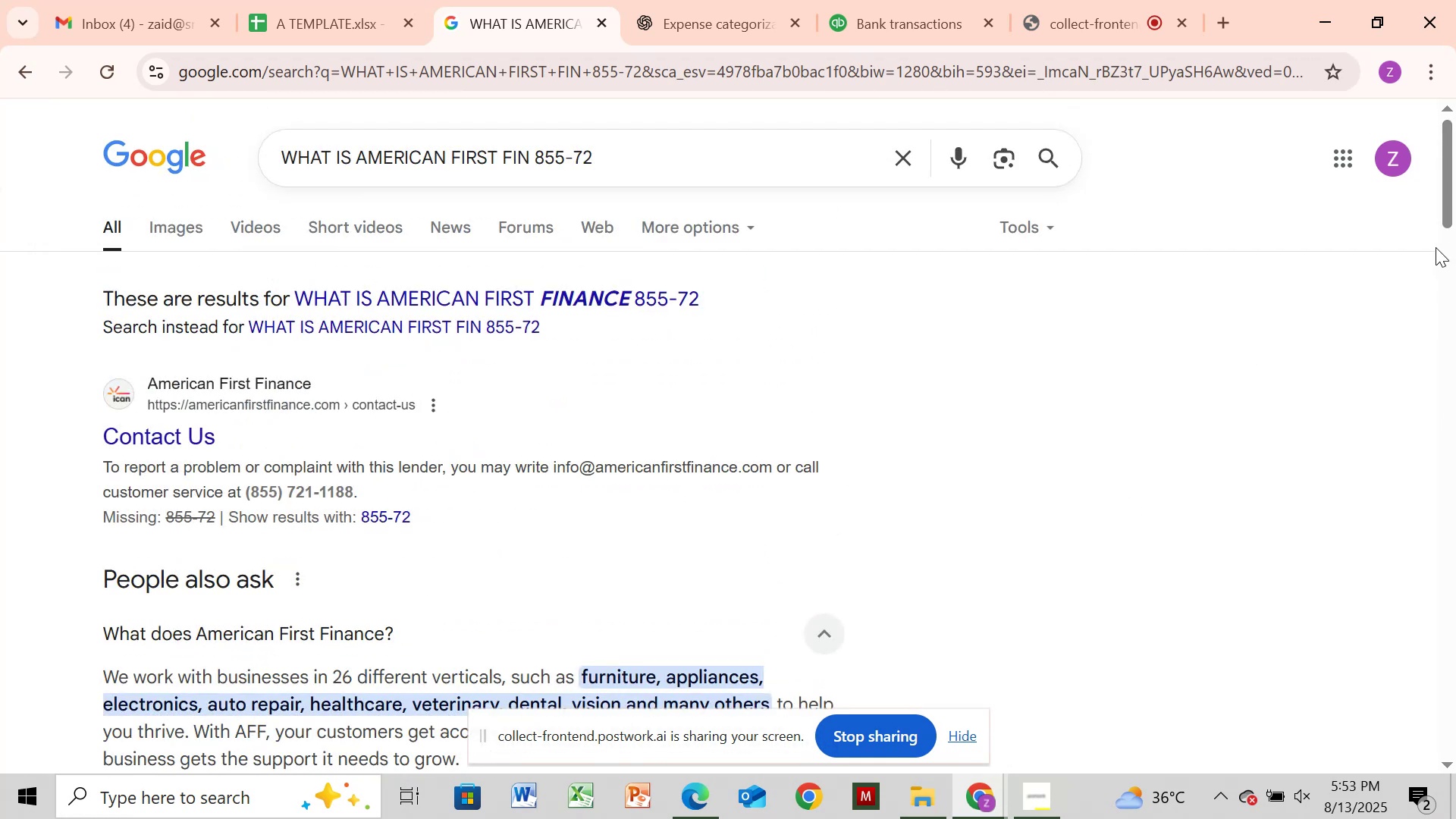 
left_click([1433, 262])
 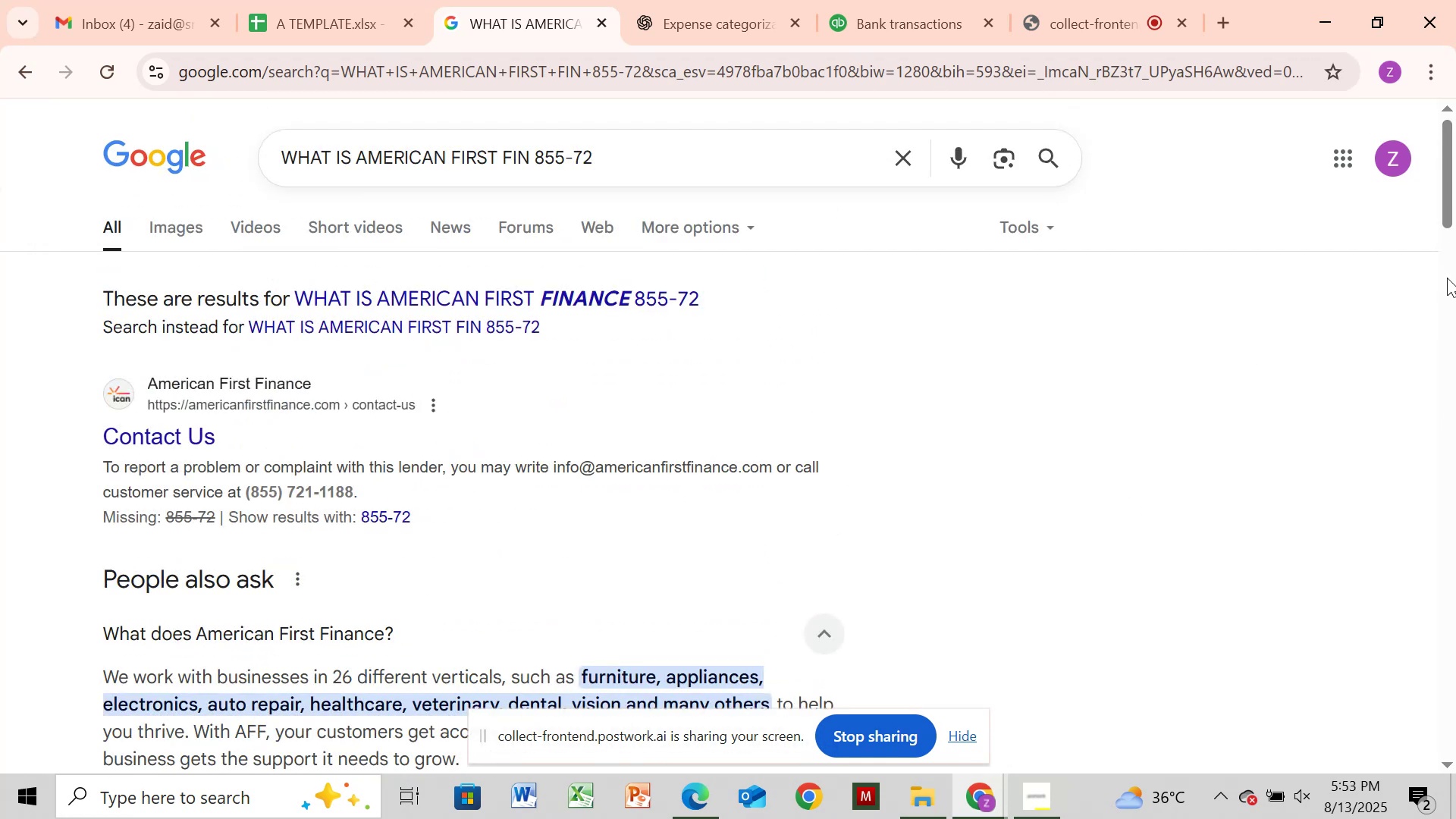 
left_click([1447, 278])
 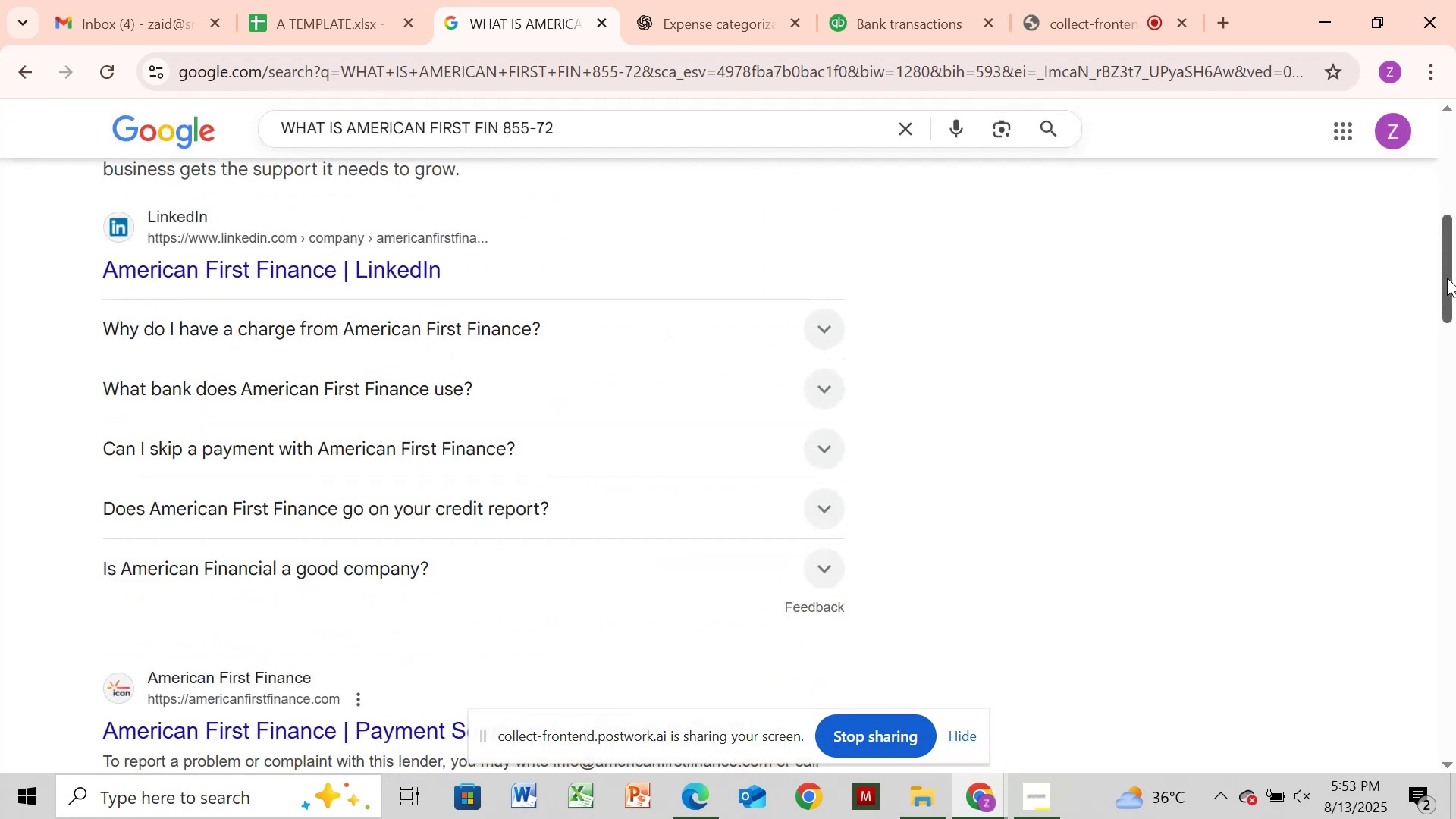 
left_click_drag(start_coordinate=[1447, 278], to_coordinate=[1453, 237])
 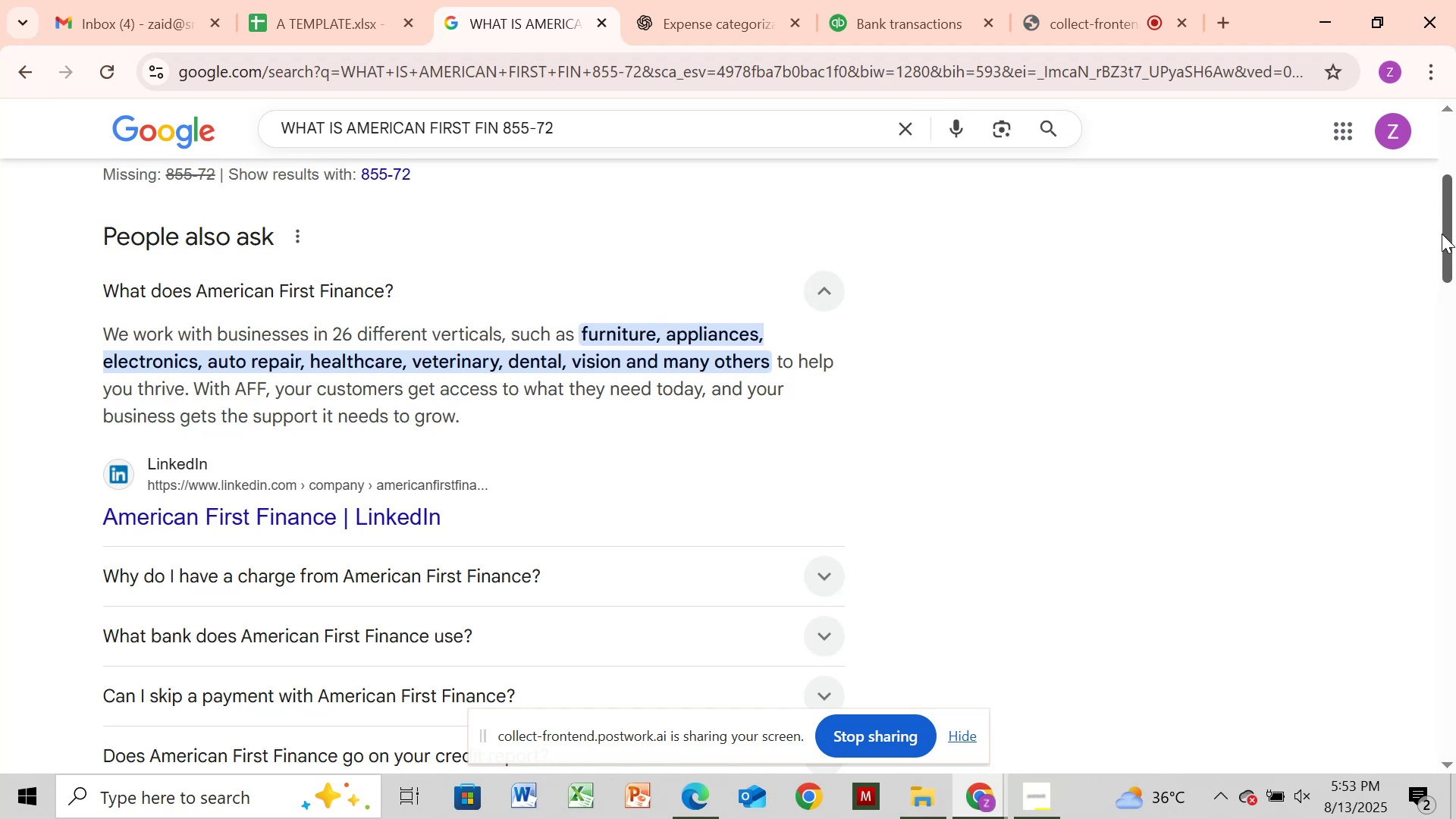 
wait(13.41)
 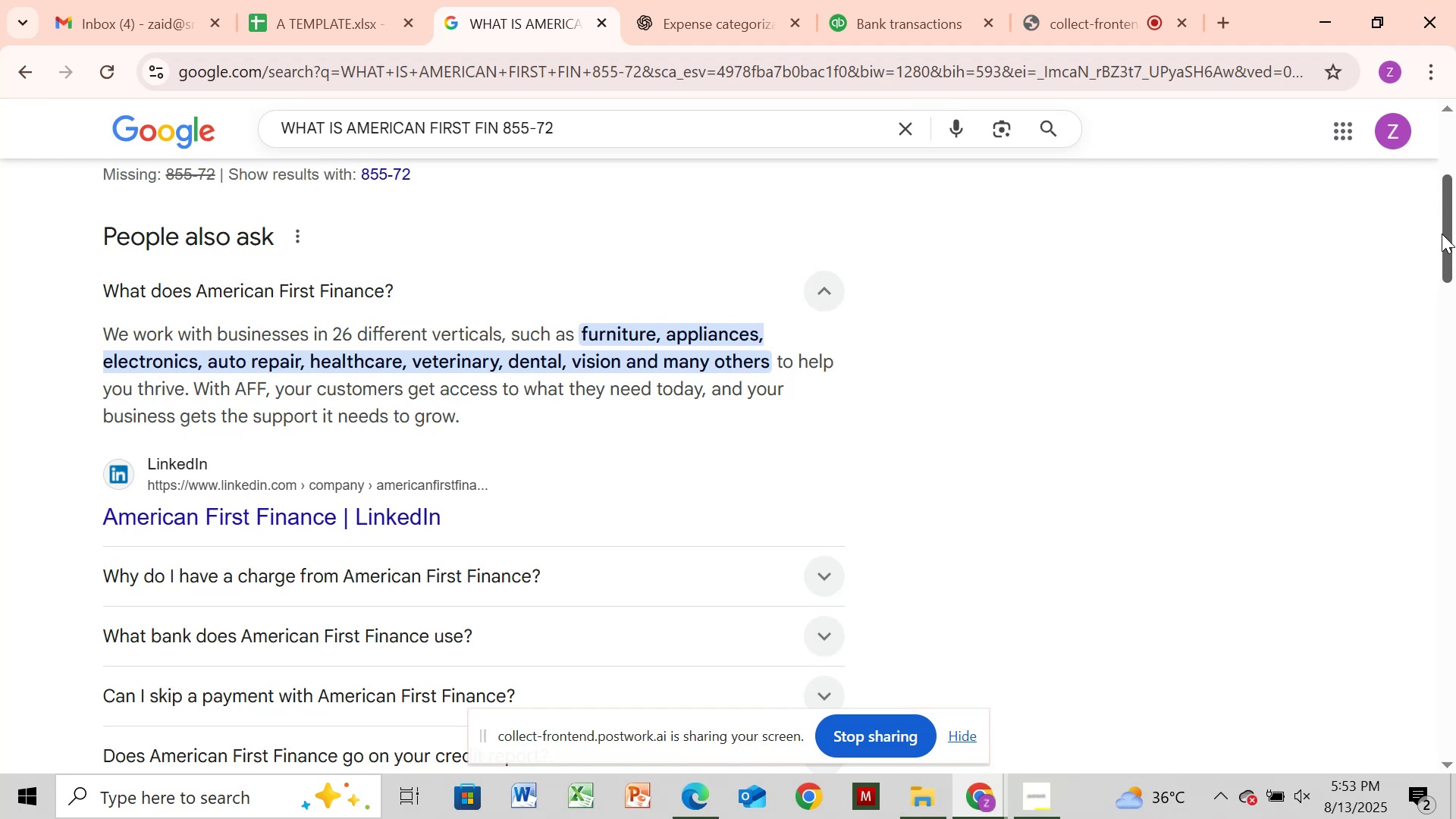 
left_click([726, 6])
 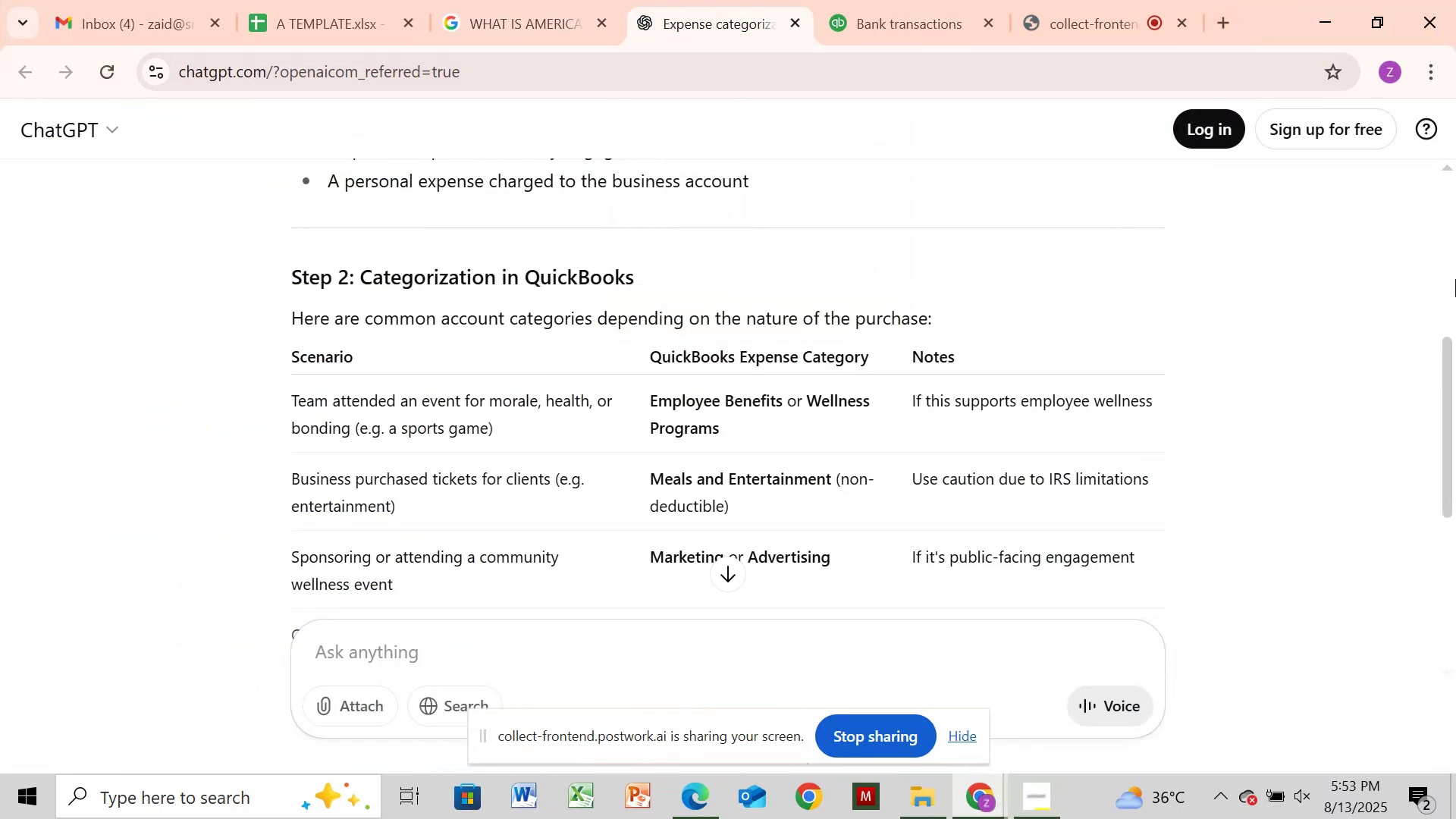 
left_click([1453, 265])
 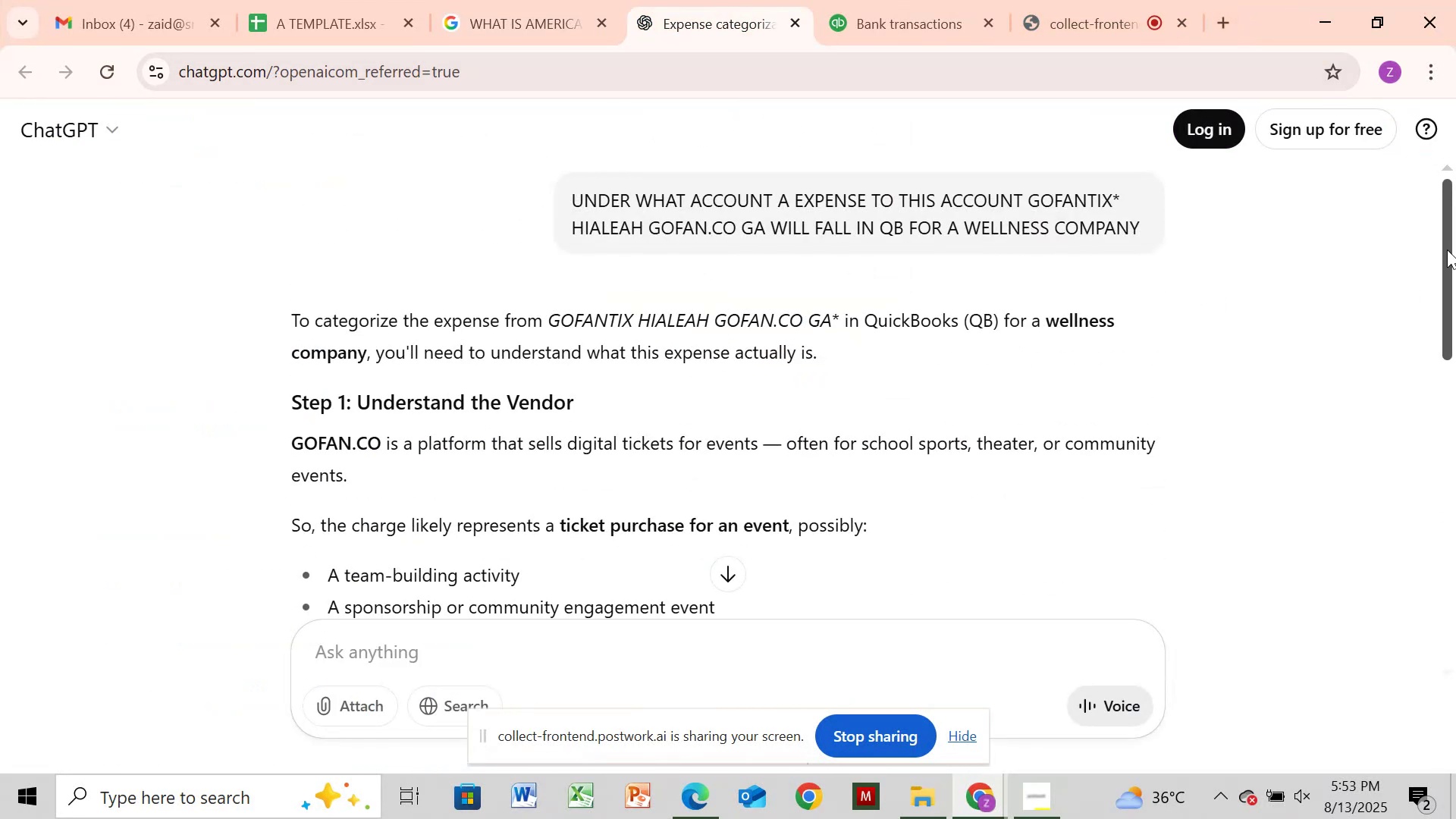 
left_click([1447, 249])
 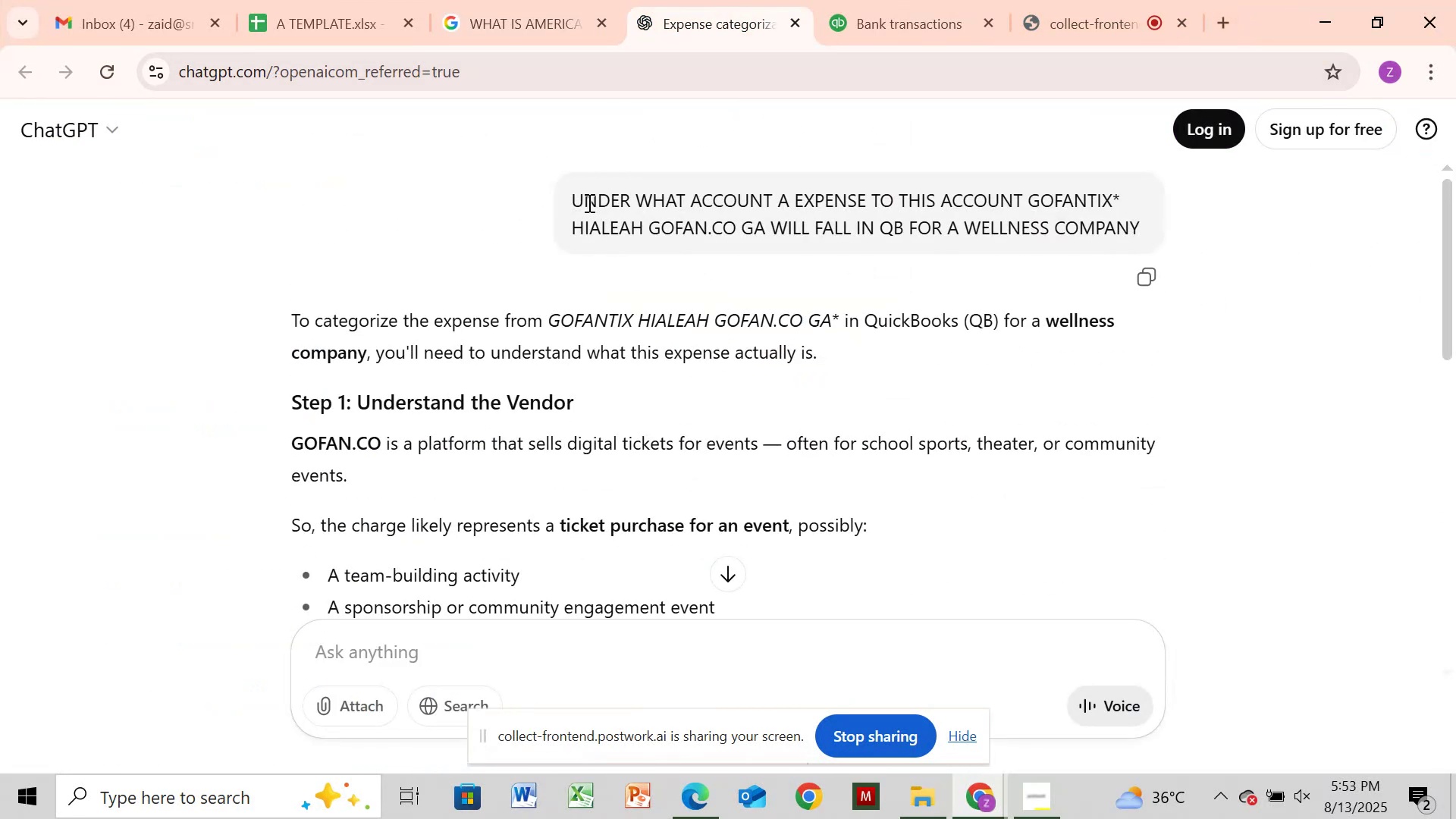 
left_click_drag(start_coordinate=[571, 192], to_coordinate=[1144, 222])
 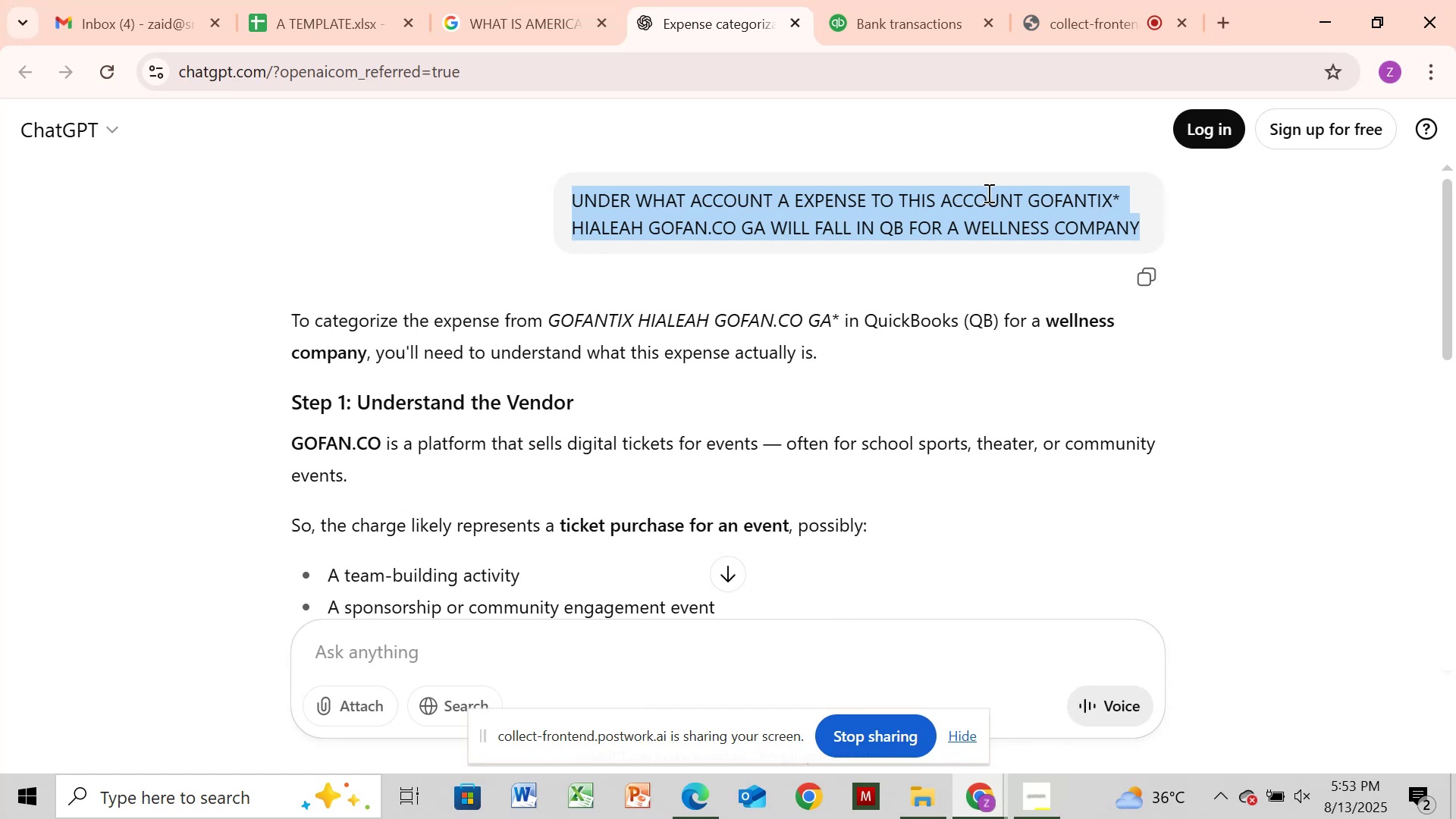 
left_click([989, 193])
 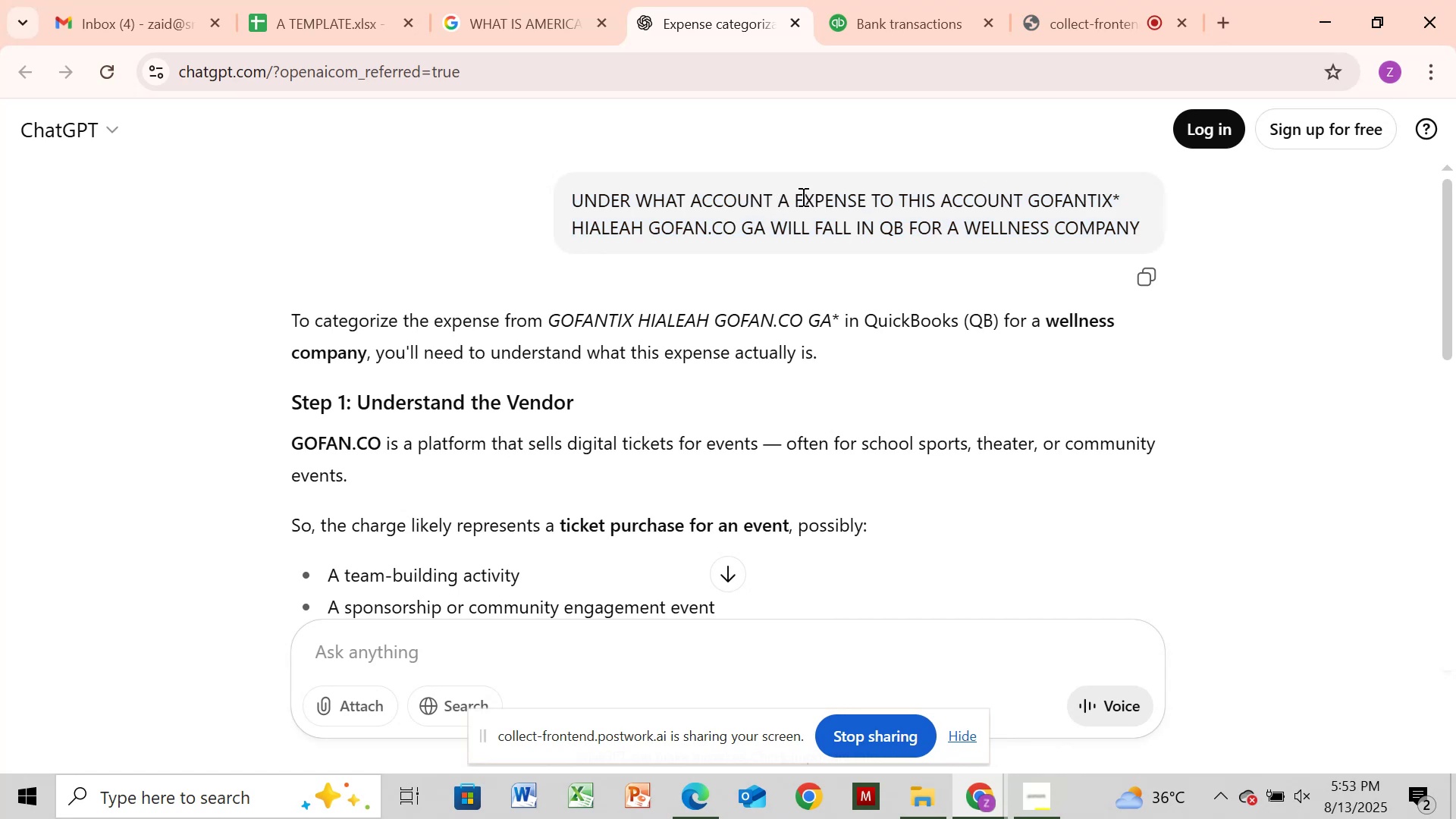 
wait(8.83)
 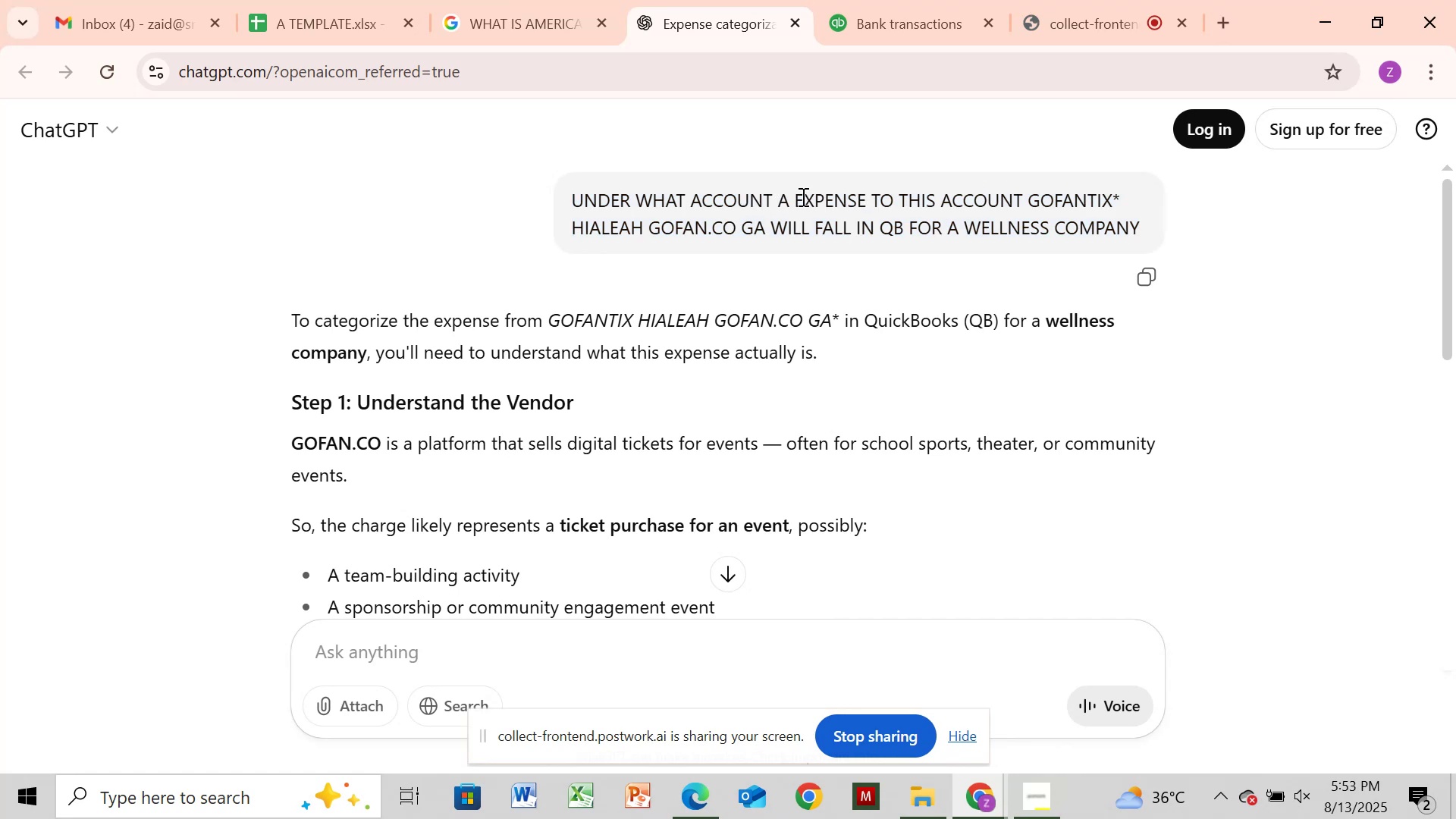 
left_click_drag(start_coordinate=[1031, 199], to_coordinate=[770, 228])
 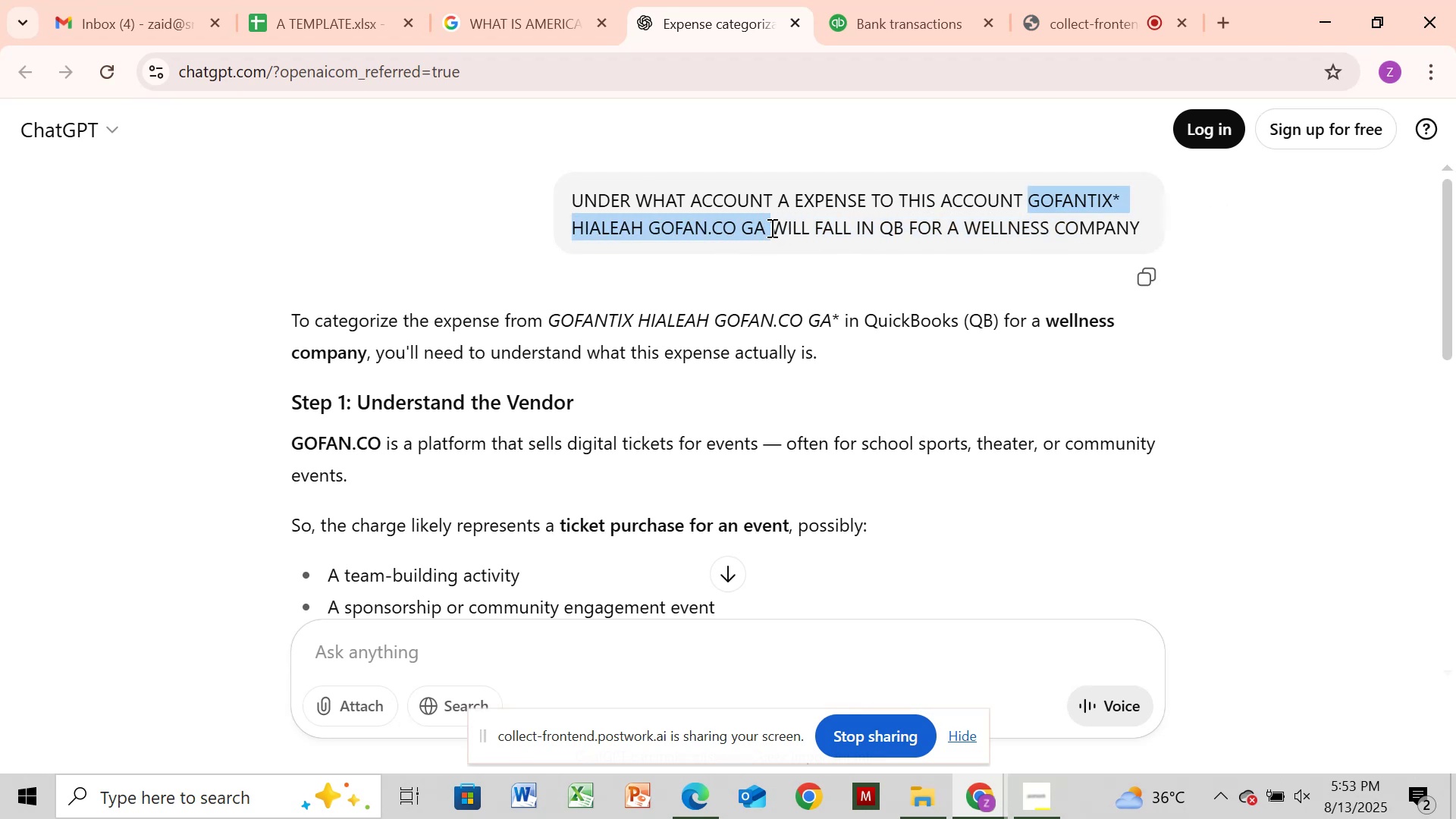 
key(Control+X)
 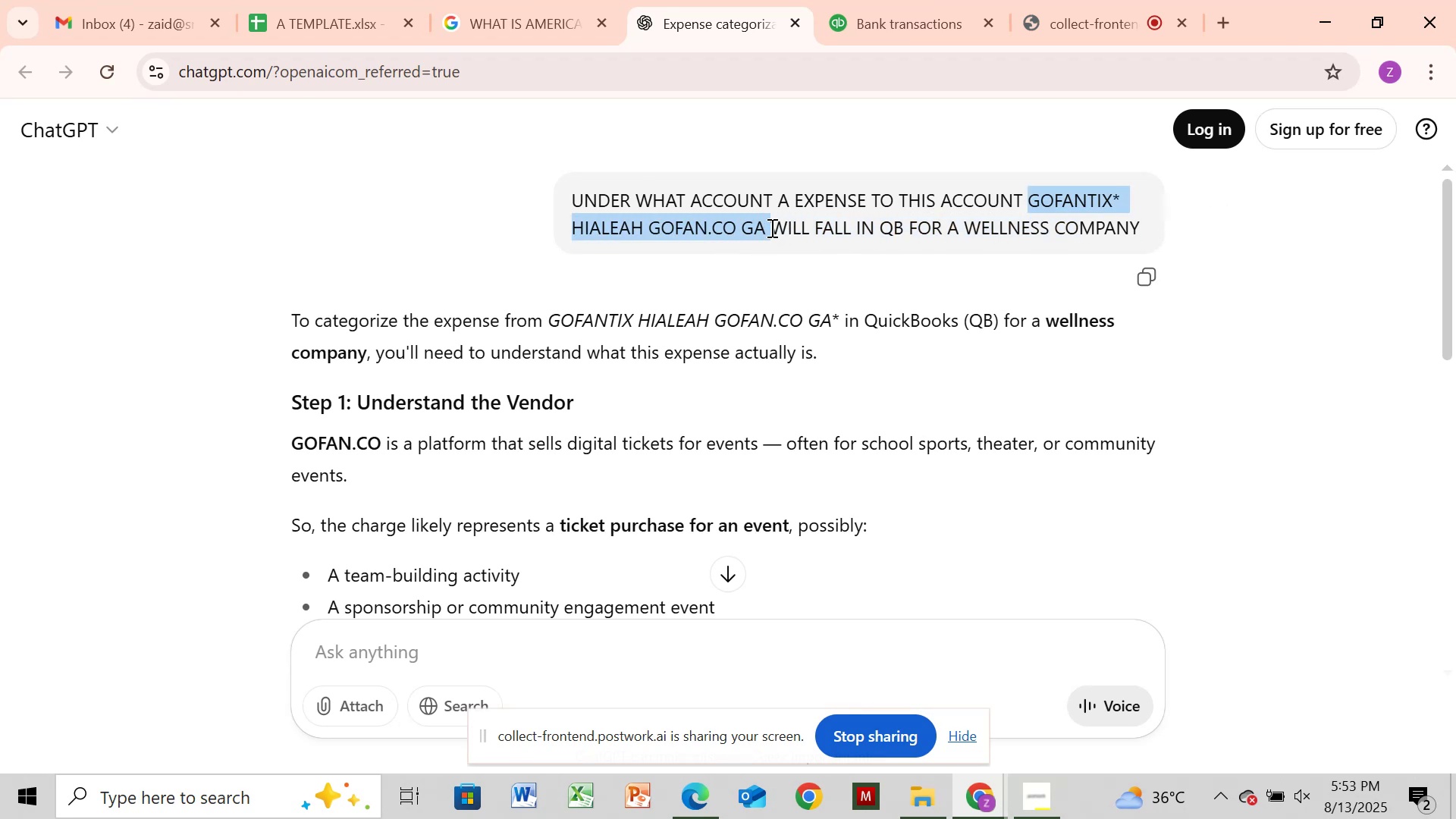 
key(Control+X)
 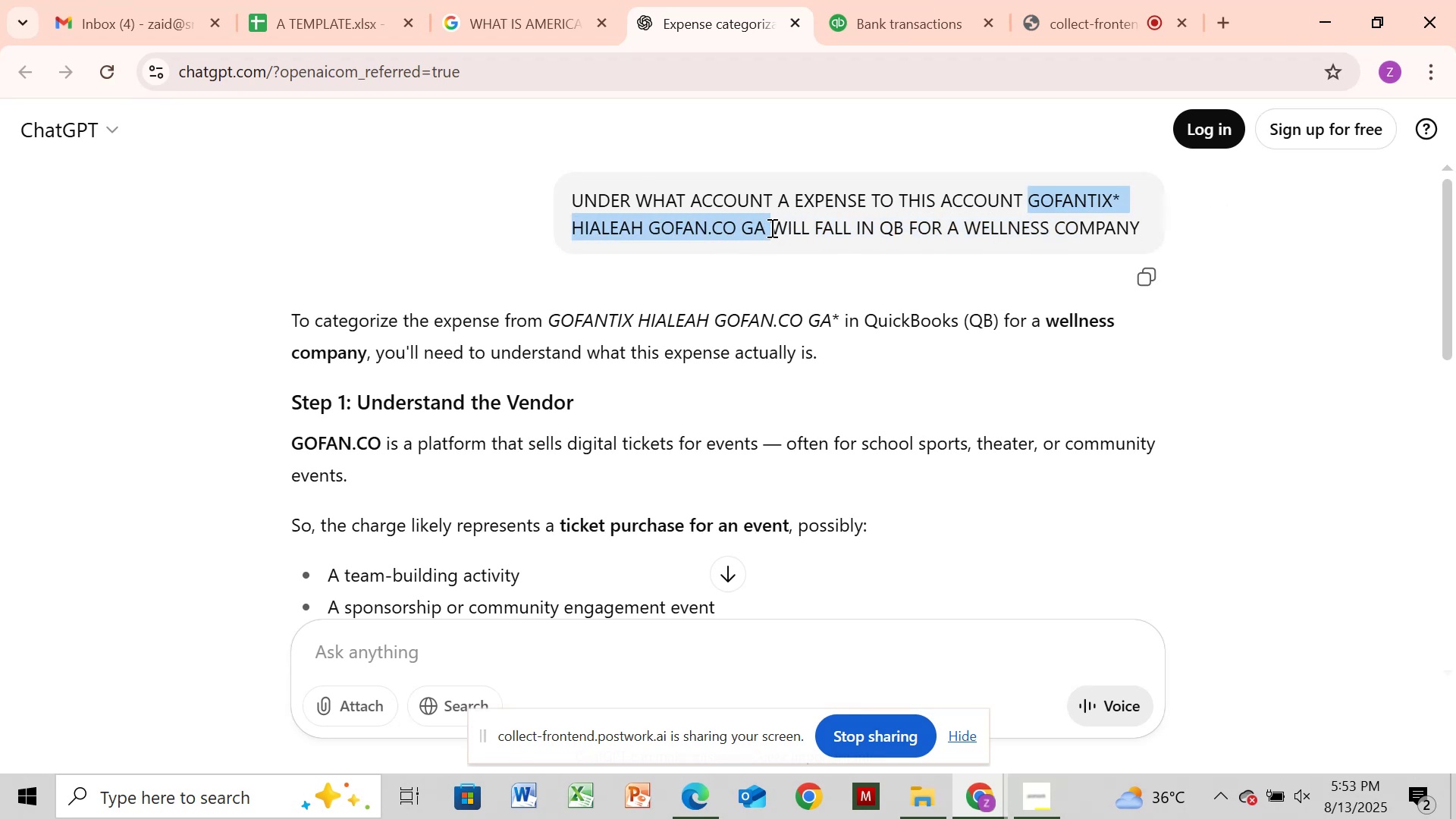 
key(Backspace)
 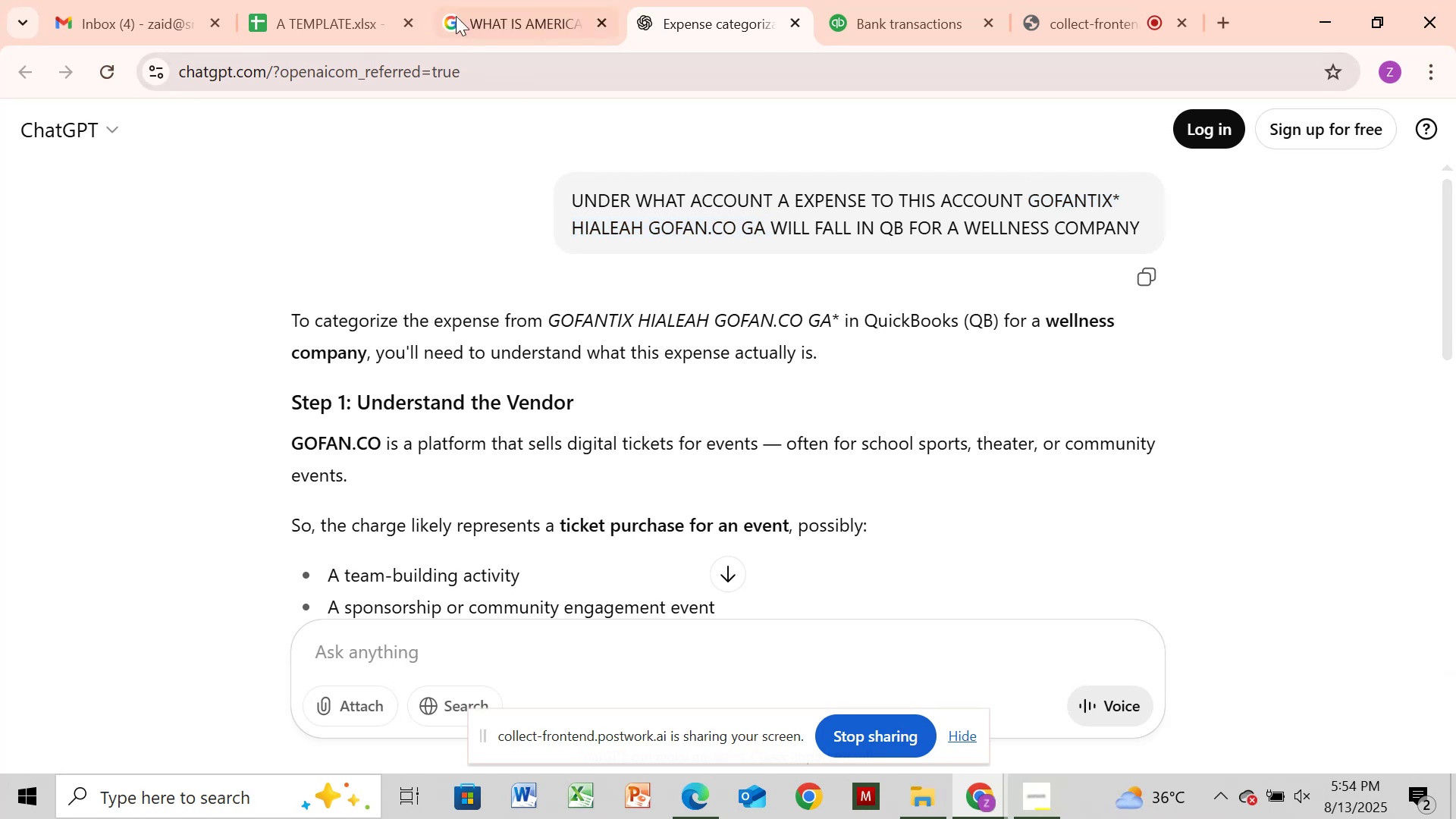 
wait(6.67)
 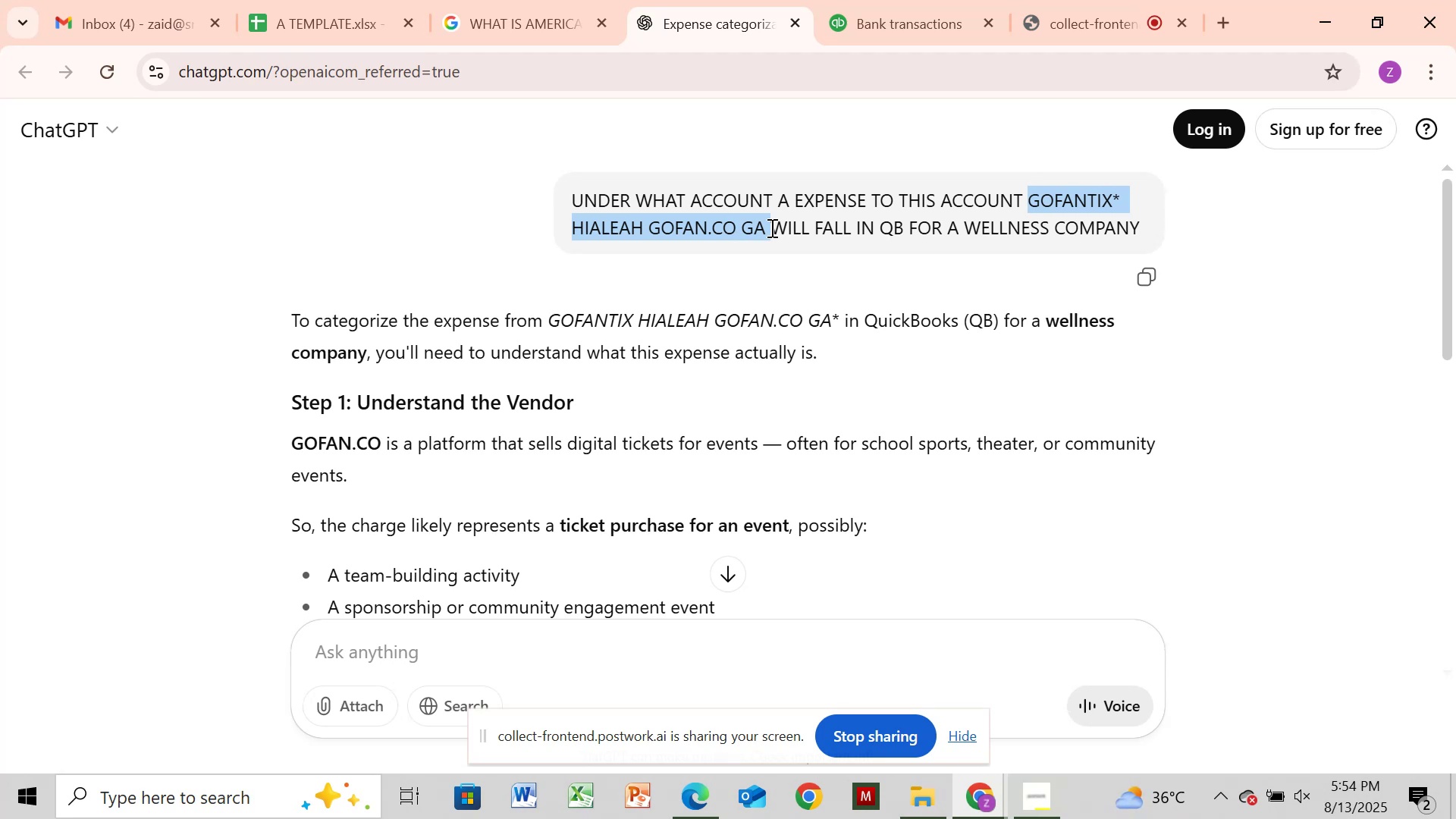 
left_click([964, 1])
 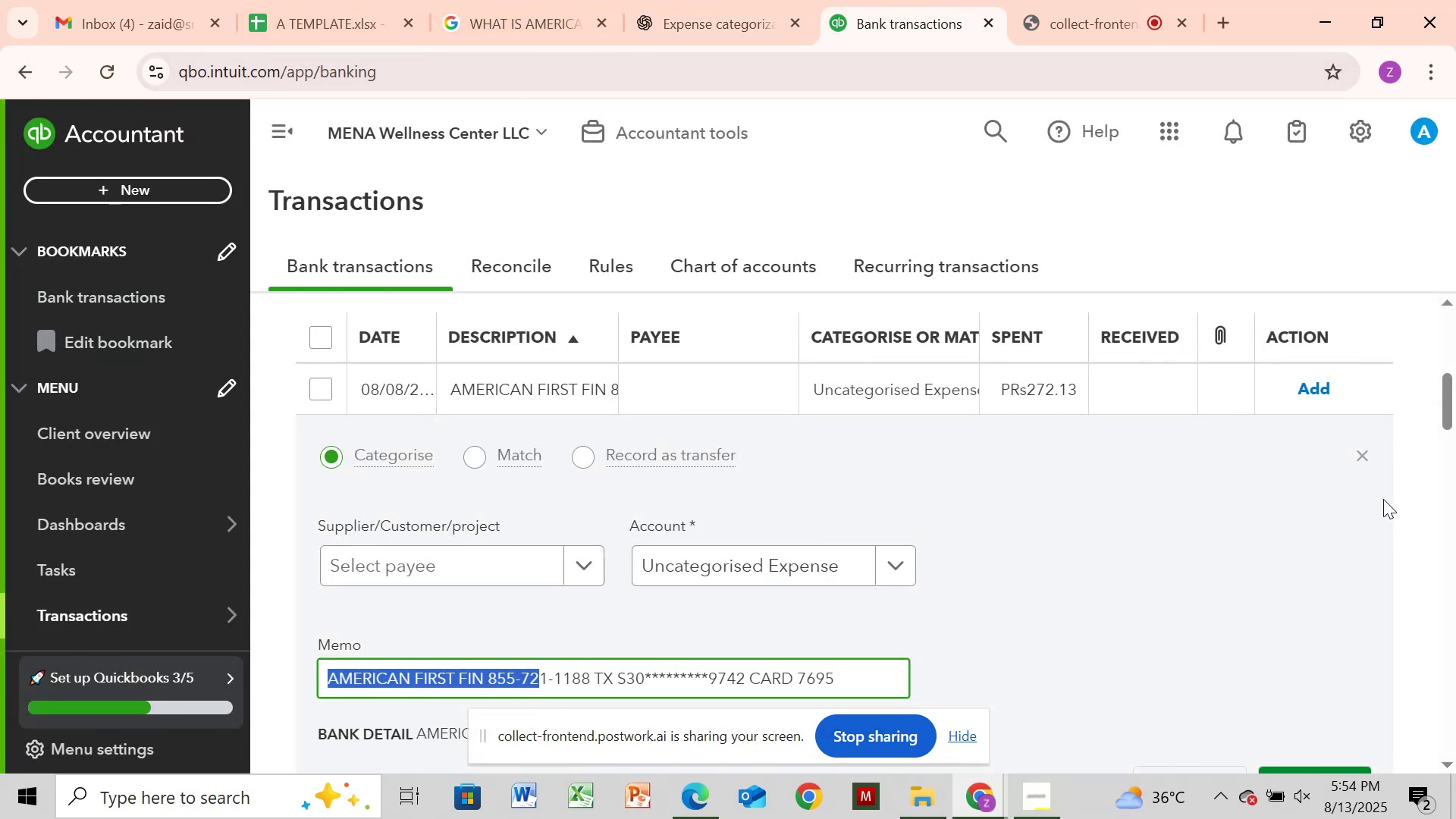 
left_click([1364, 457])
 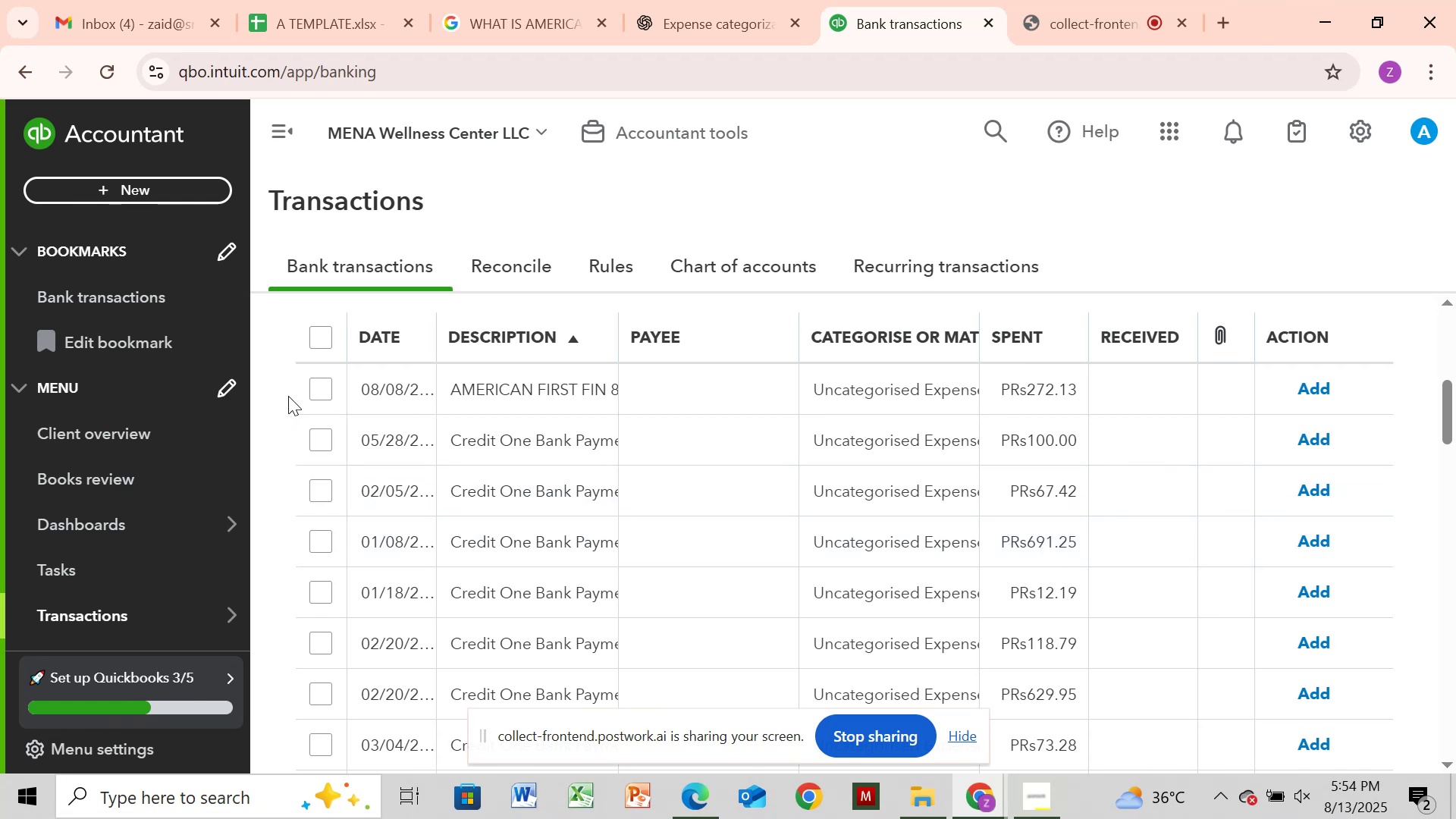 
left_click([314, 394])
 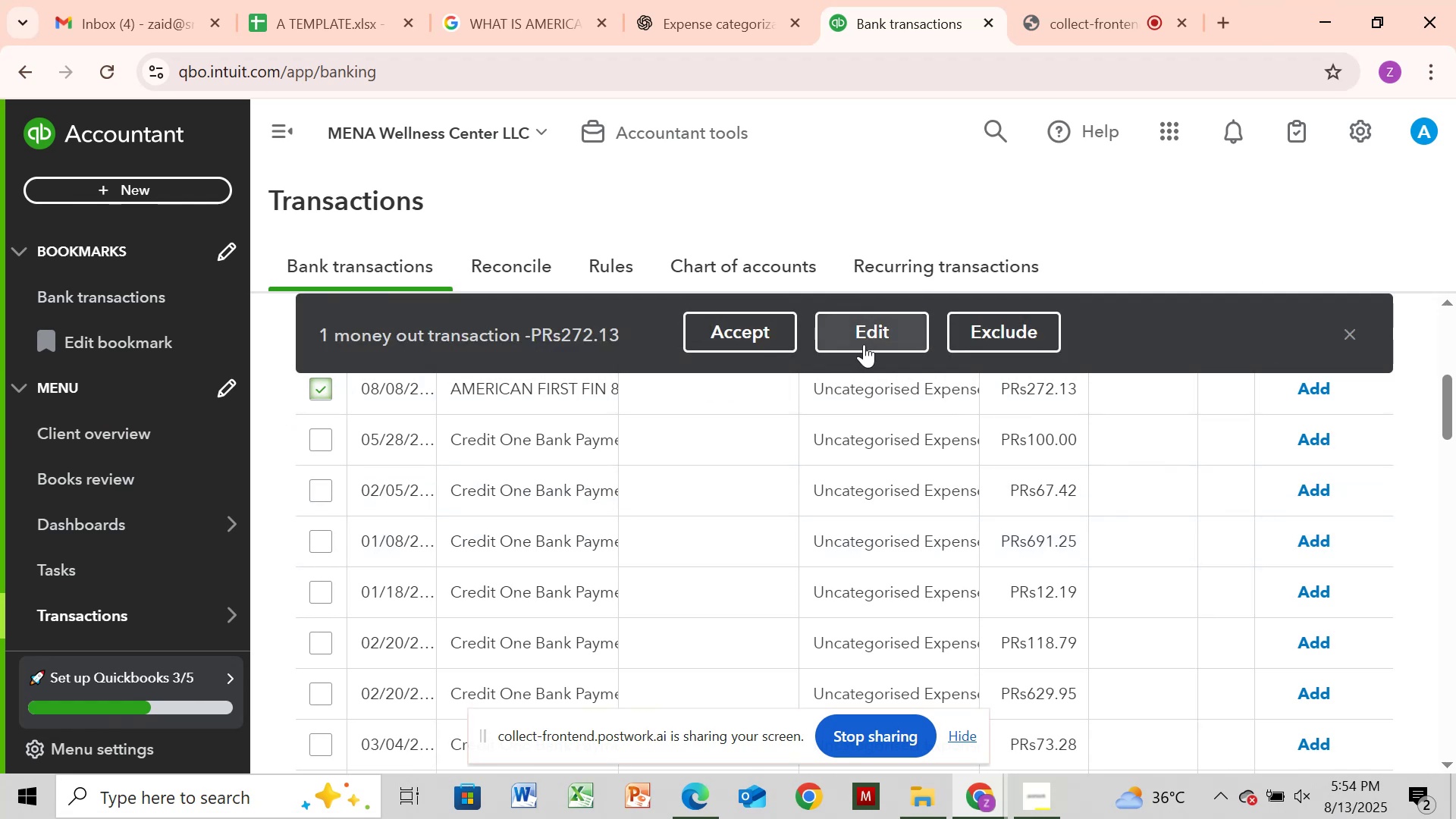 
left_click([864, 344])
 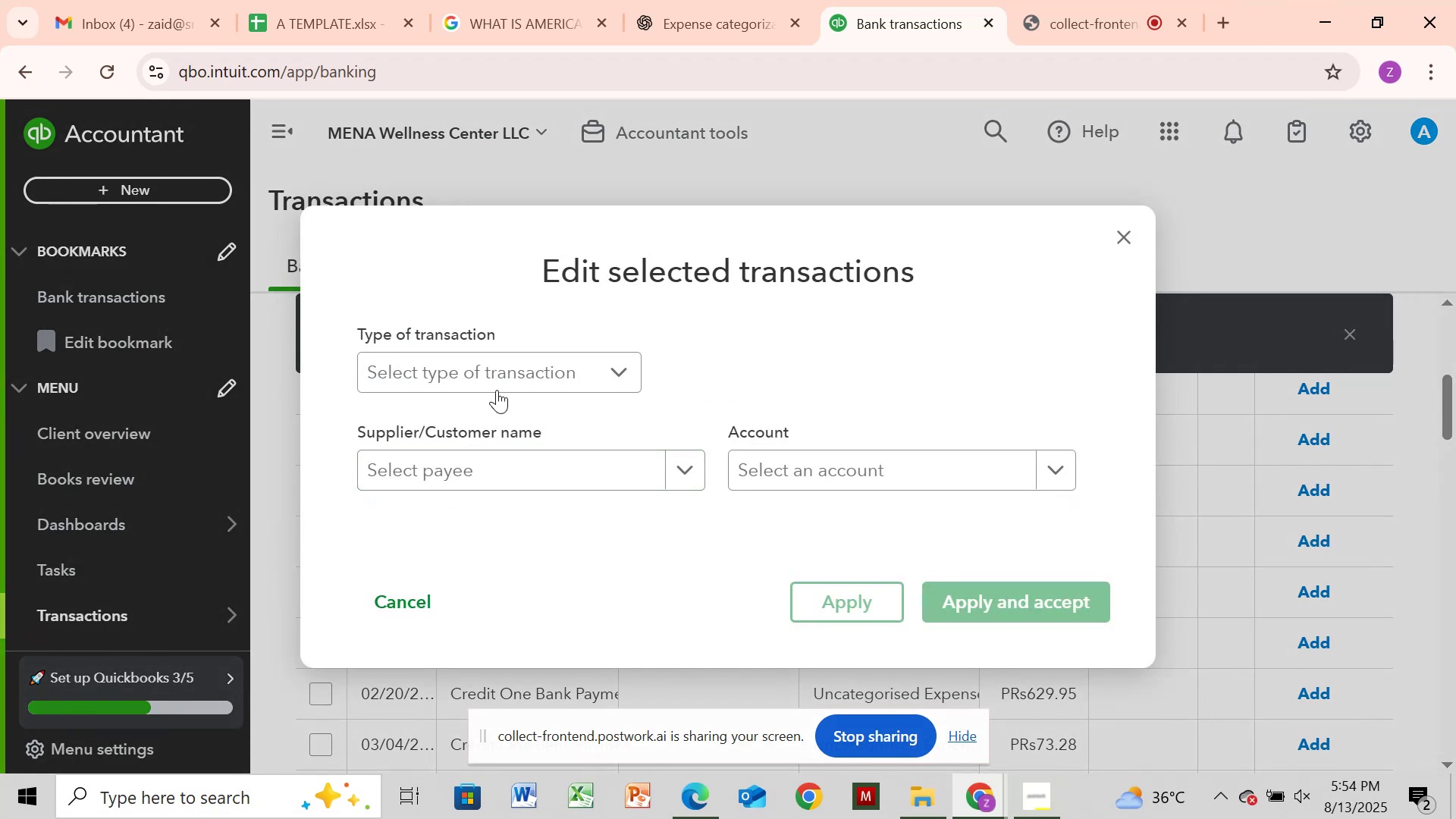 
left_click([499, 381])
 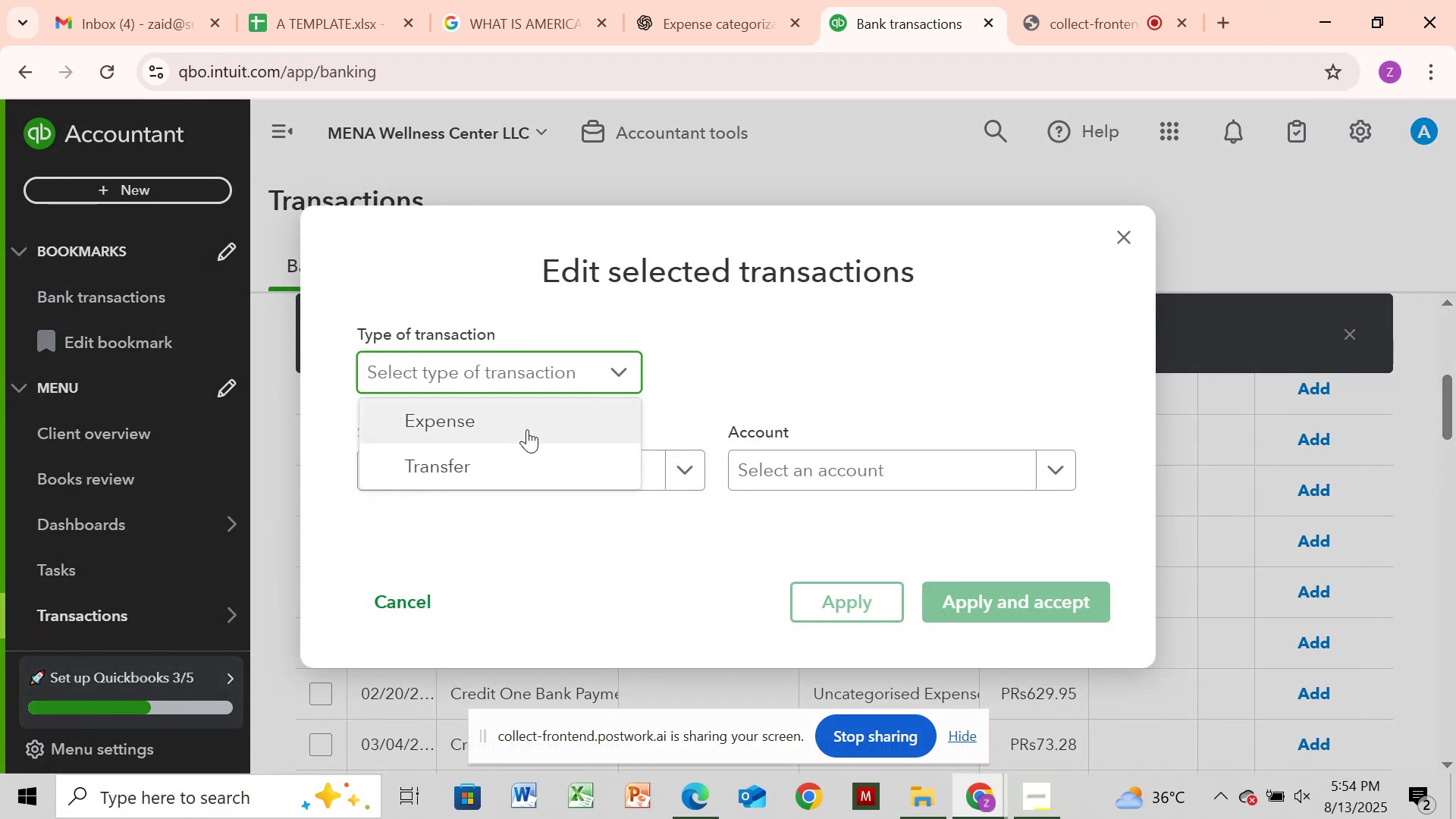 
left_click_drag(start_coordinate=[527, 425], to_coordinate=[532, 425])
 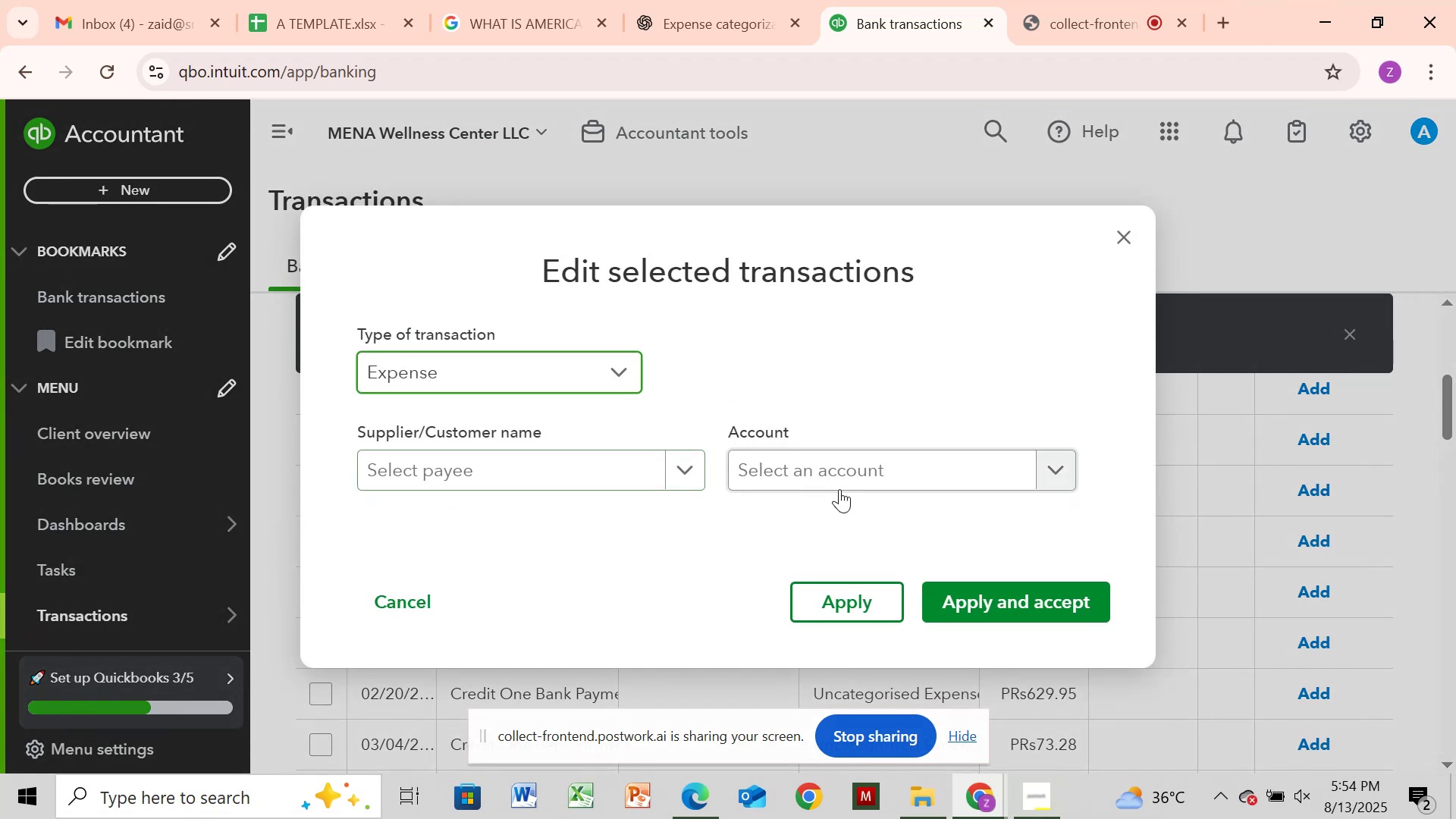 
left_click_drag(start_coordinate=[879, 462], to_coordinate=[883, 459])
 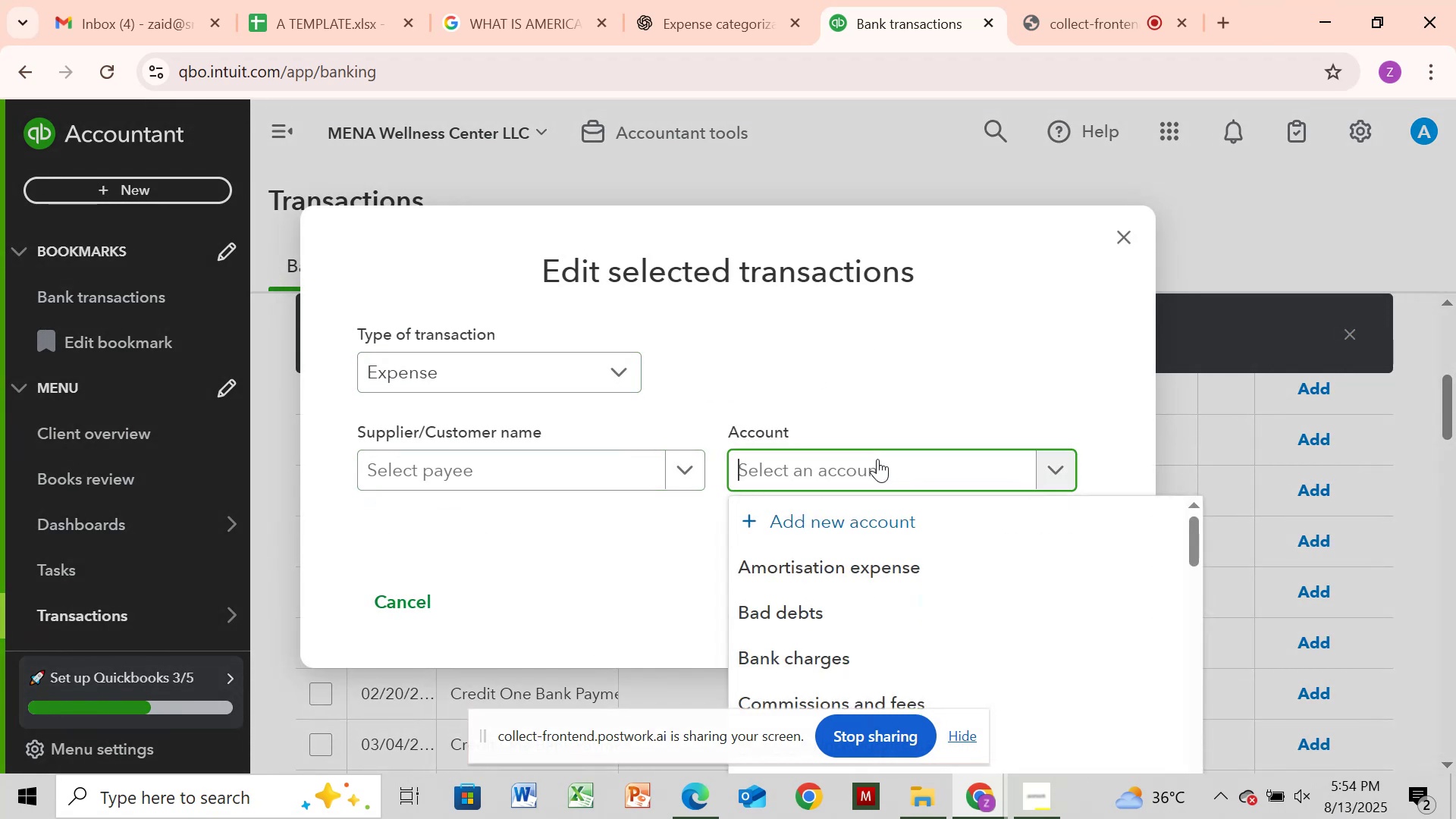 
type(lega)
 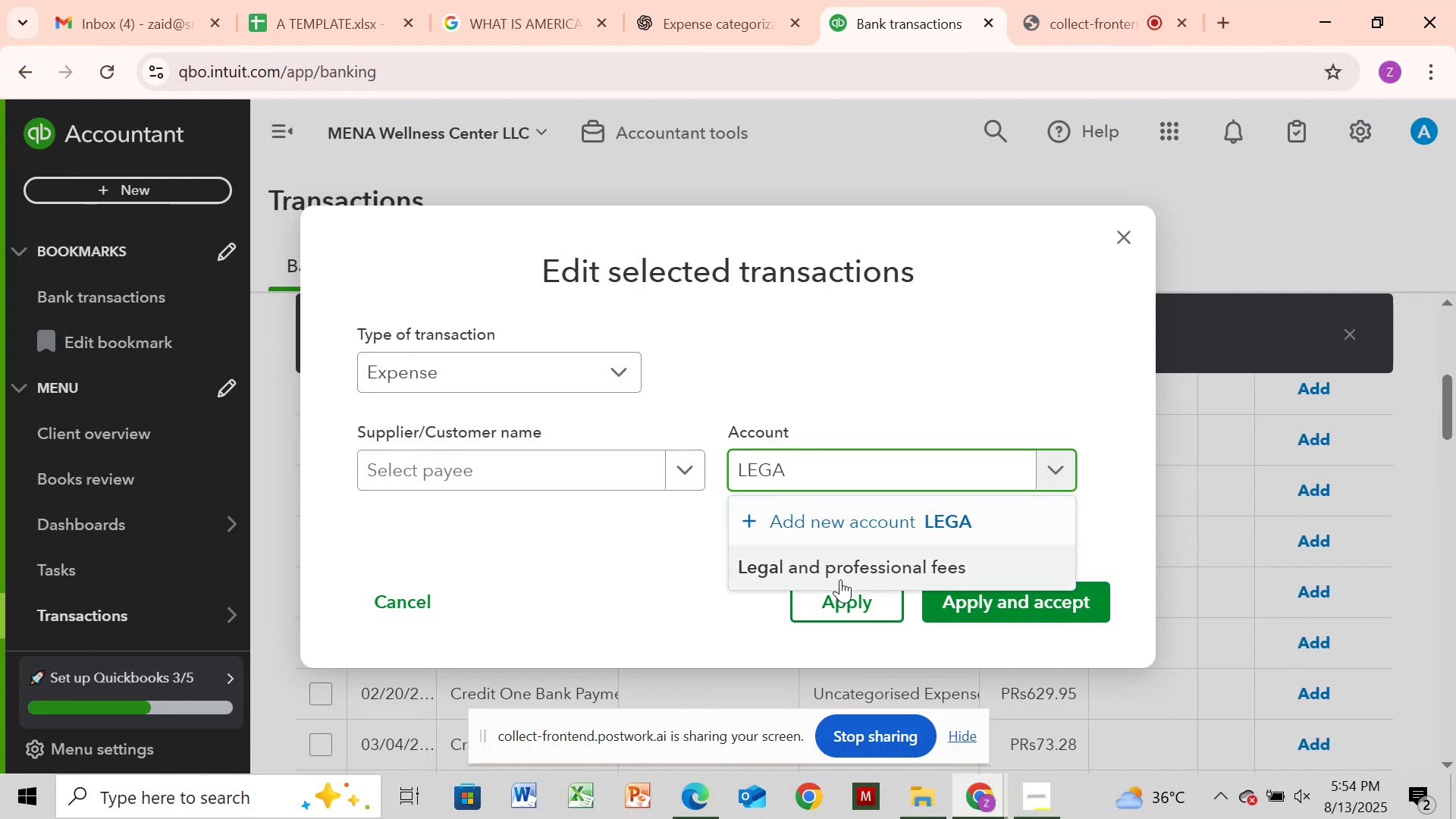 
left_click_drag(start_coordinate=[842, 570], to_coordinate=[847, 562])
 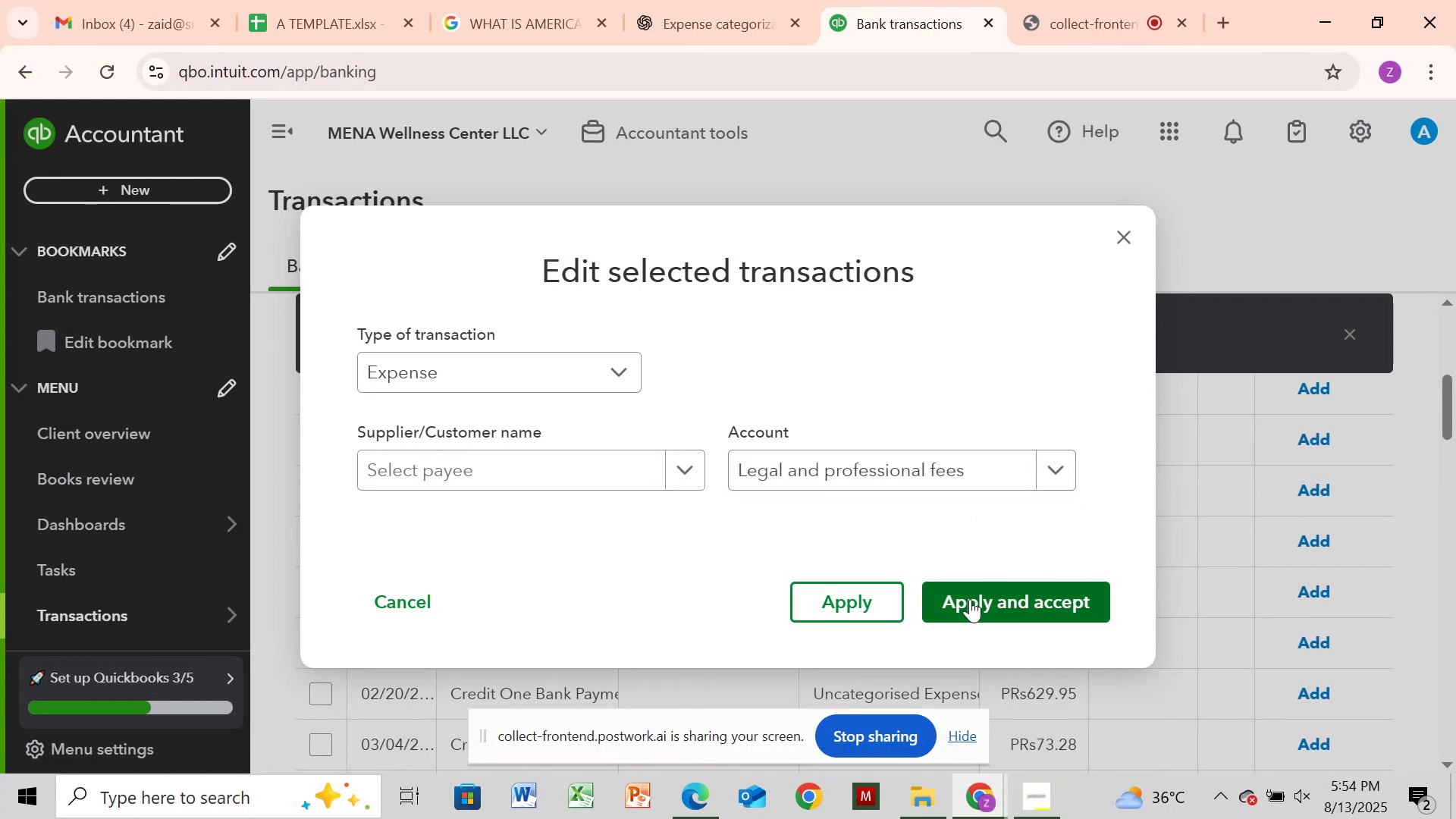 
left_click([970, 599])
 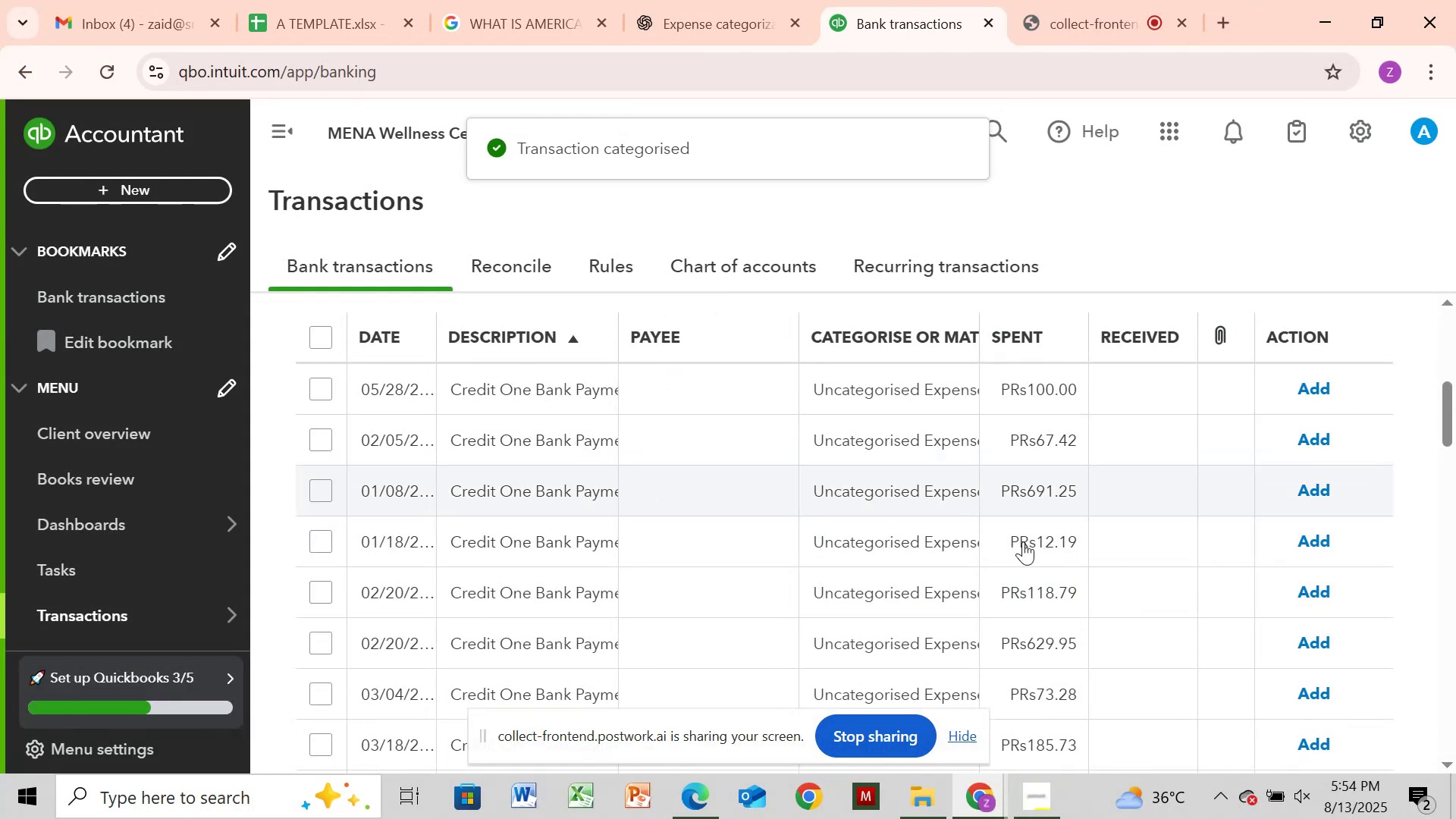 
double_click([1455, 672])
 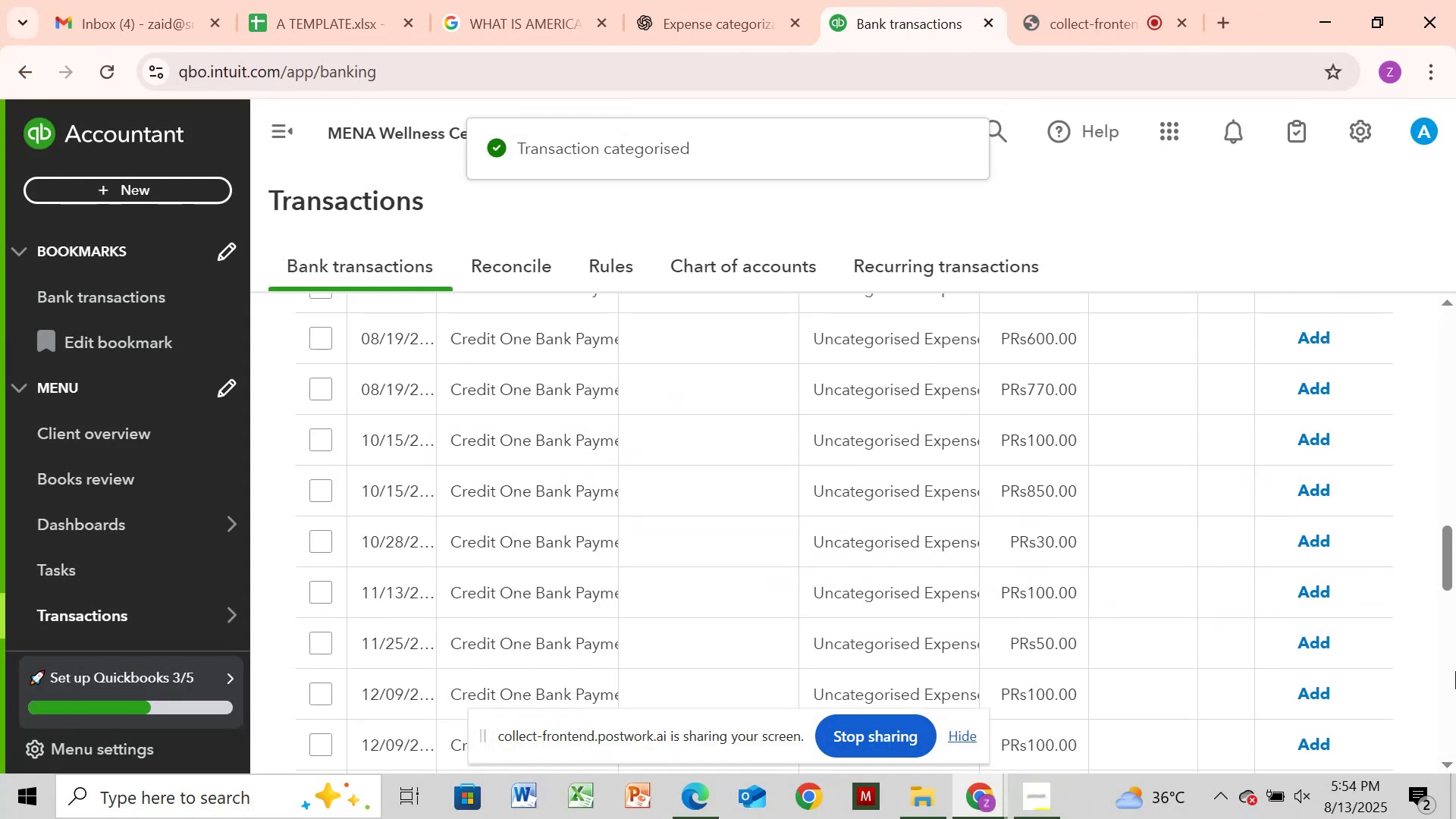 
left_click([1455, 671])
 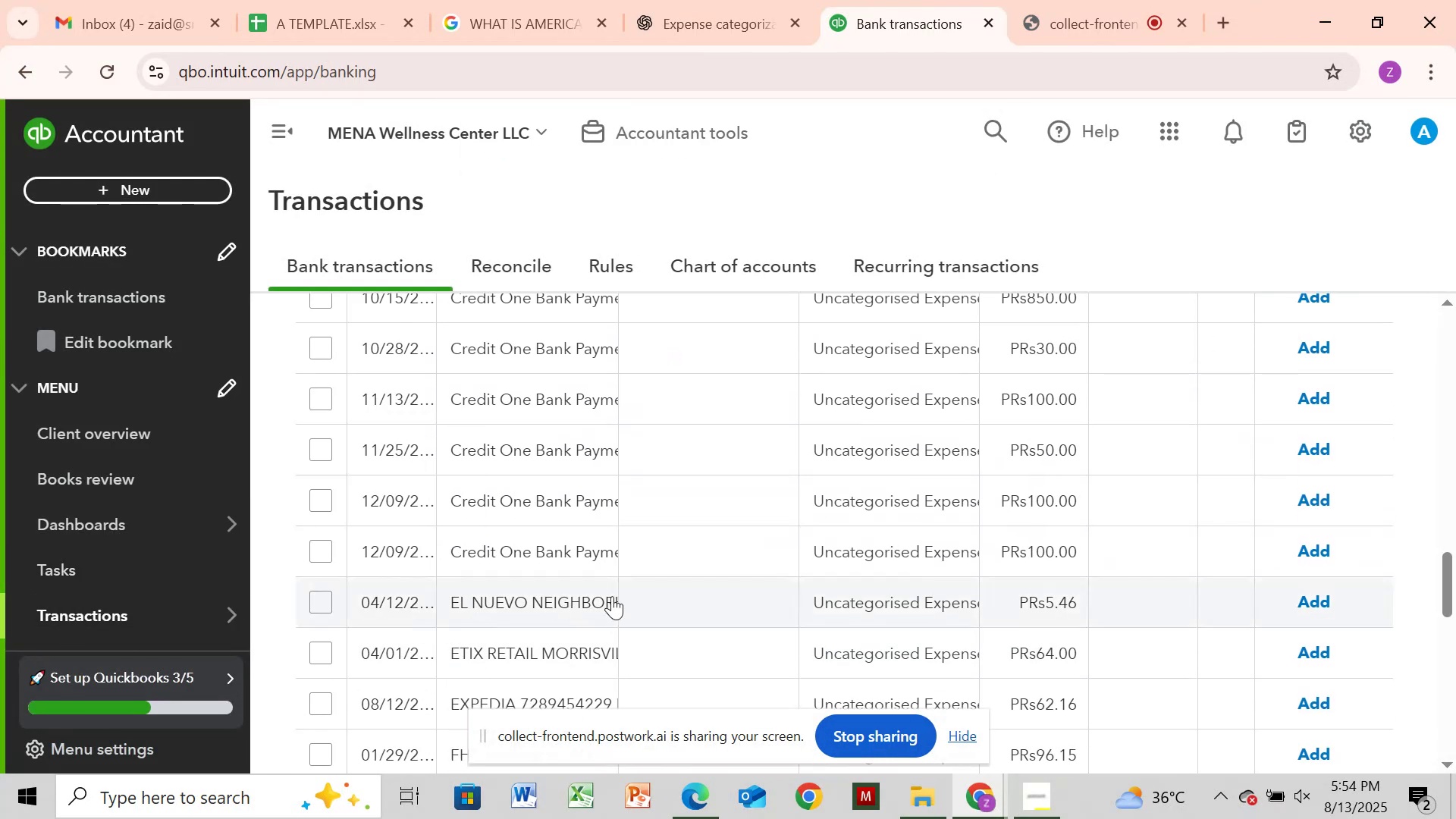 
left_click([593, 593])
 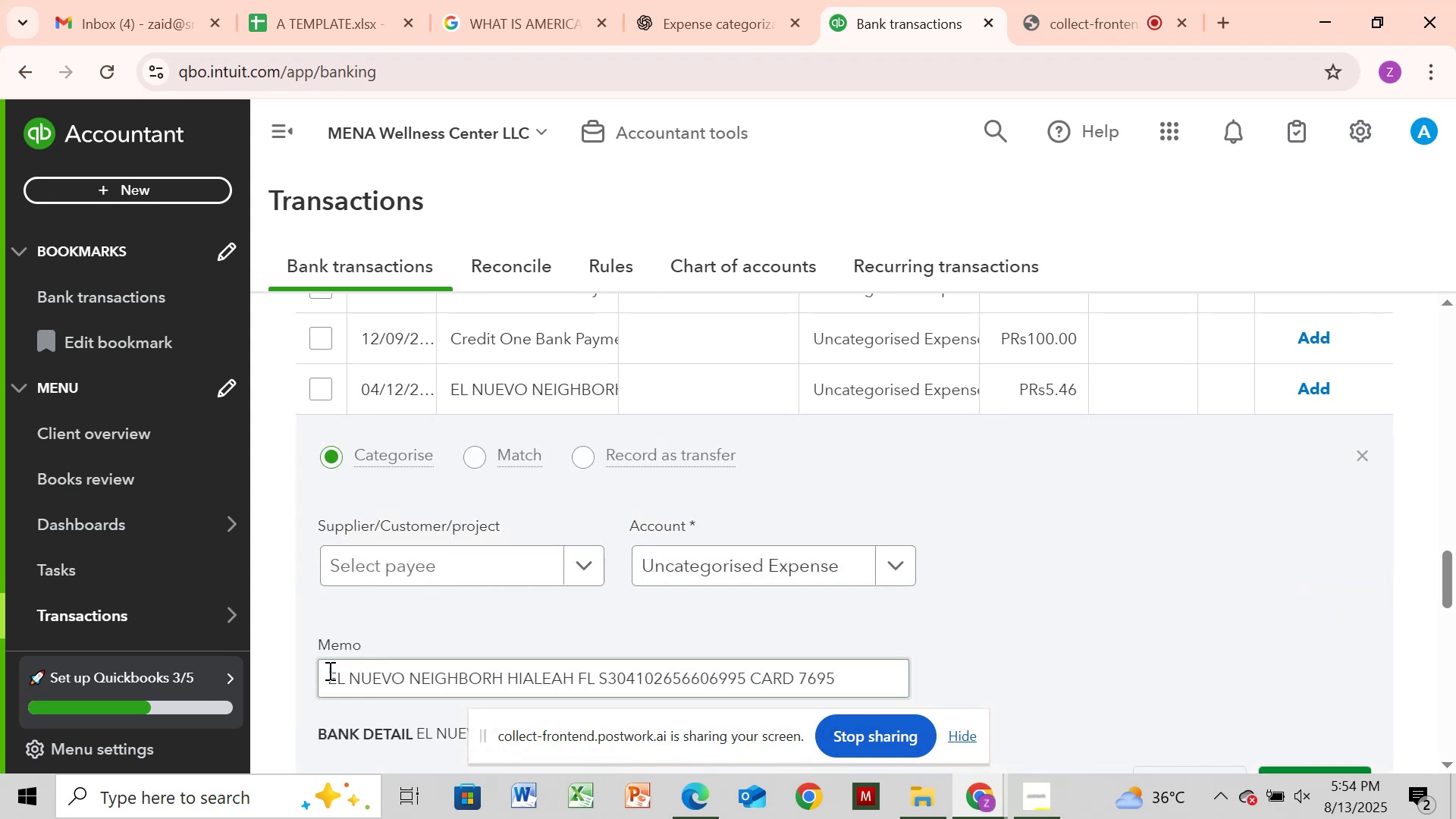 
left_click_drag(start_coordinate=[322, 676], to_coordinate=[644, 653])
 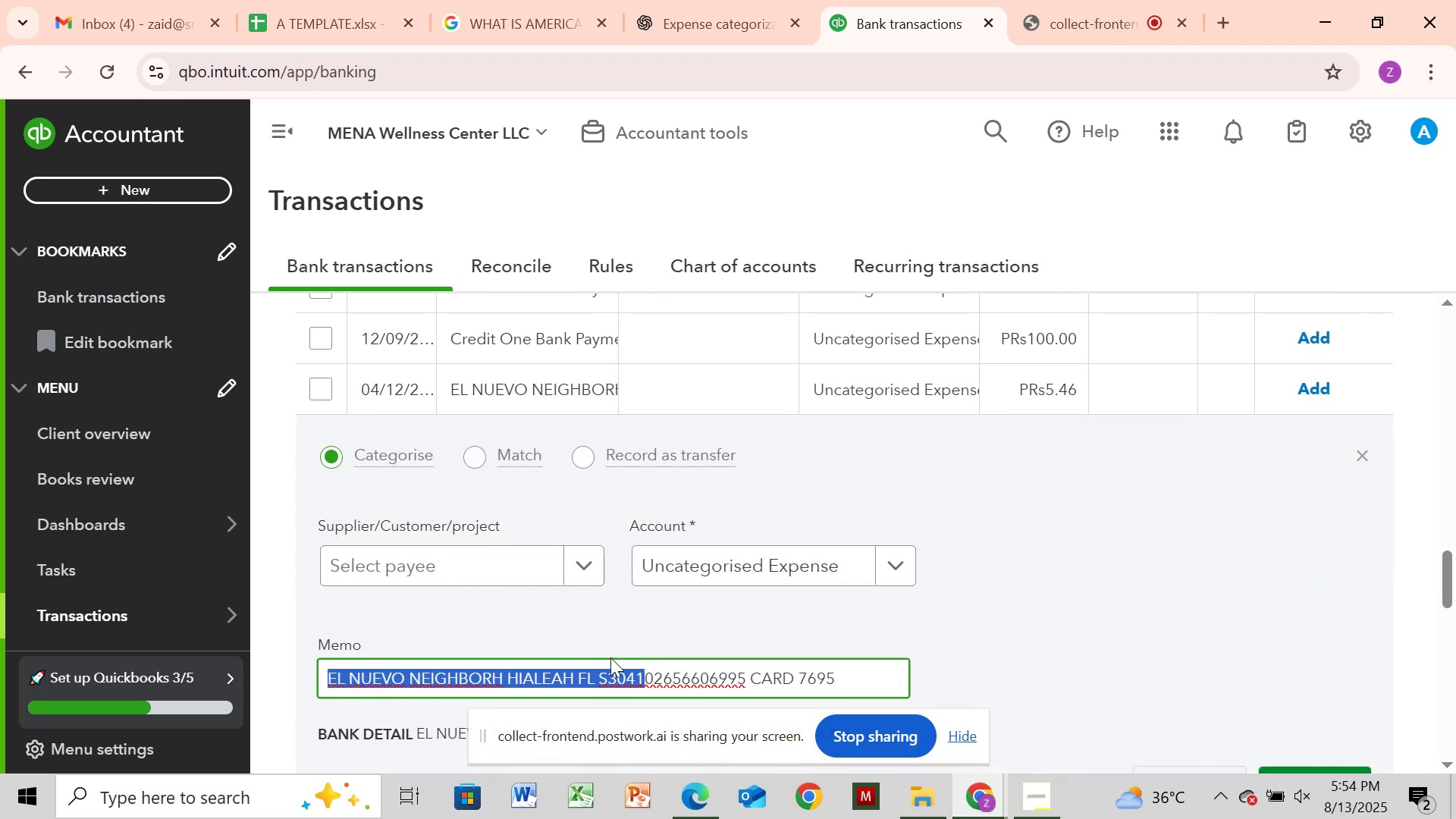 
key(Control+C)
 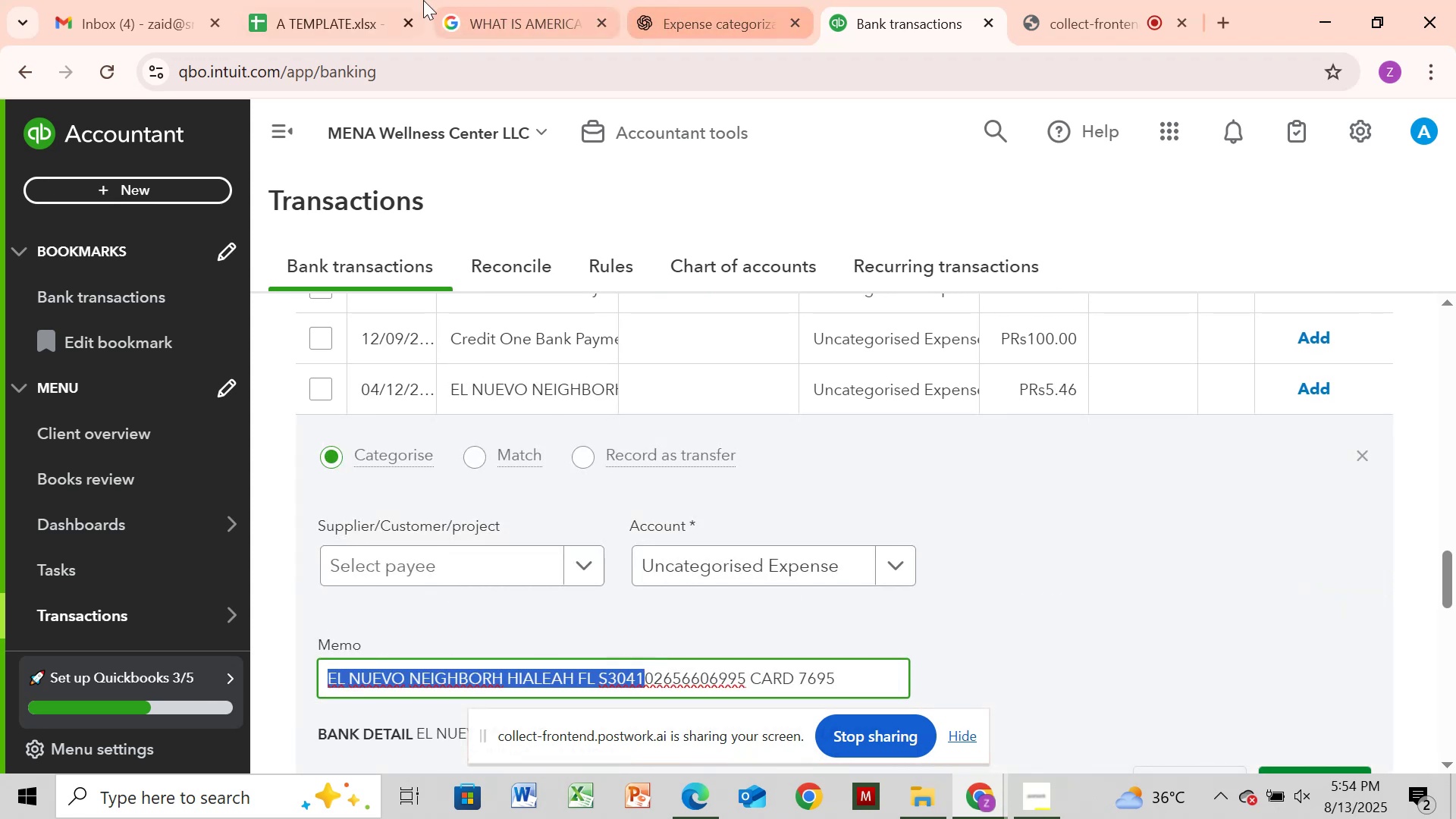 
left_click([494, 32])
 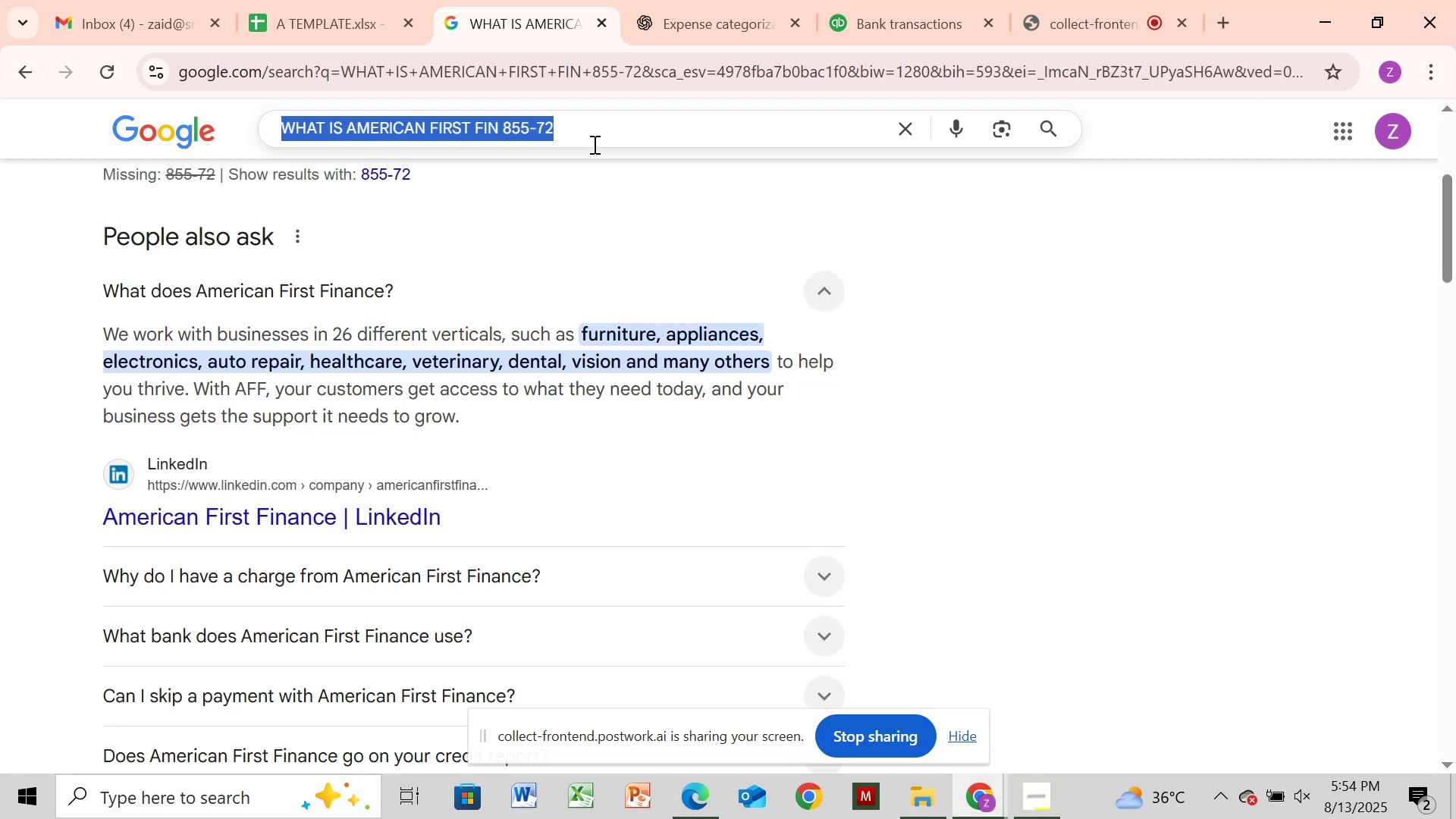 
wait(5.9)
 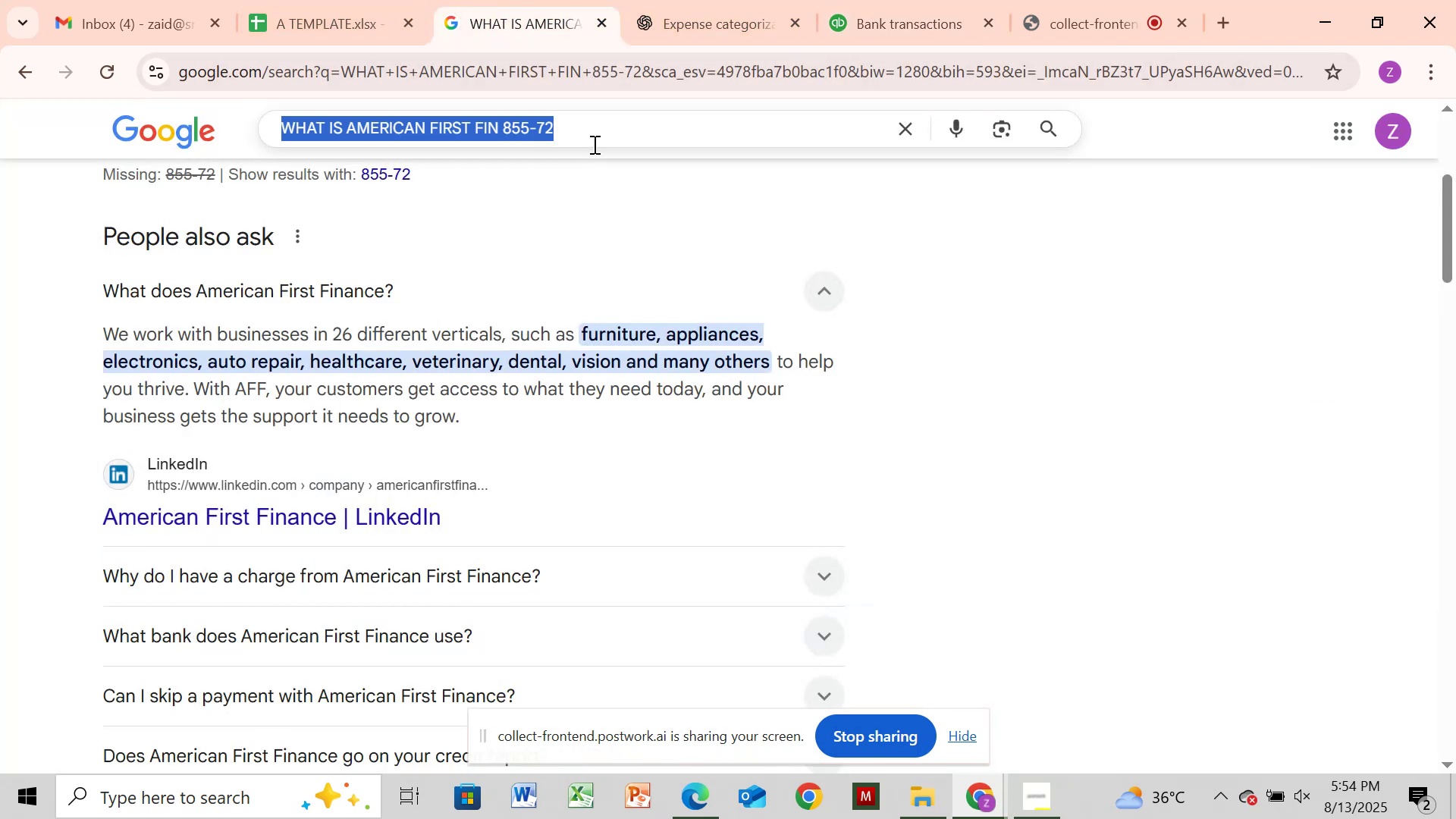 
left_click([593, 144])
 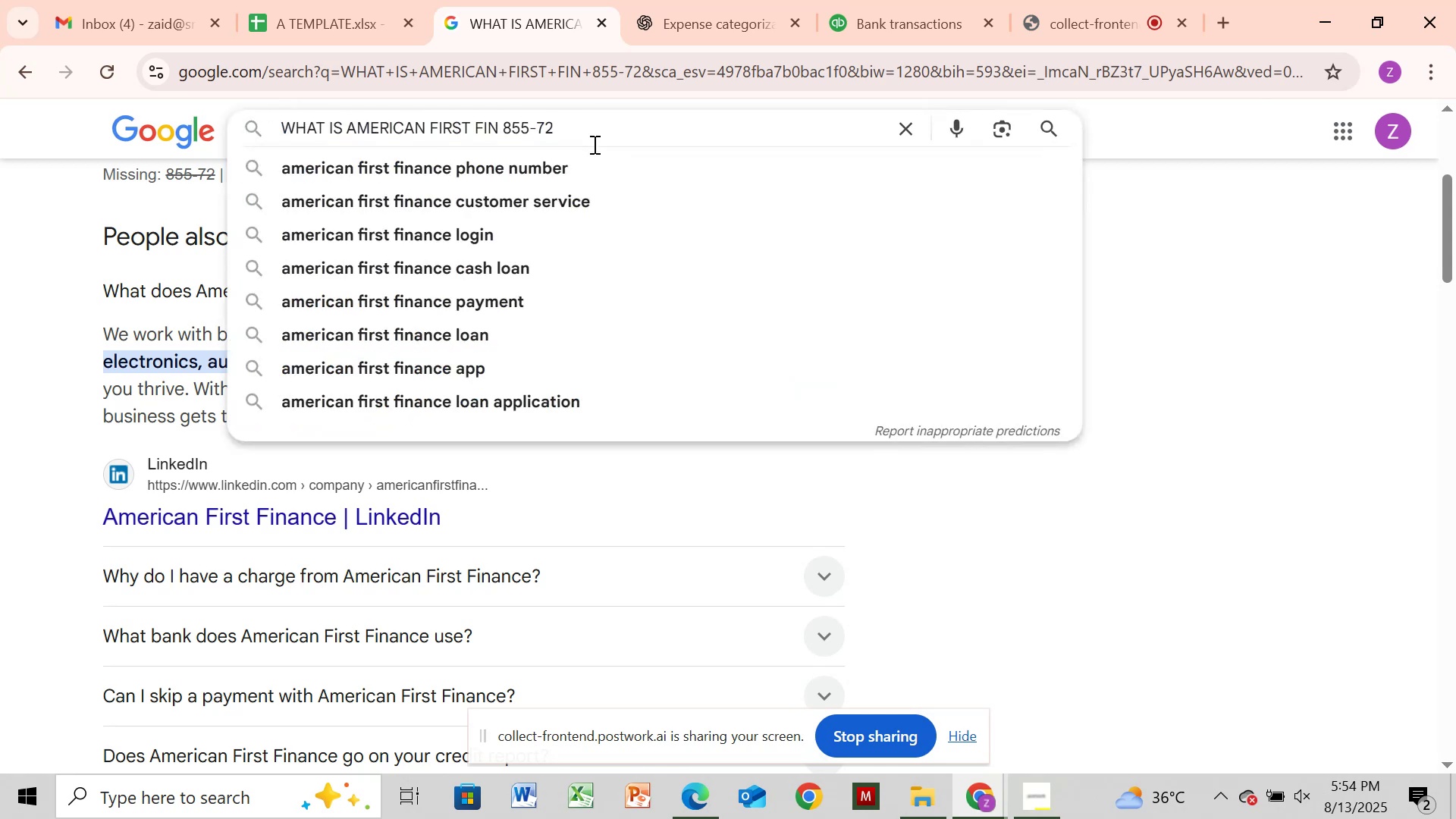 
hold_key(key=Backspace, duration=1.0)
 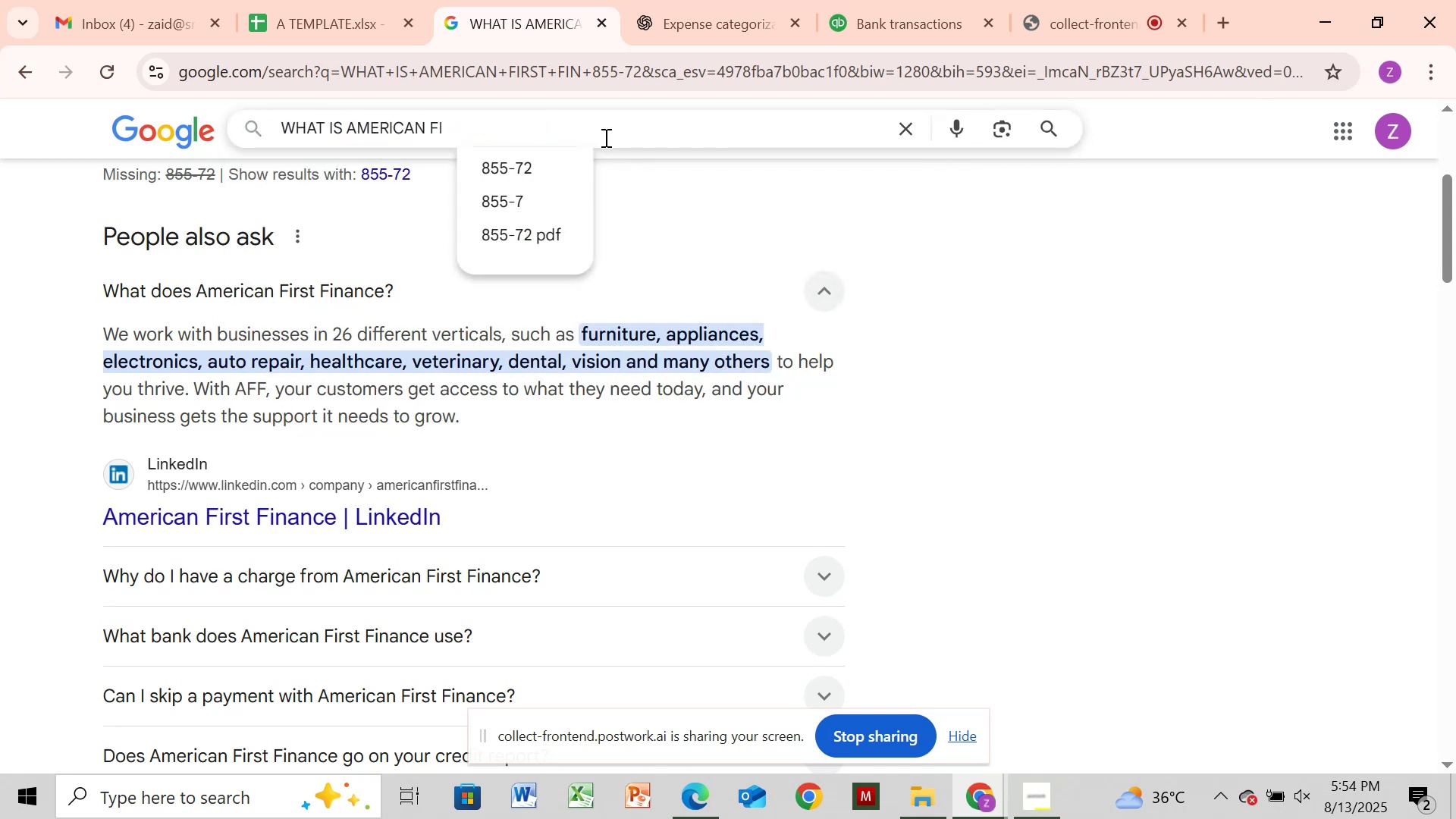 
key(Backspace)
 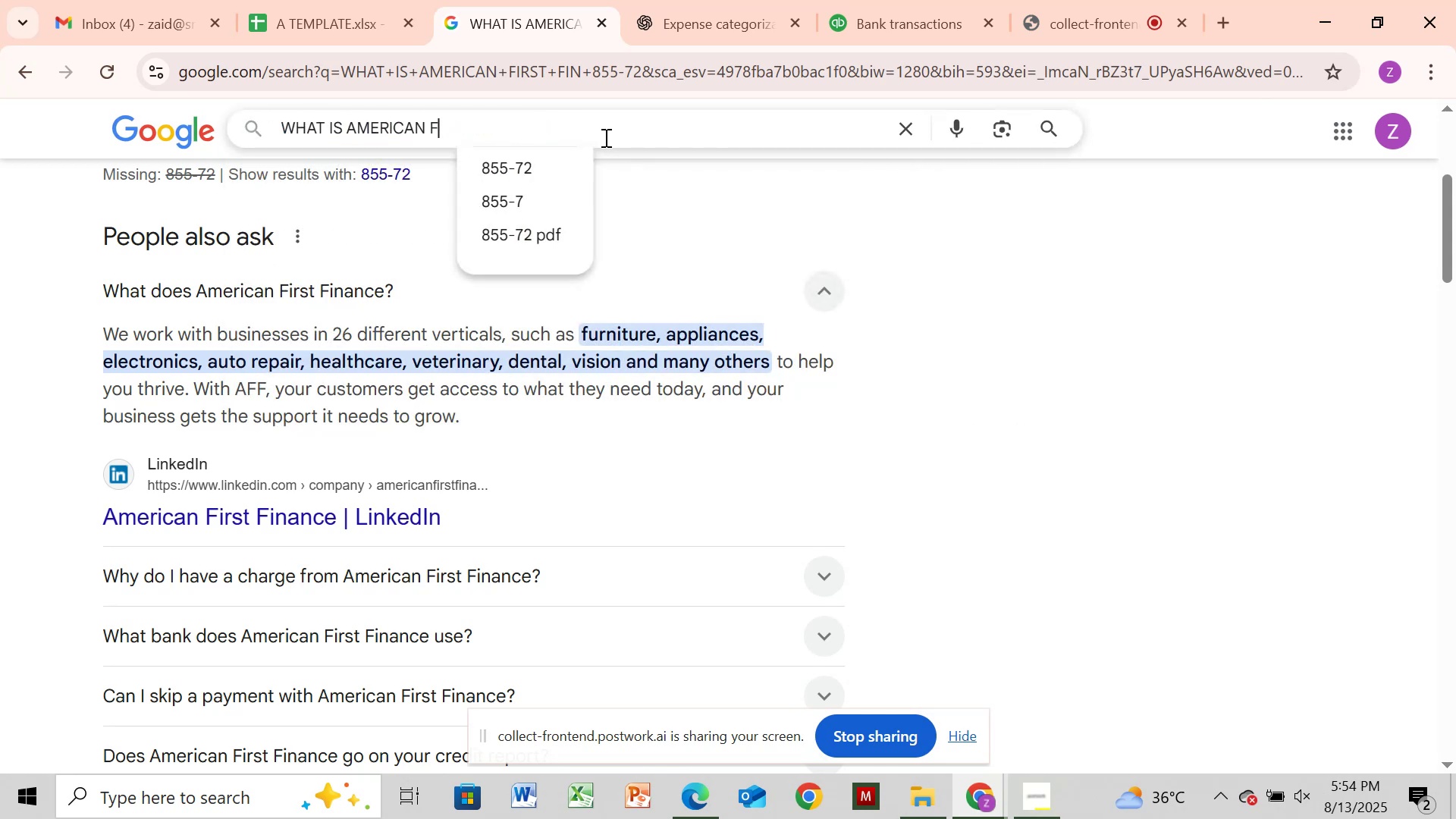 
key(Backspace)
 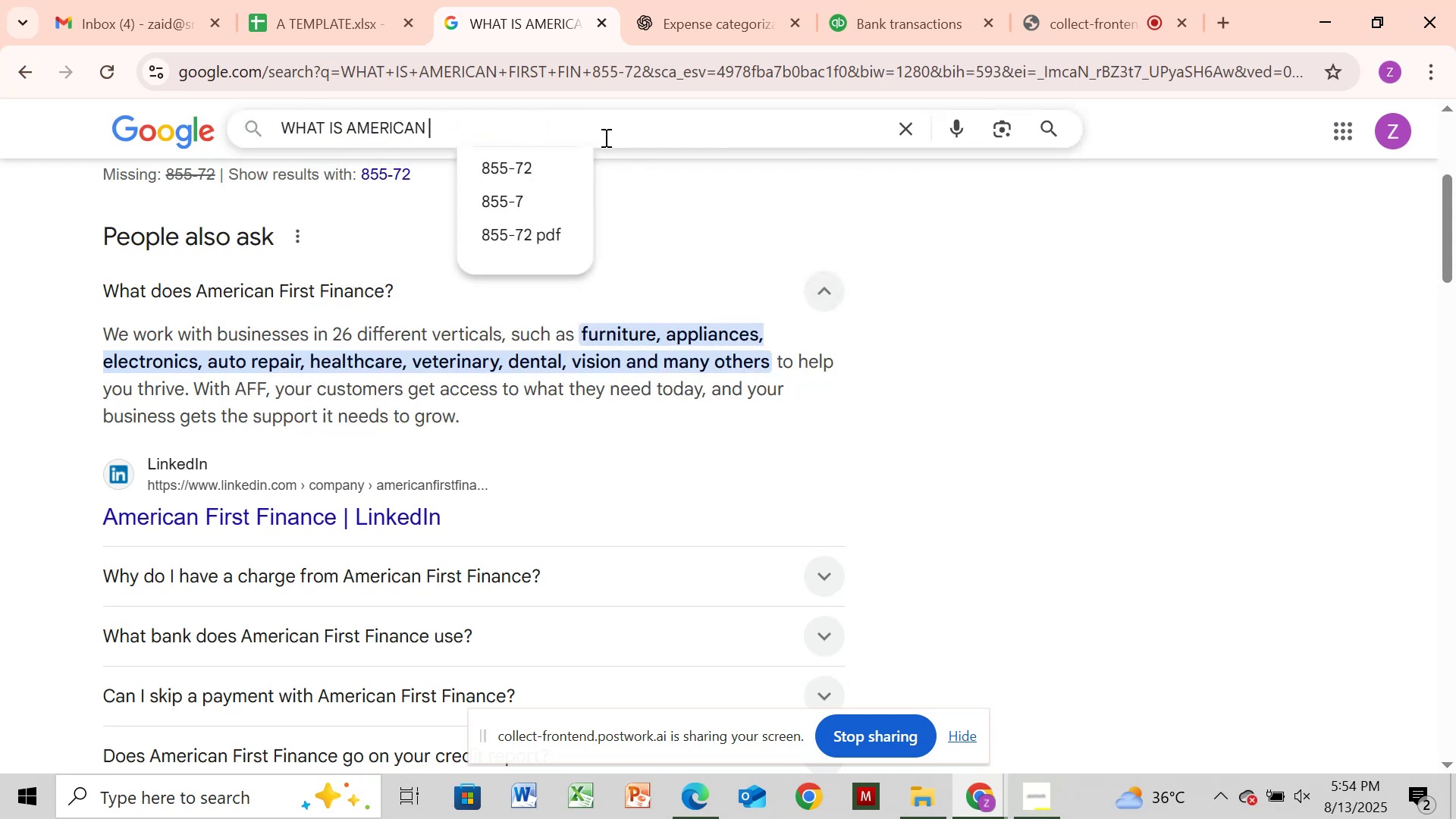 
key(Backspace)
 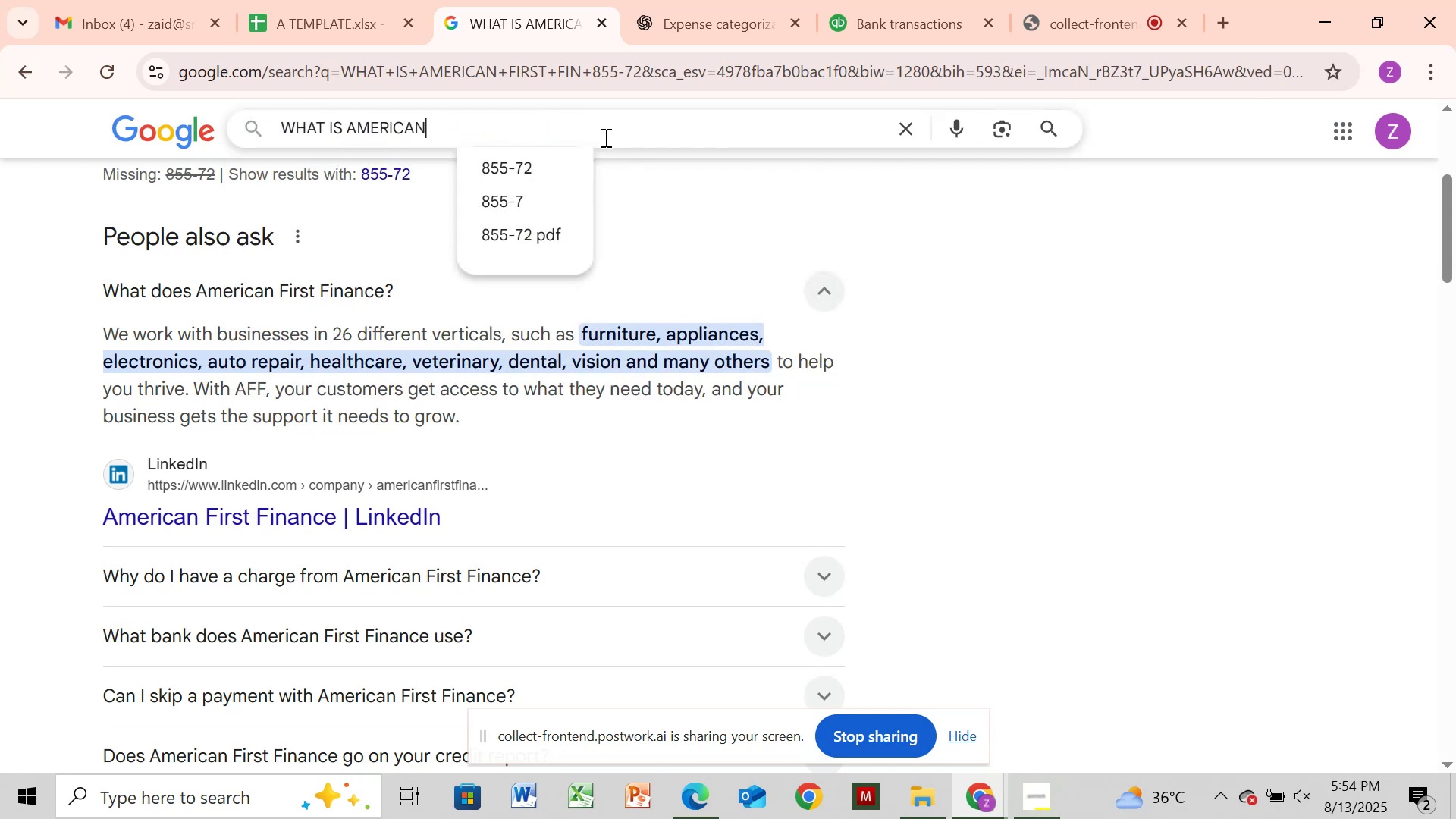 
key(Backspace)
 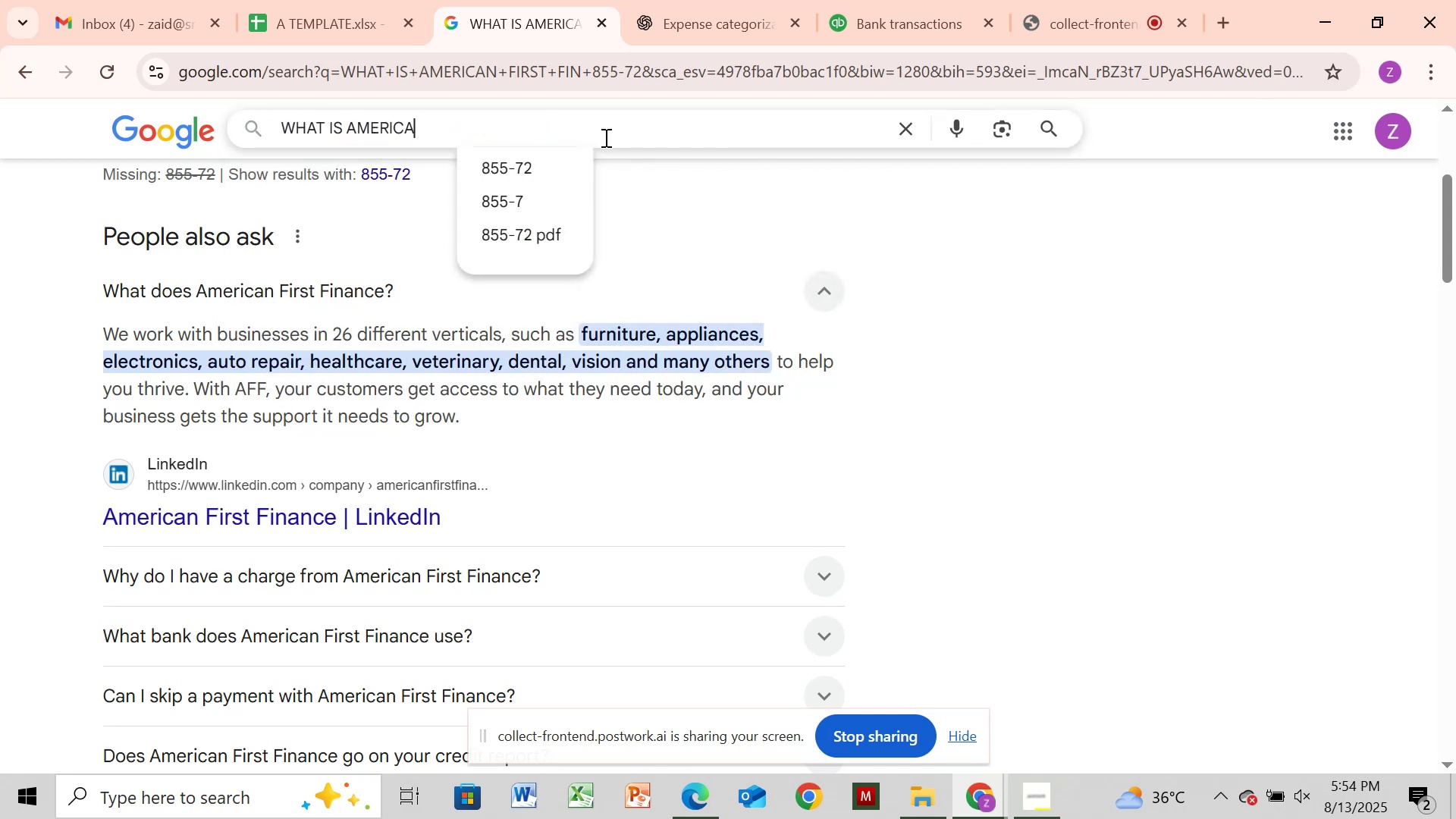 
key(Backspace)
 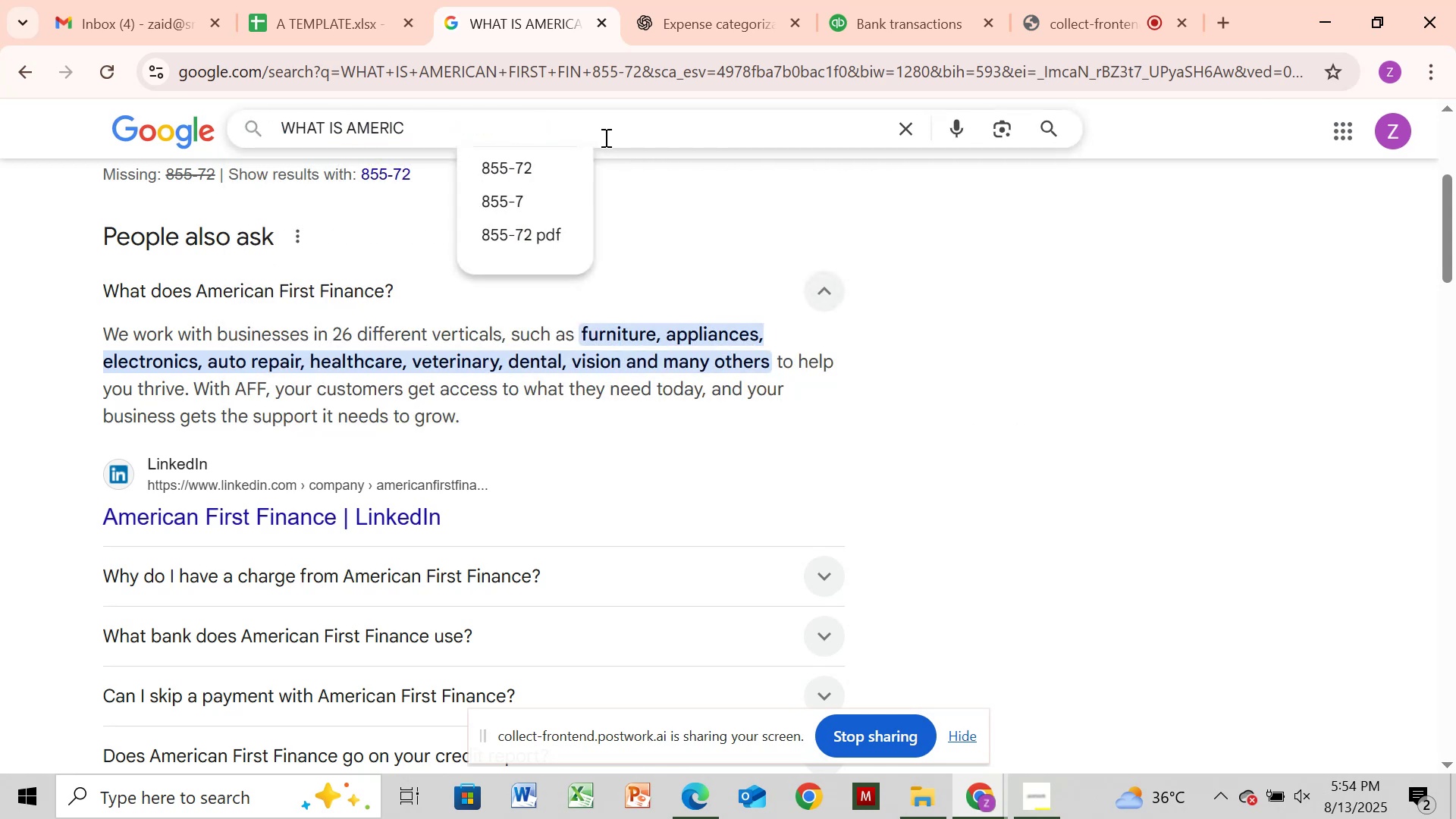 
key(Backspace)
 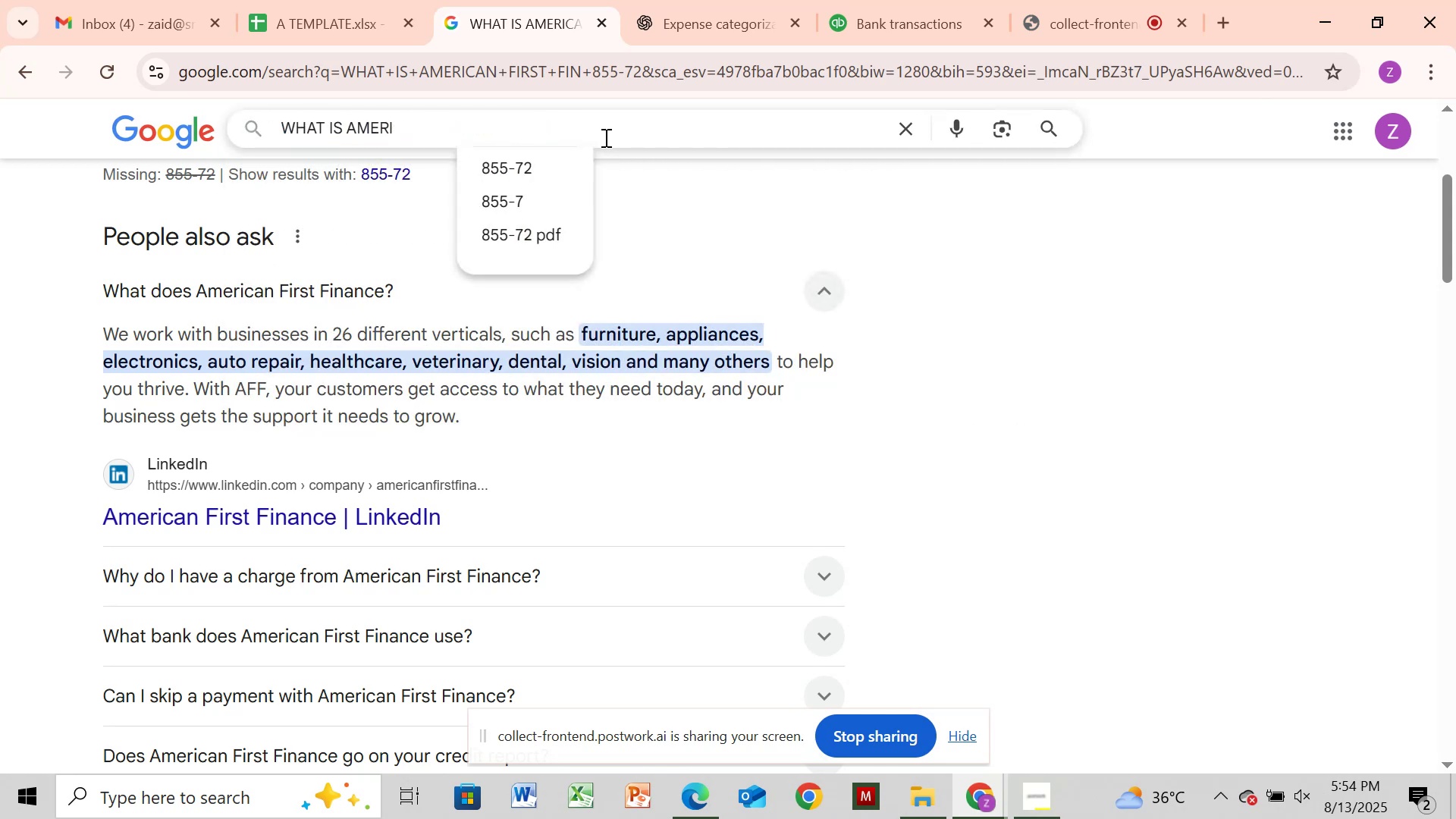 
key(Backspace)
 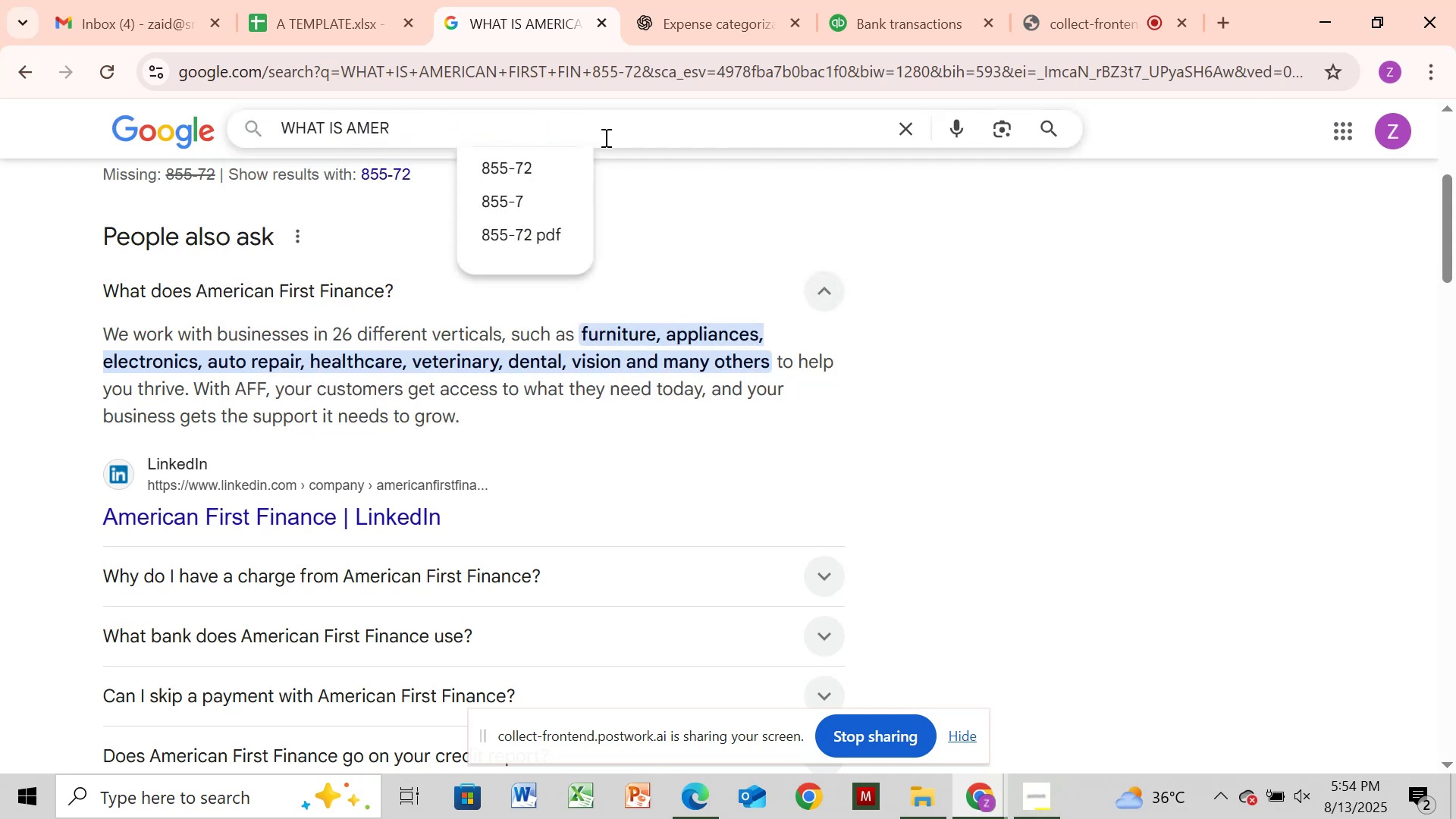 
key(Backspace)
 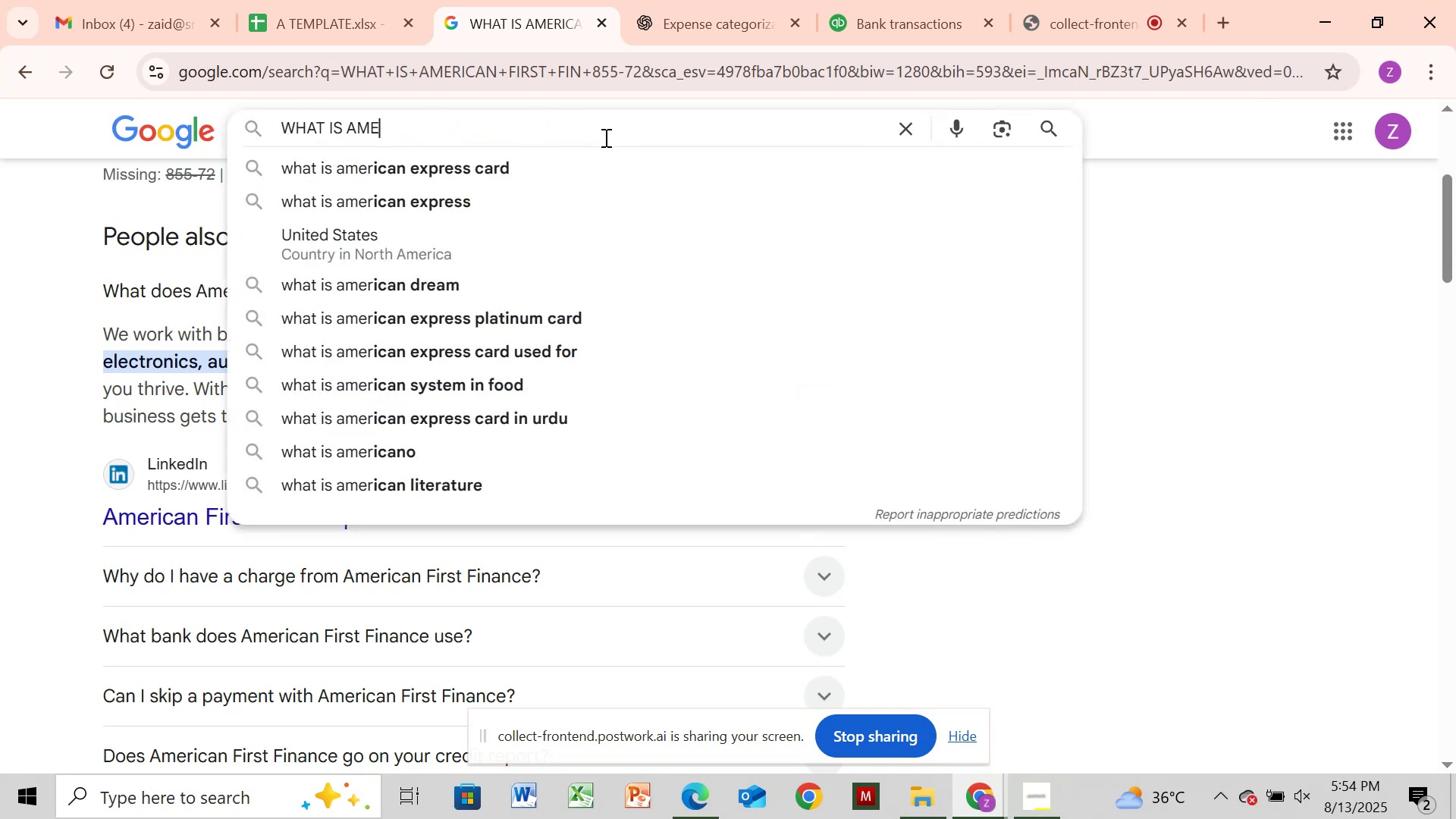 
key(Backspace)
 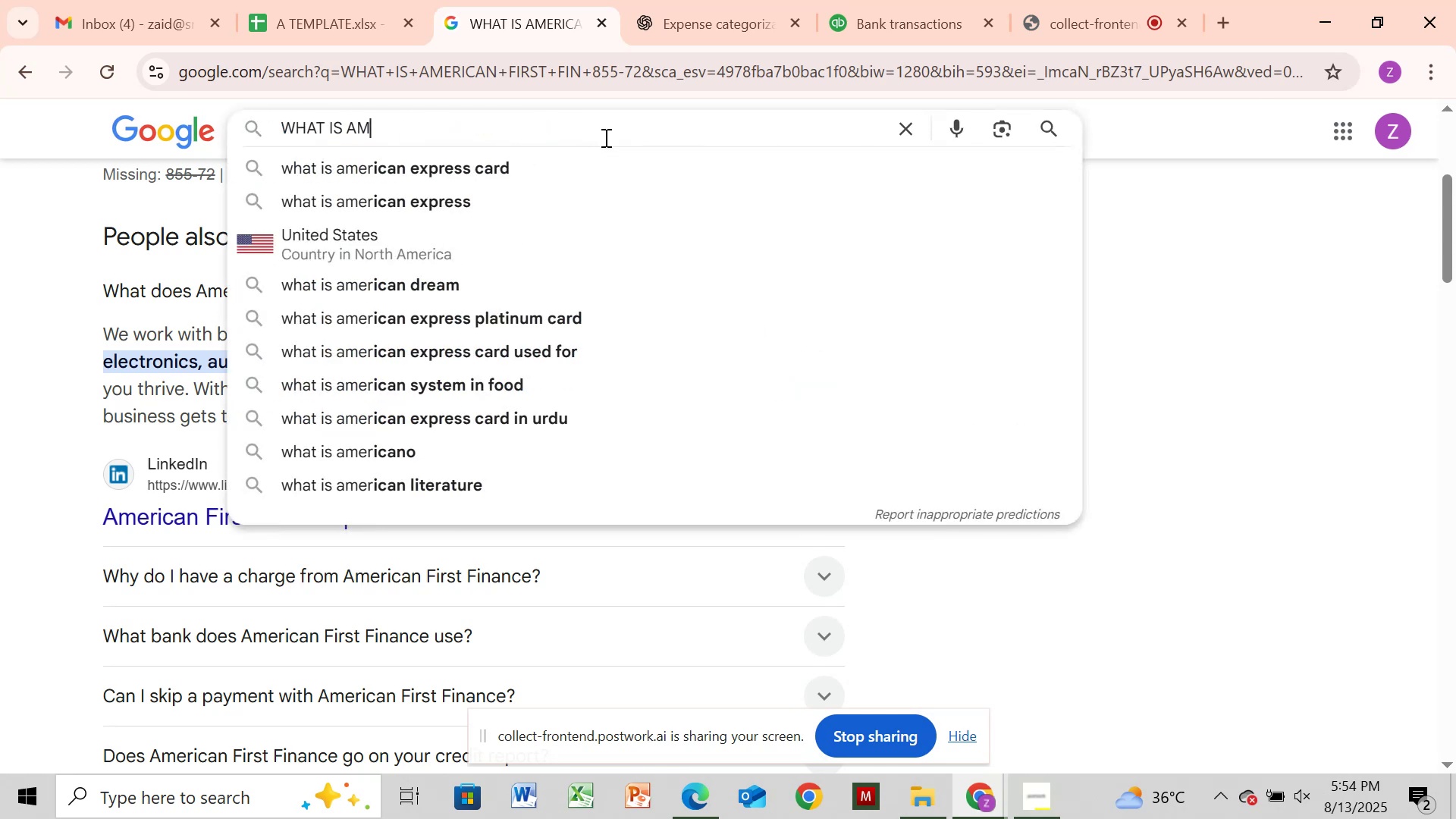 
key(Backspace)
 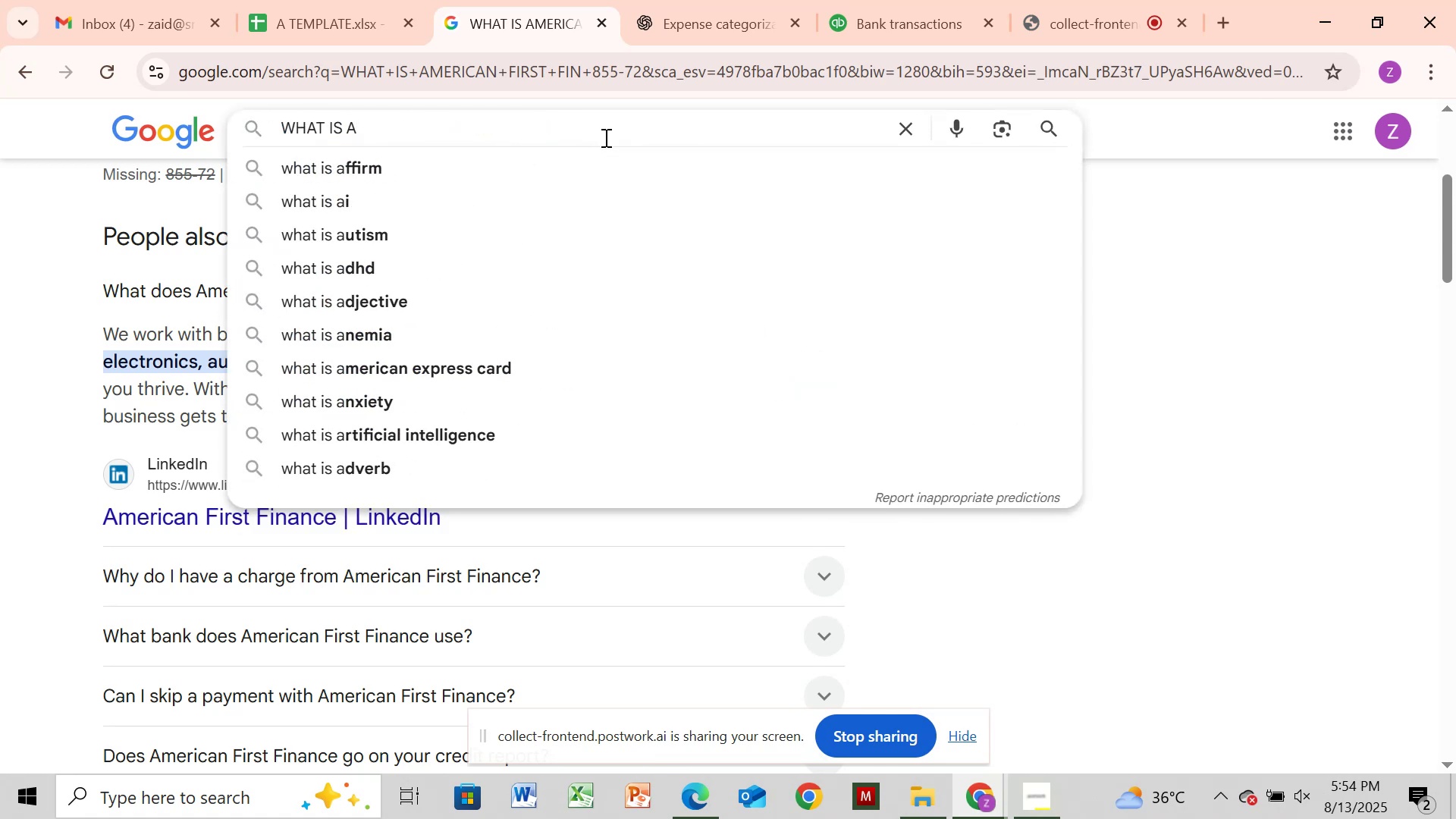 
key(Backspace)
 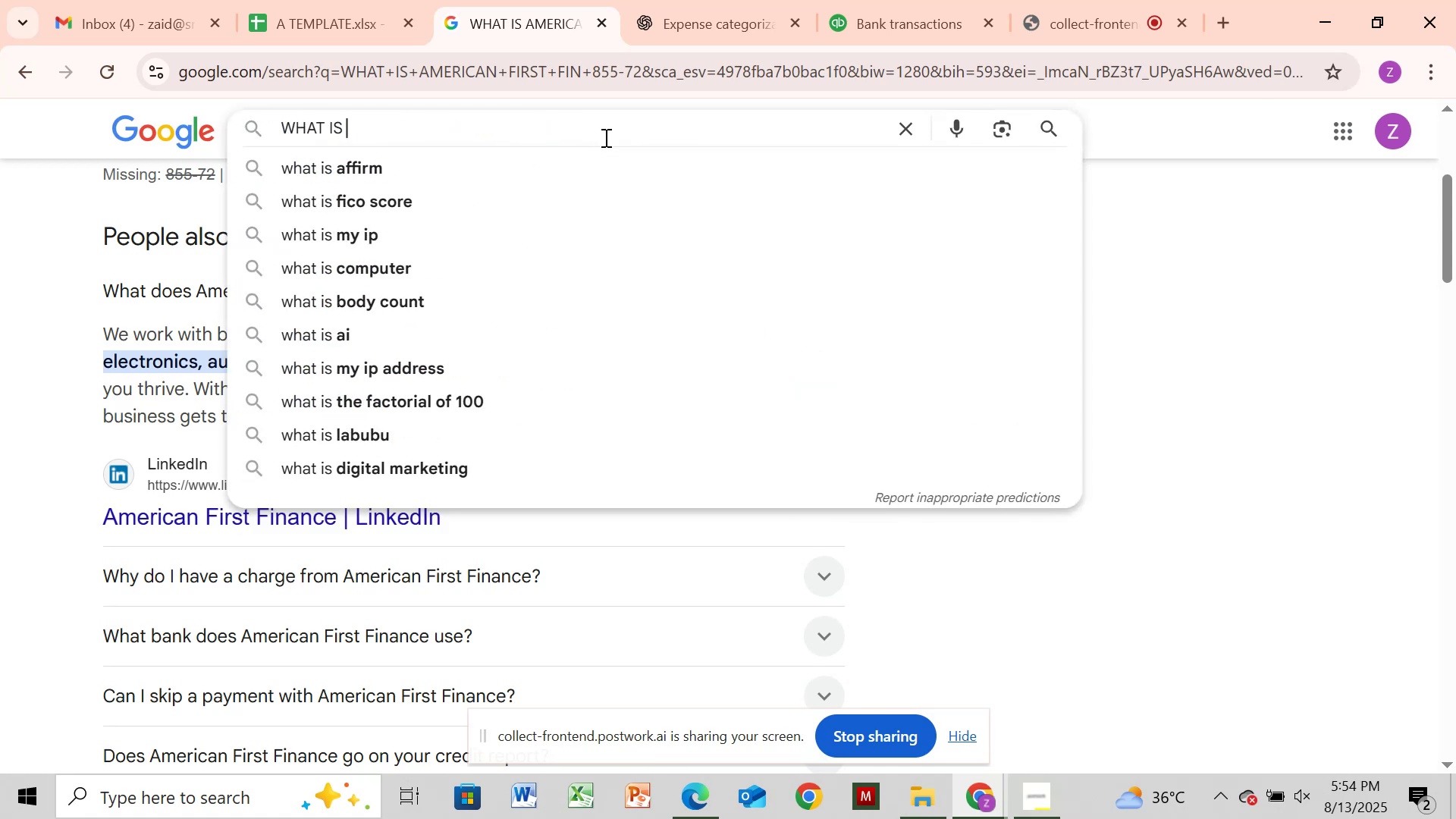 
key(Control+V)
 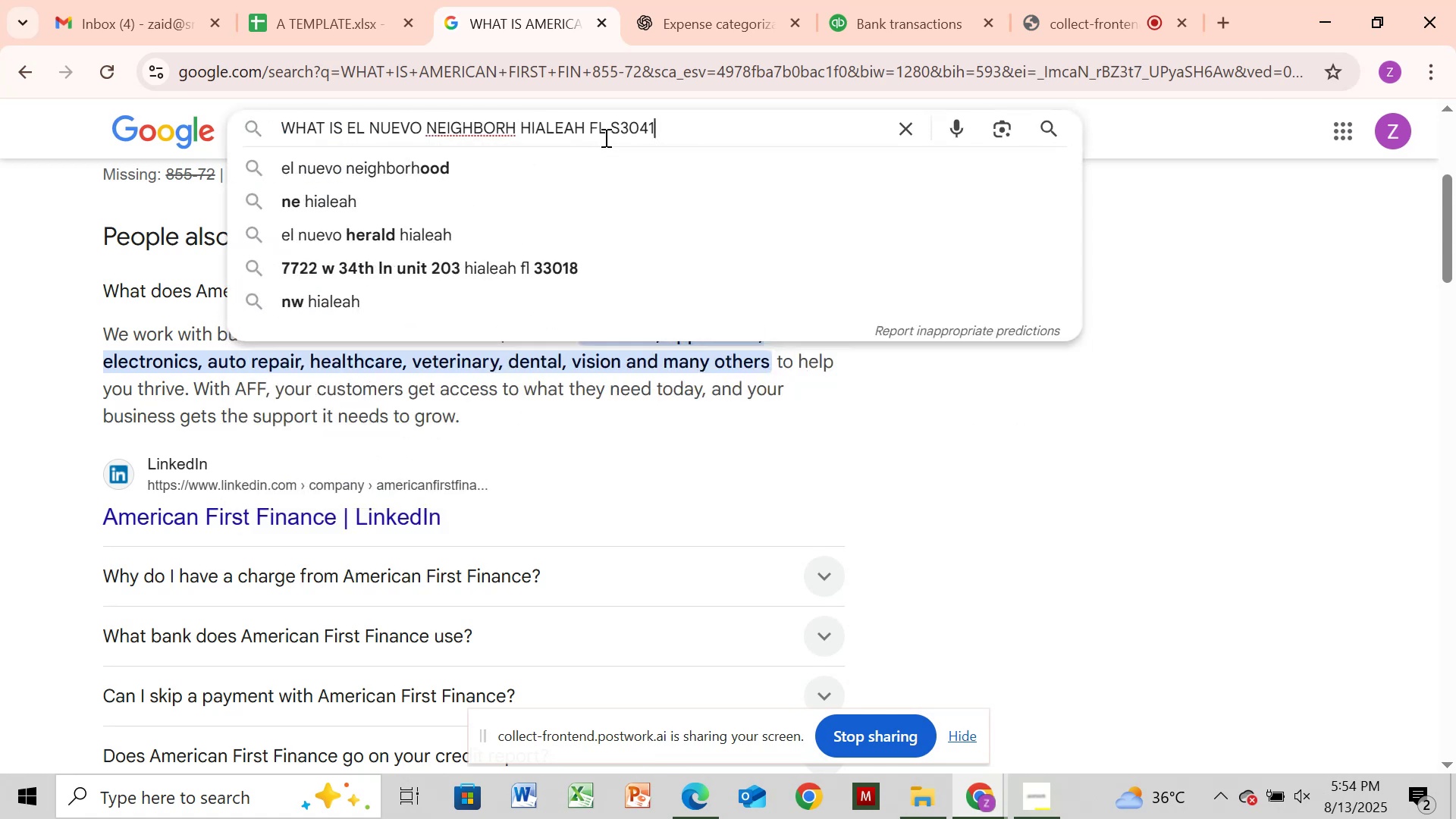 
key(Enter)
 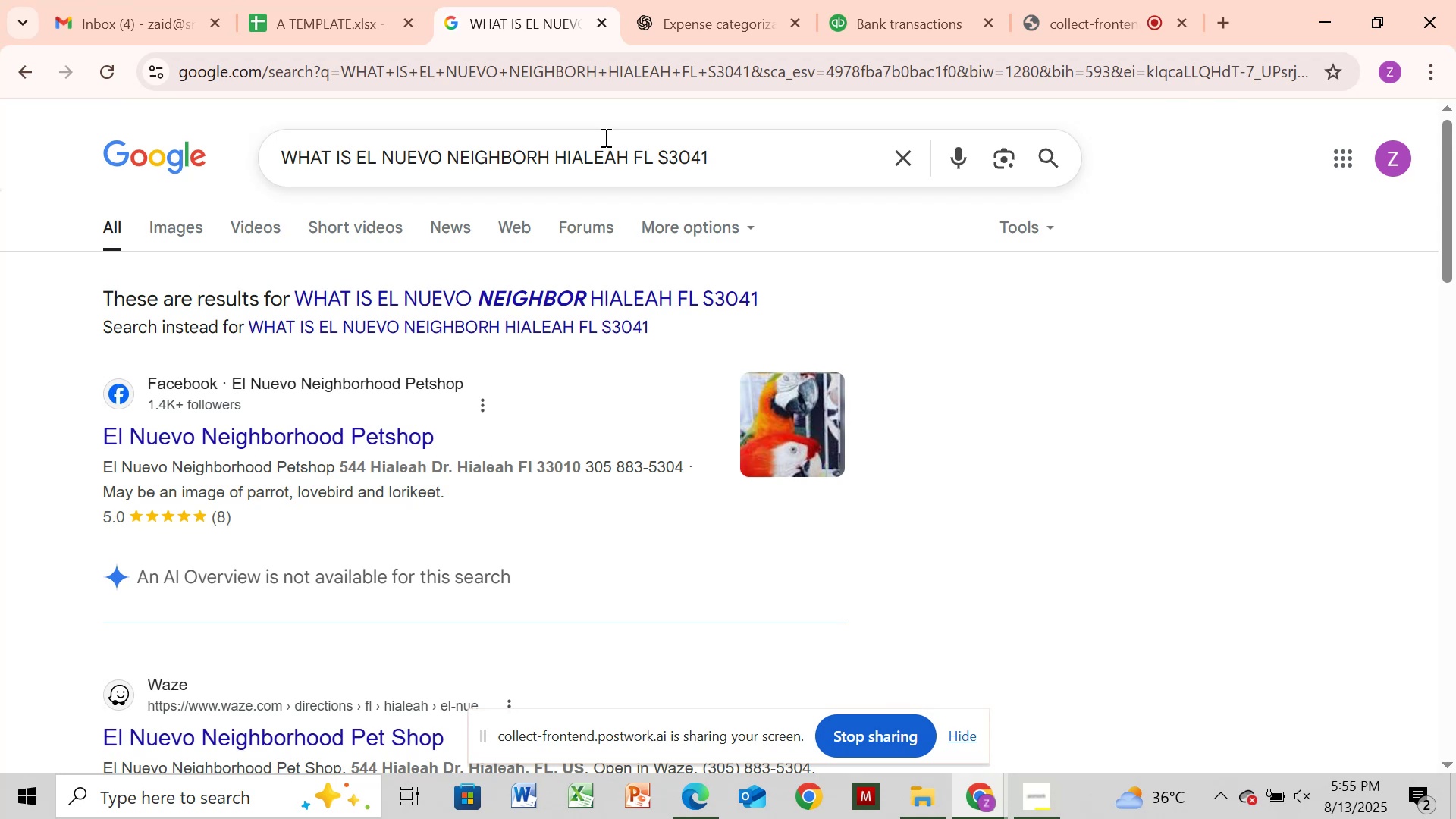 
wait(28.17)
 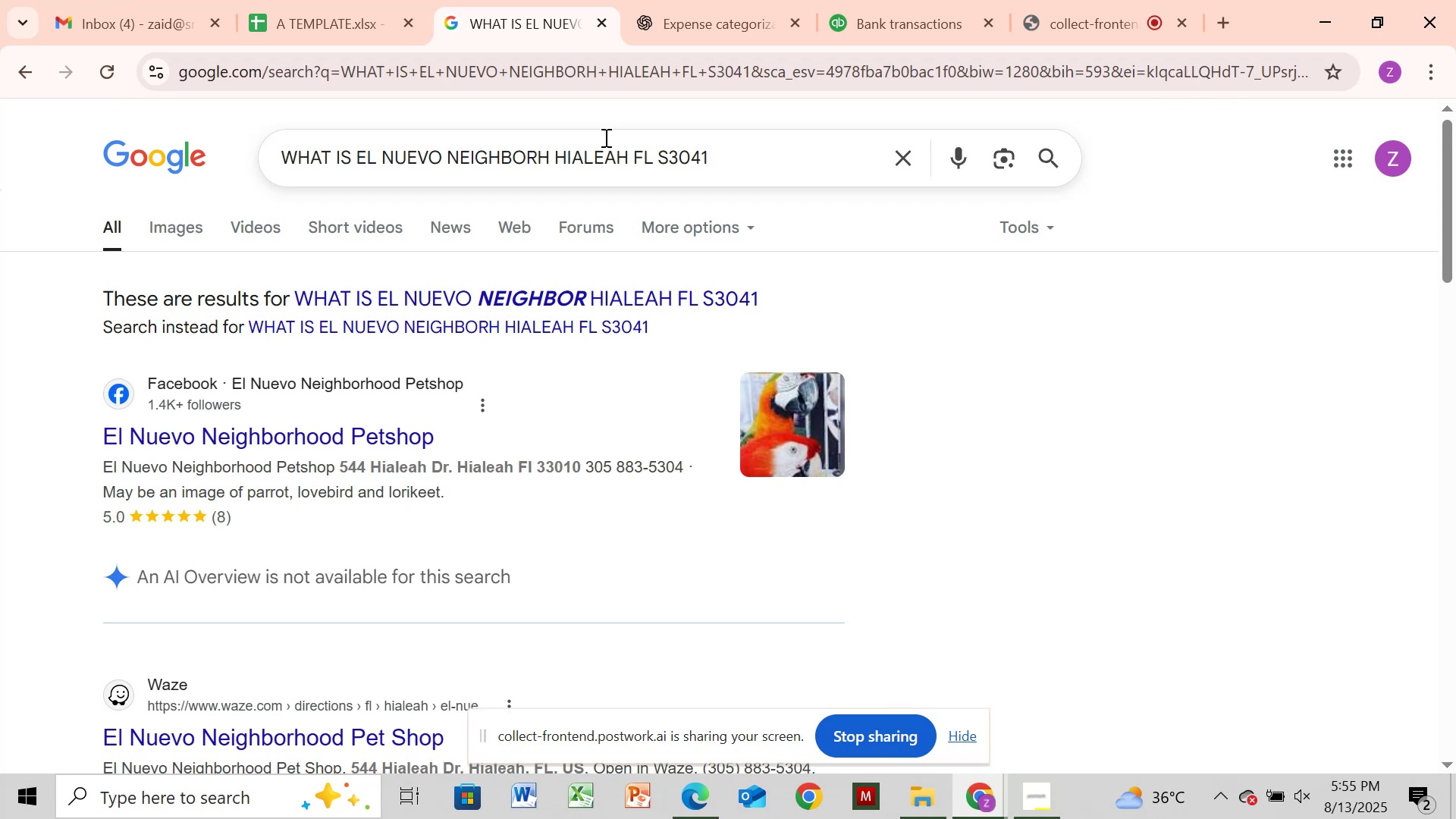 
left_click_drag(start_coordinate=[570, 377], to_coordinate=[576, 359])
 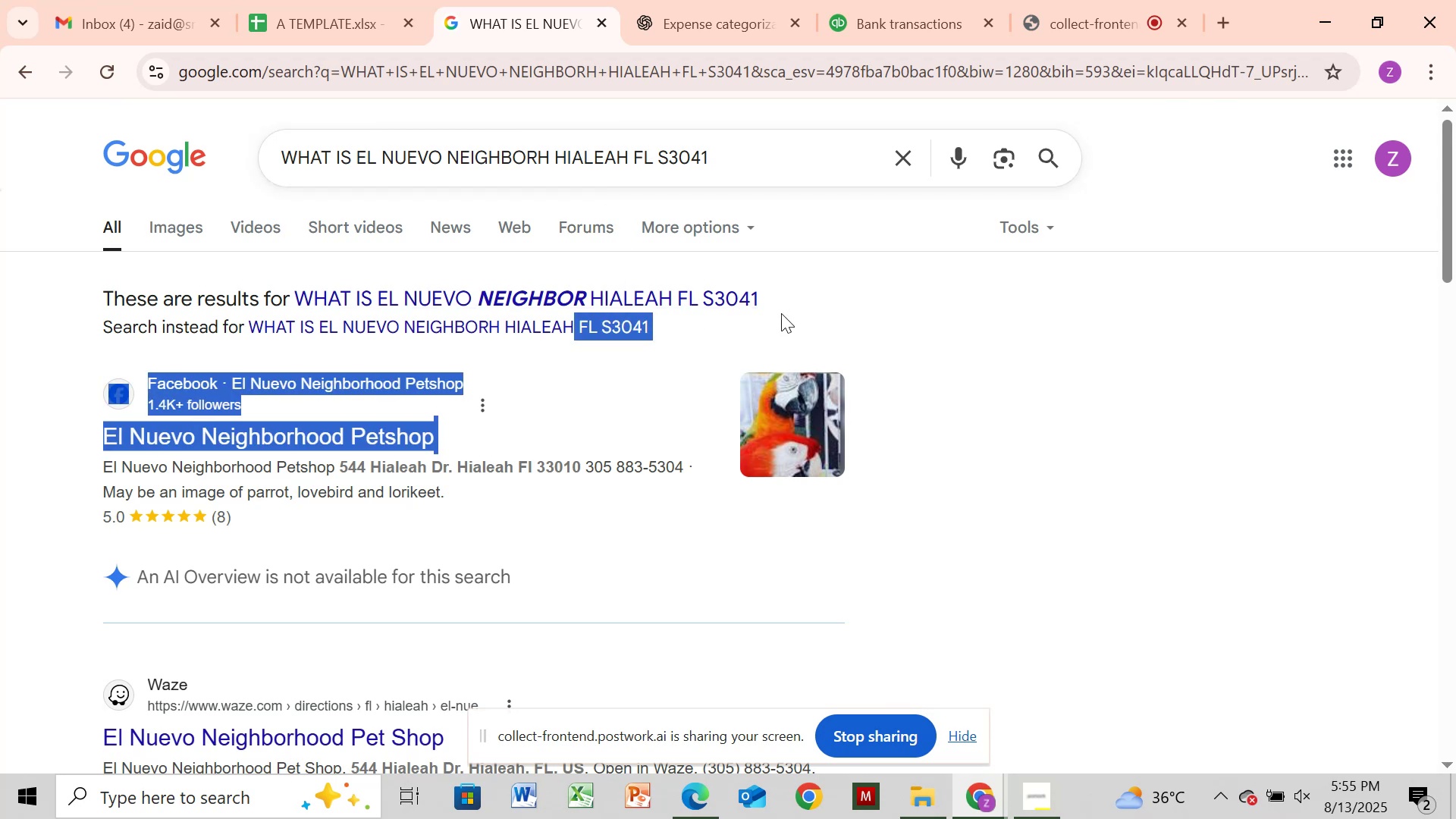 
left_click_drag(start_coordinate=[943, 391], to_coordinate=[954, 384])
 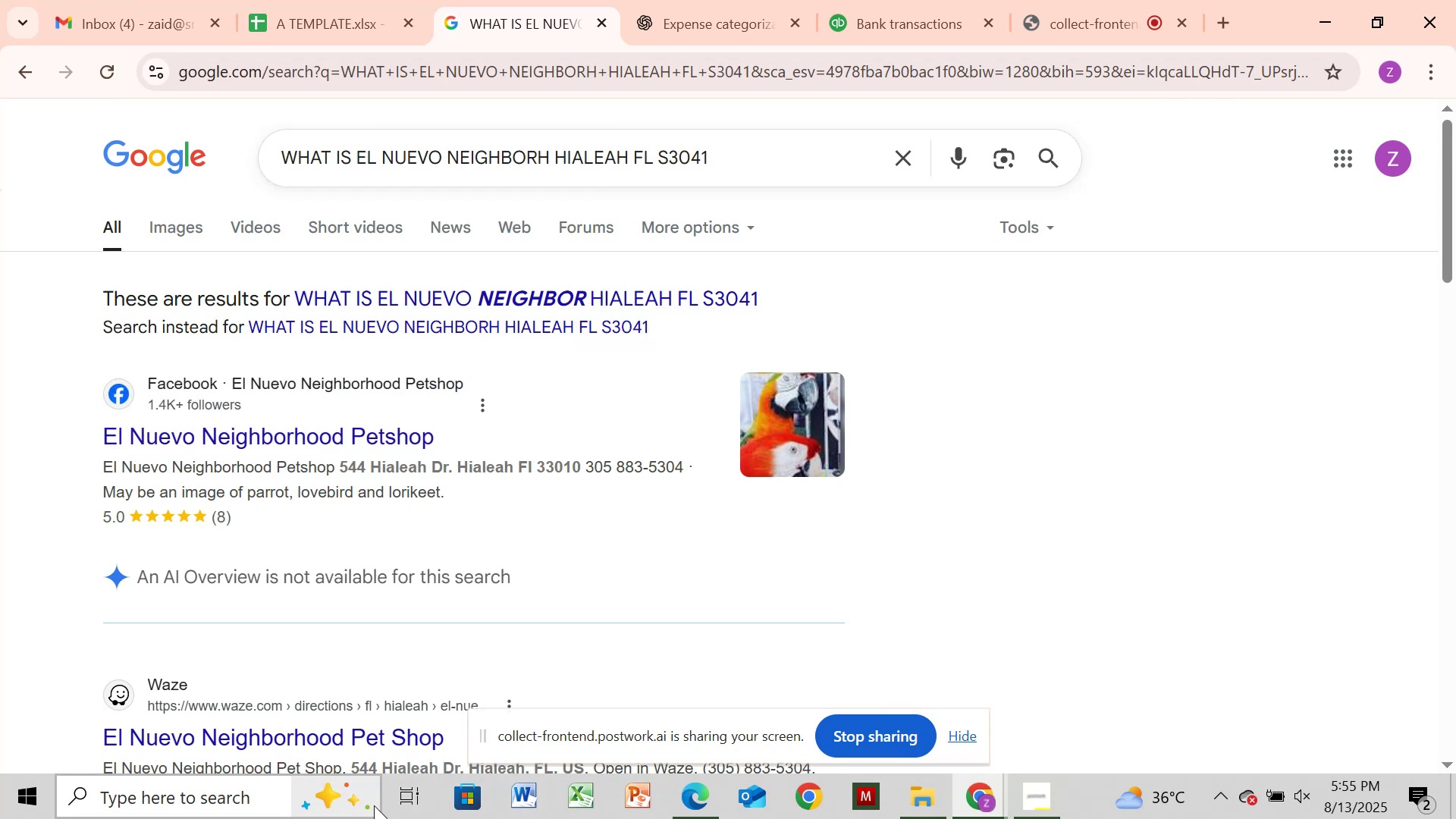 
left_click_drag(start_coordinate=[384, 787], to_coordinate=[367, 655])
 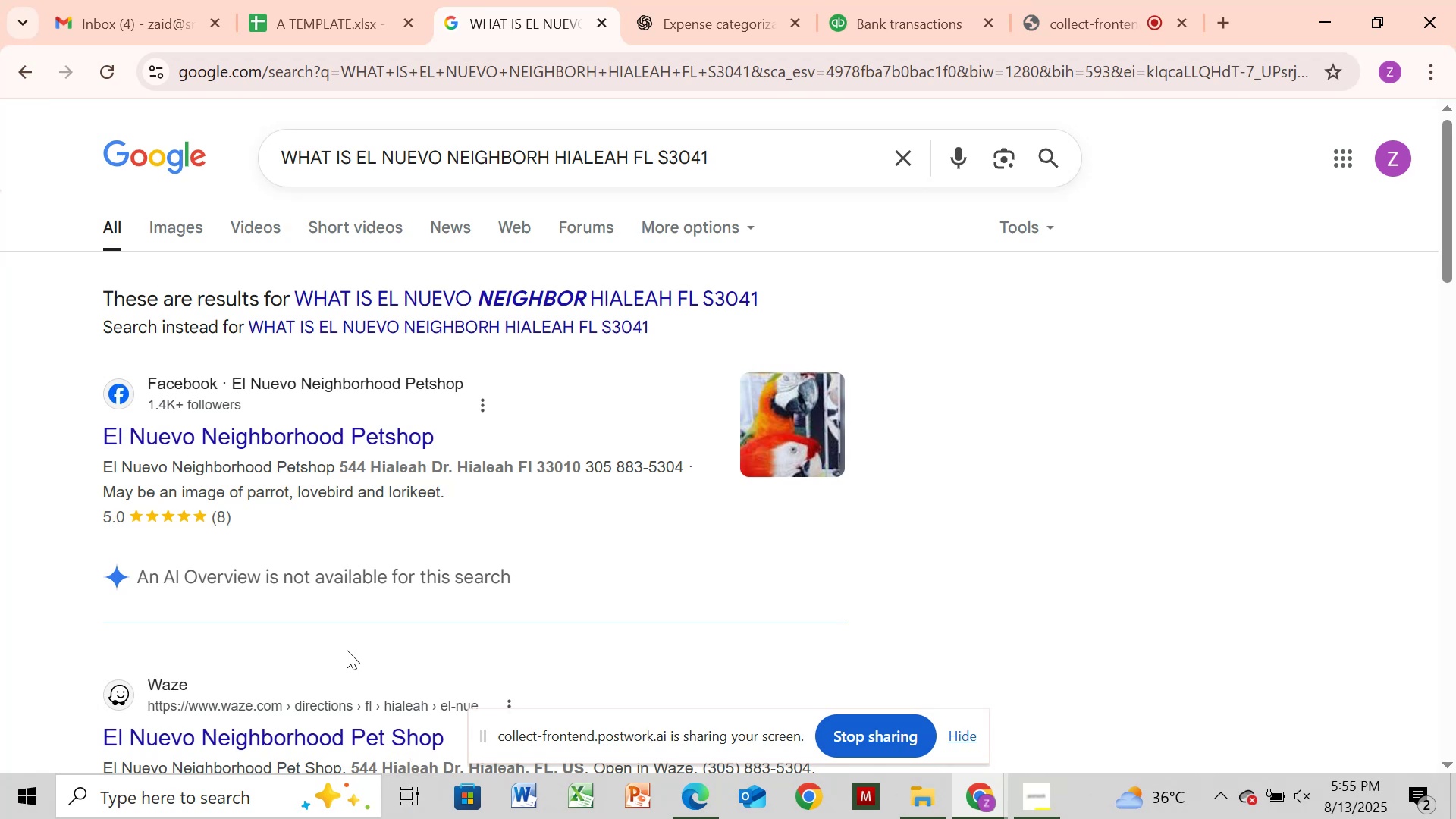 
scroll: coordinate [359, 608], scroll_direction: none, amount: 0.0
 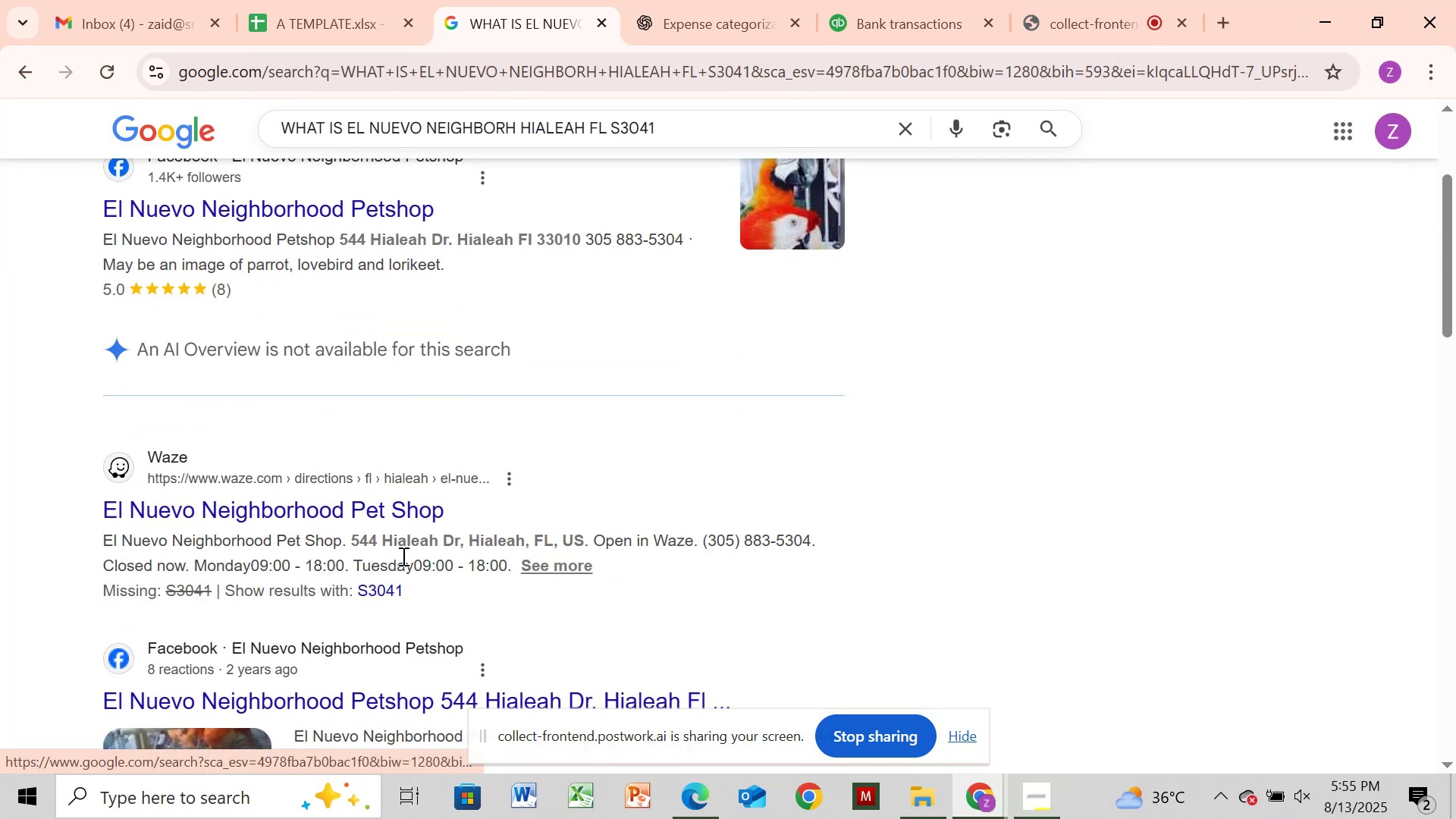 
scroll: coordinate [402, 556], scroll_direction: up, amount: 5.0
 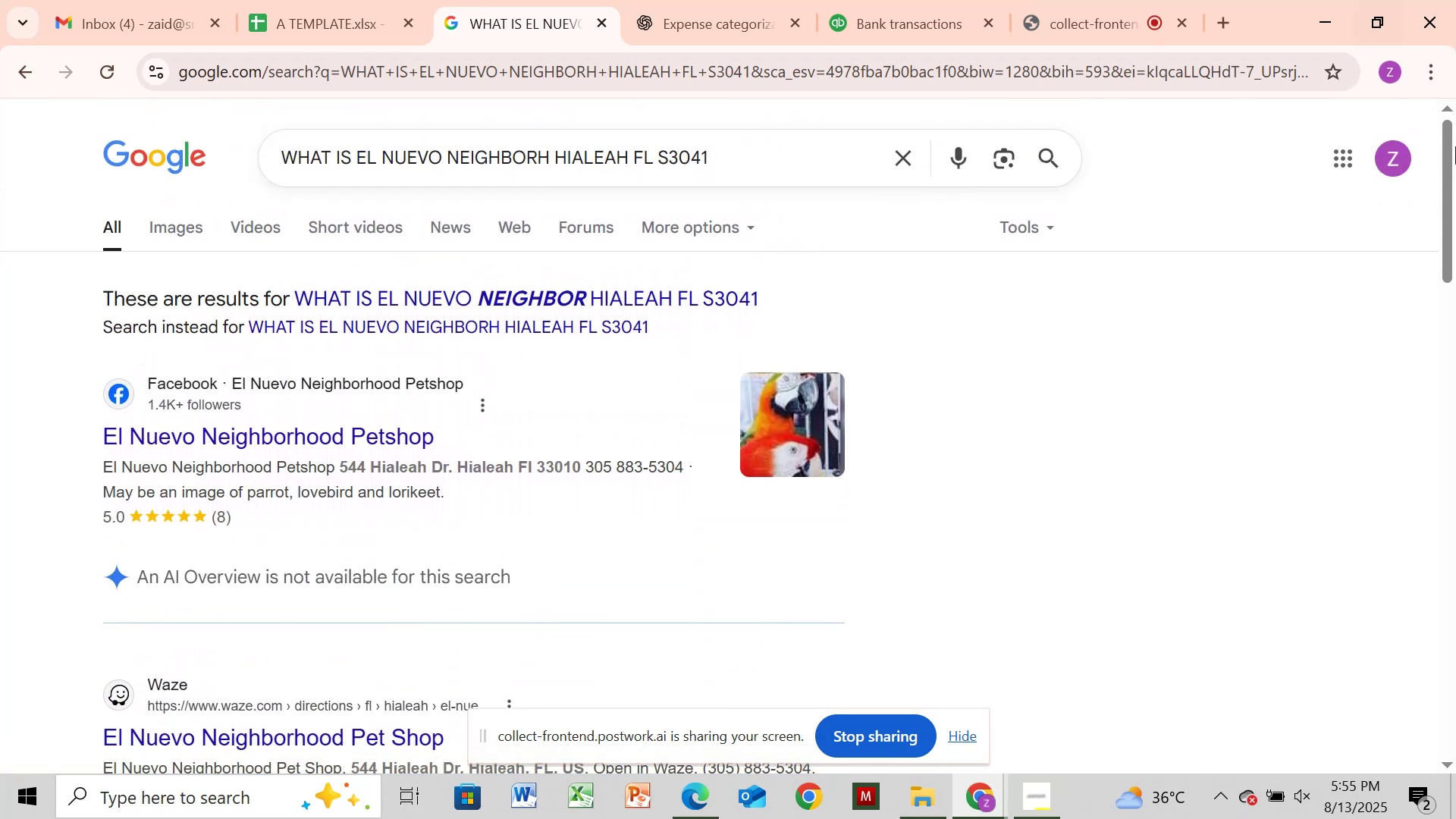 
left_click_drag(start_coordinate=[1453, 179], to_coordinate=[1455, 388])
 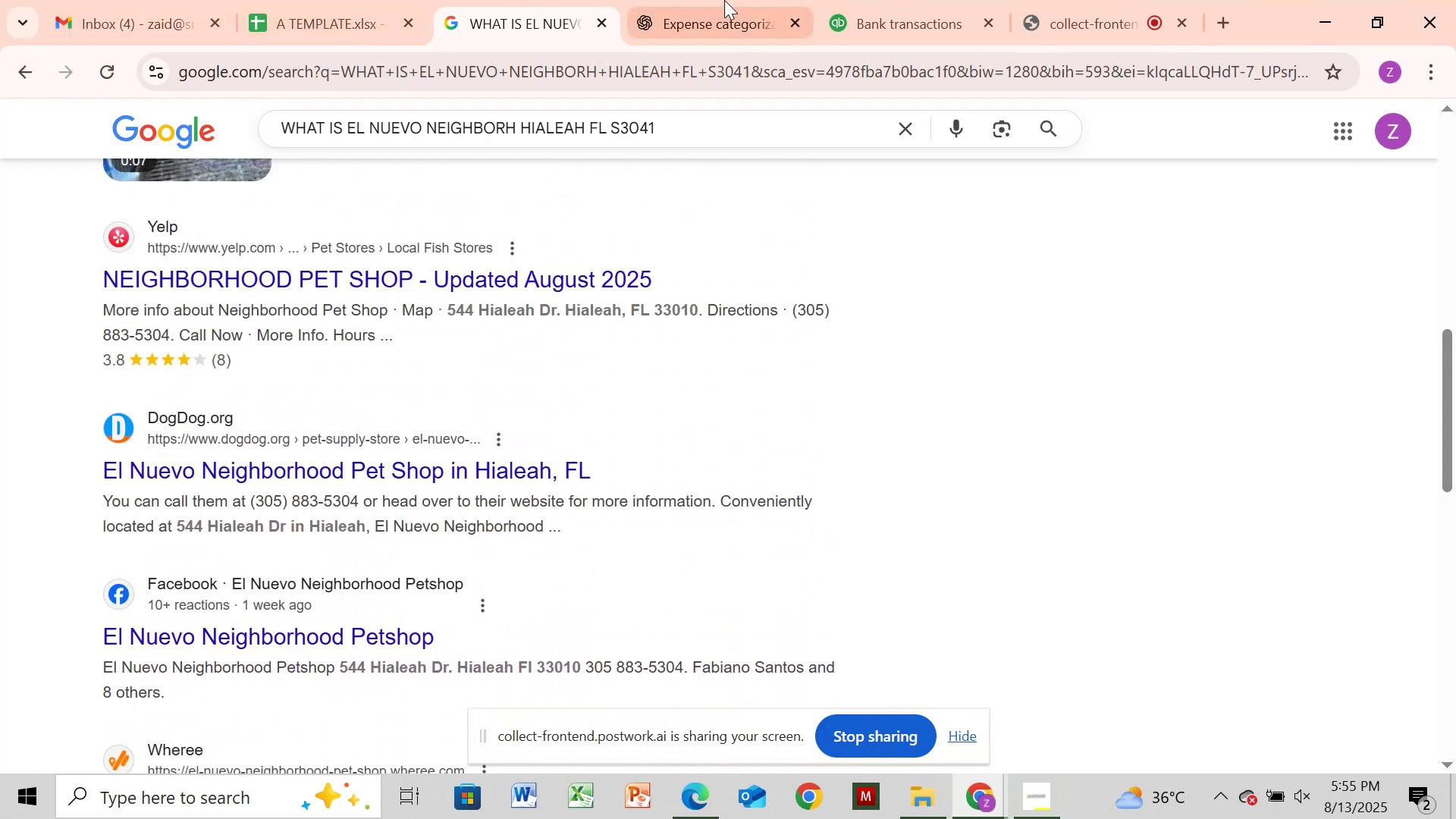 
left_click_drag(start_coordinate=[919, 11], to_coordinate=[921, 21])
 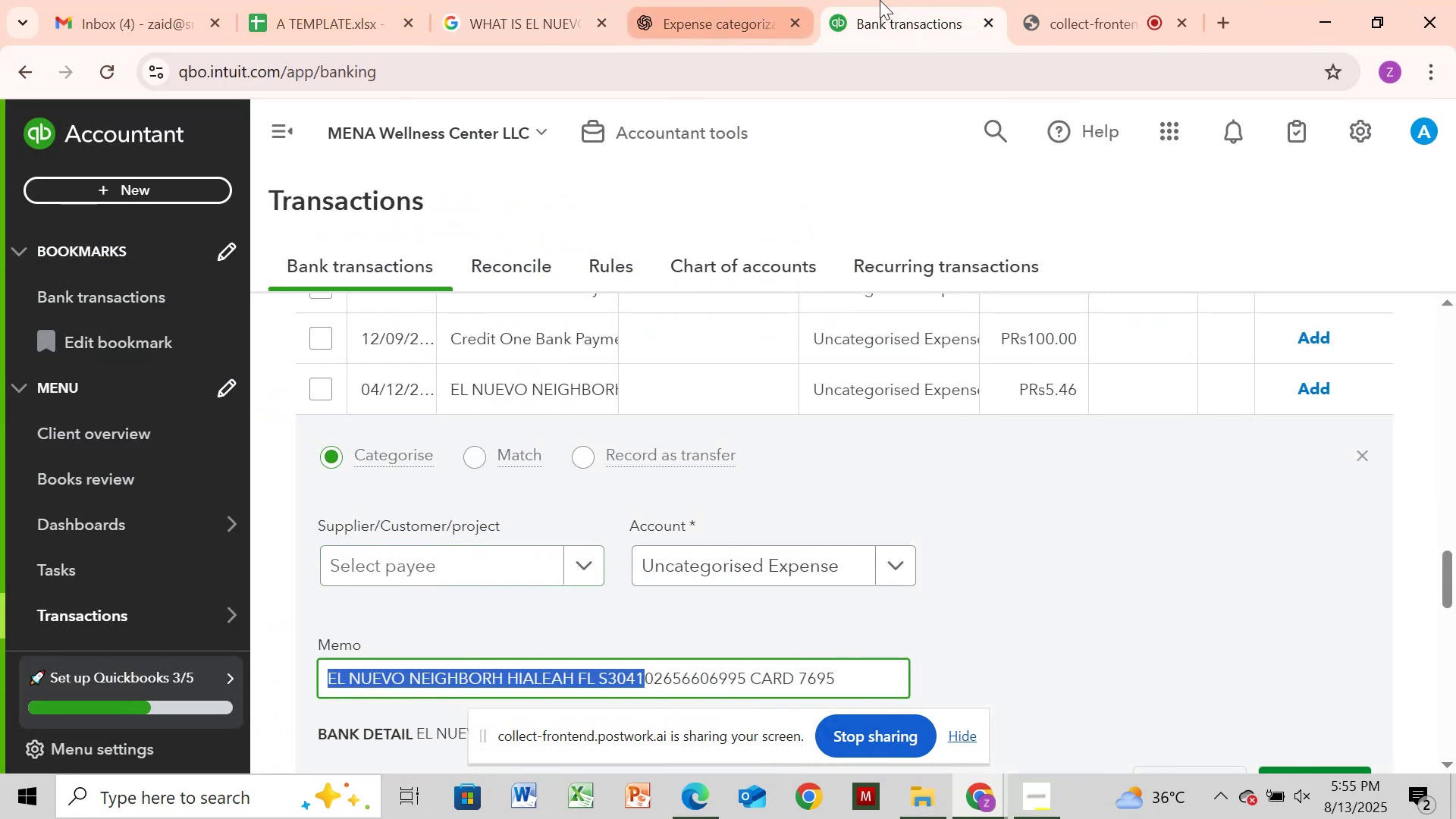 
left_click_drag(start_coordinate=[1048, 6], to_coordinate=[1051, 11])
 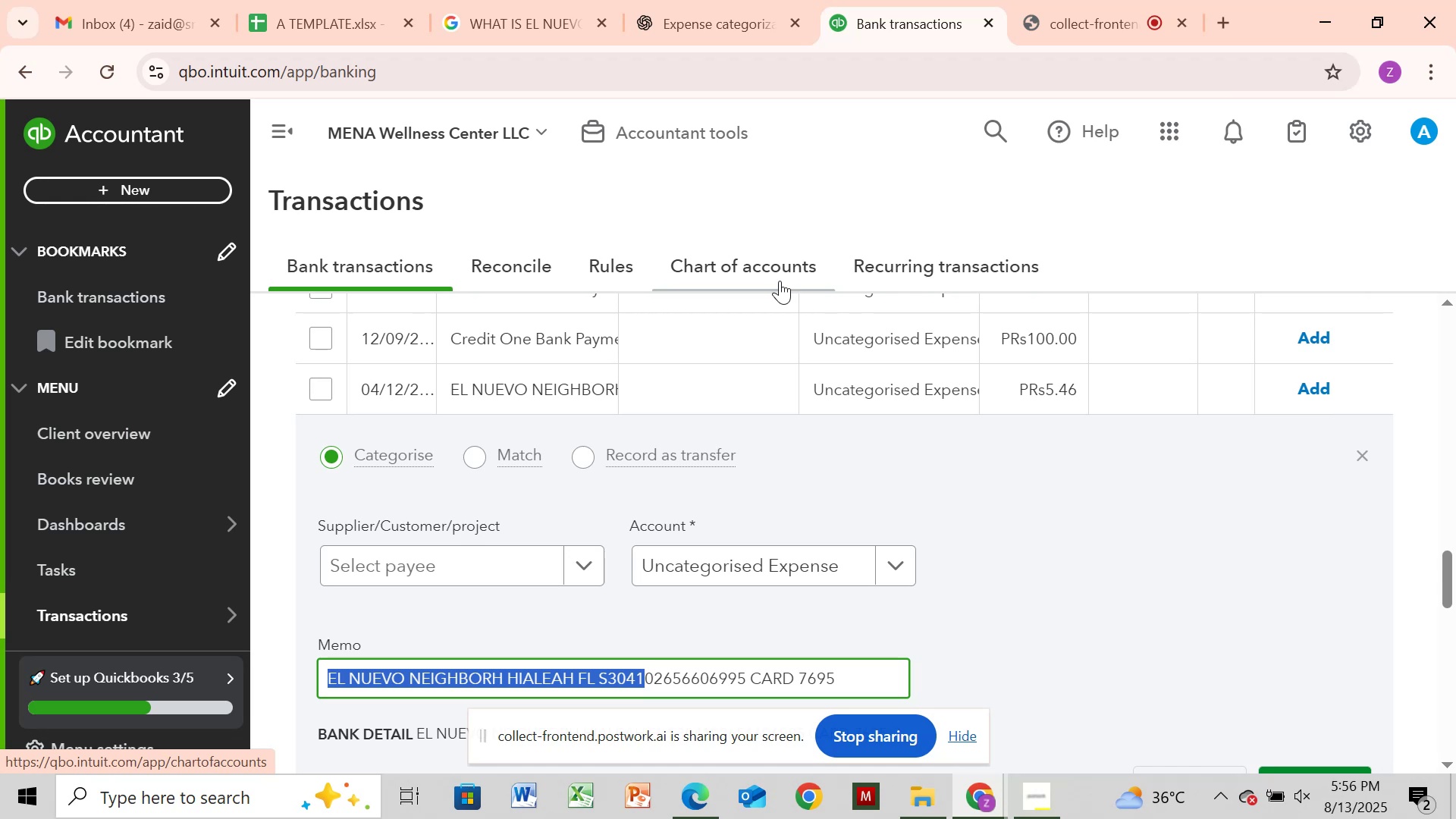 
wait(31.38)
 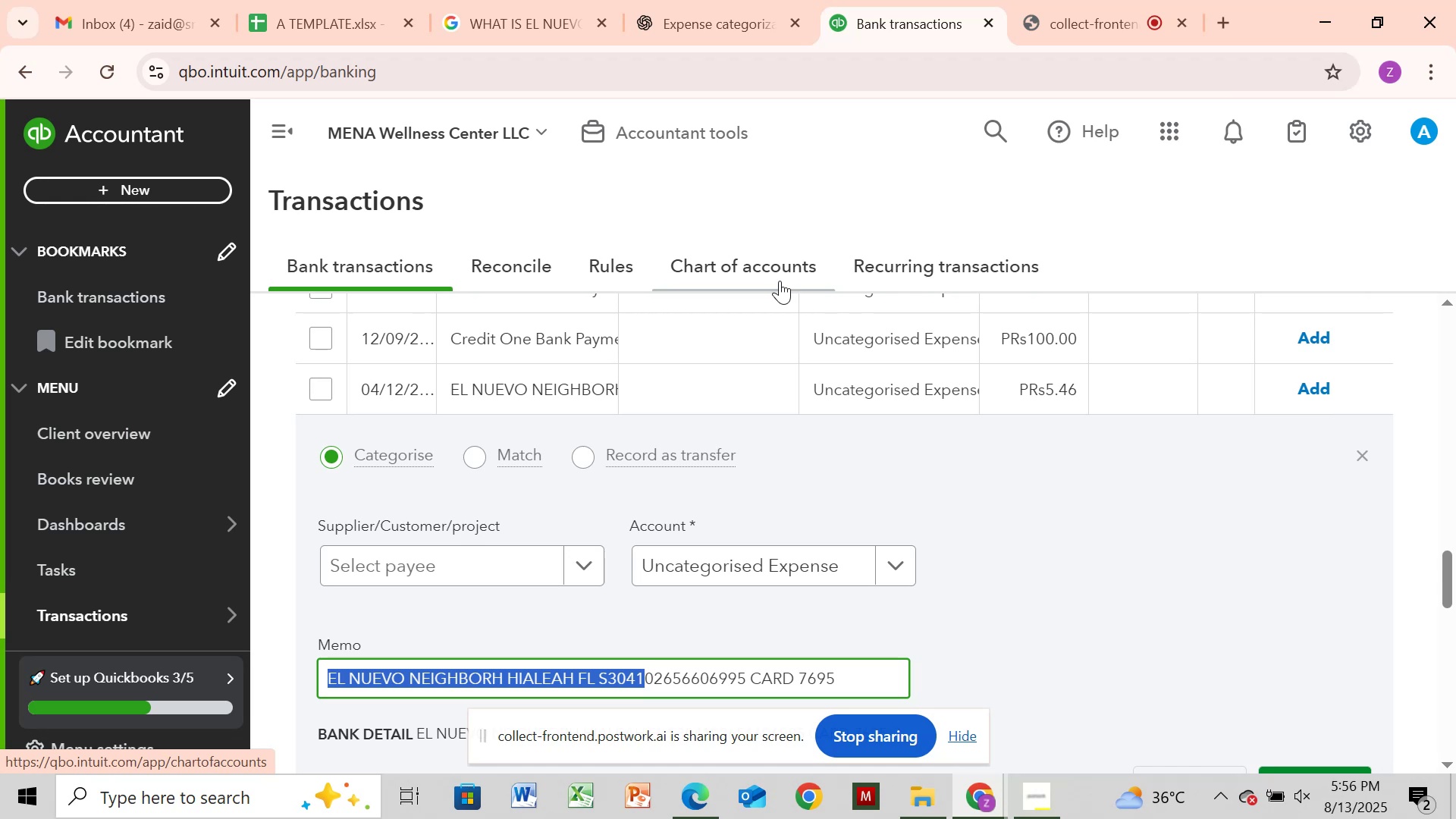 
left_click([325, 388])
 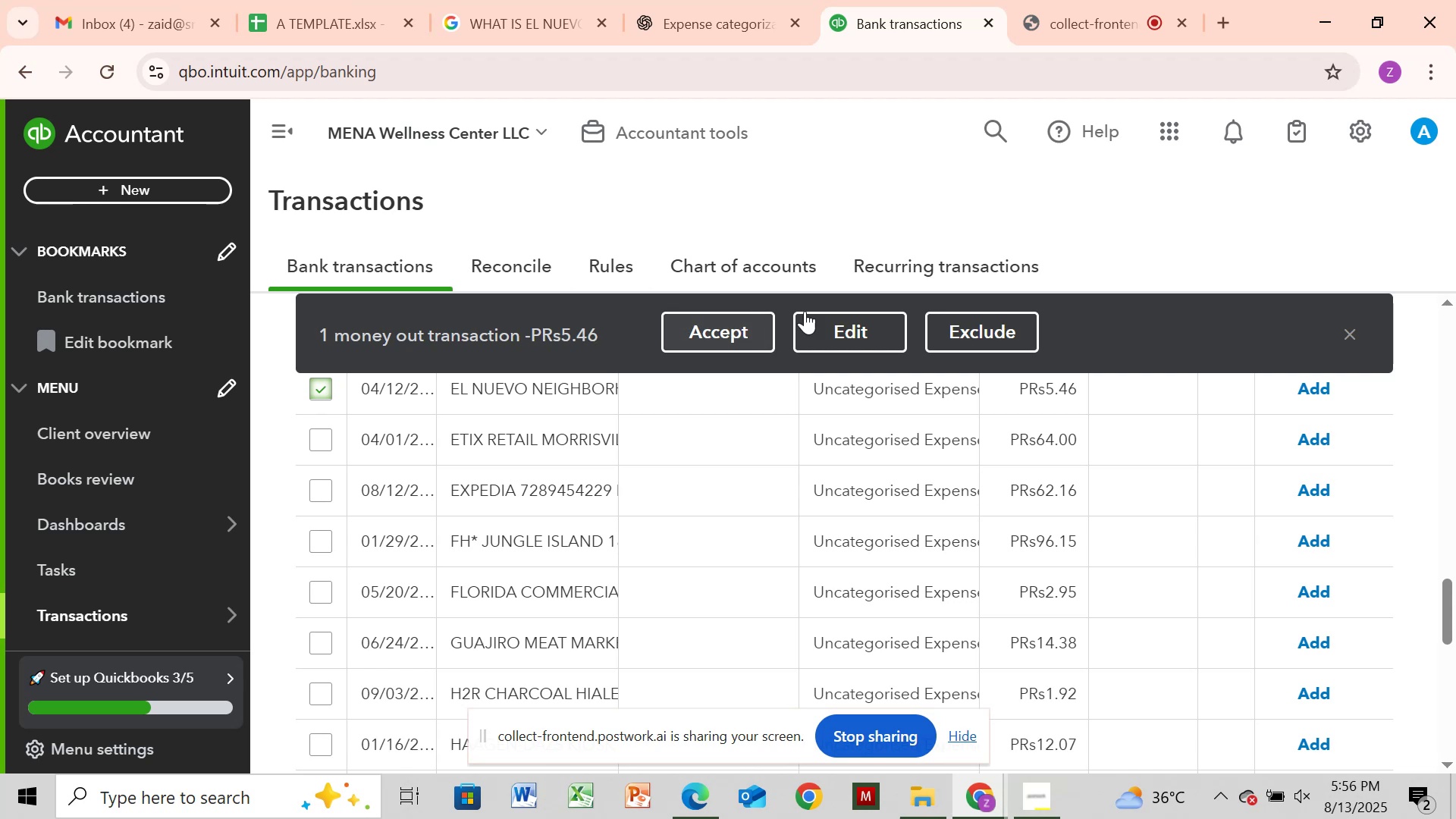 
left_click([862, 316])
 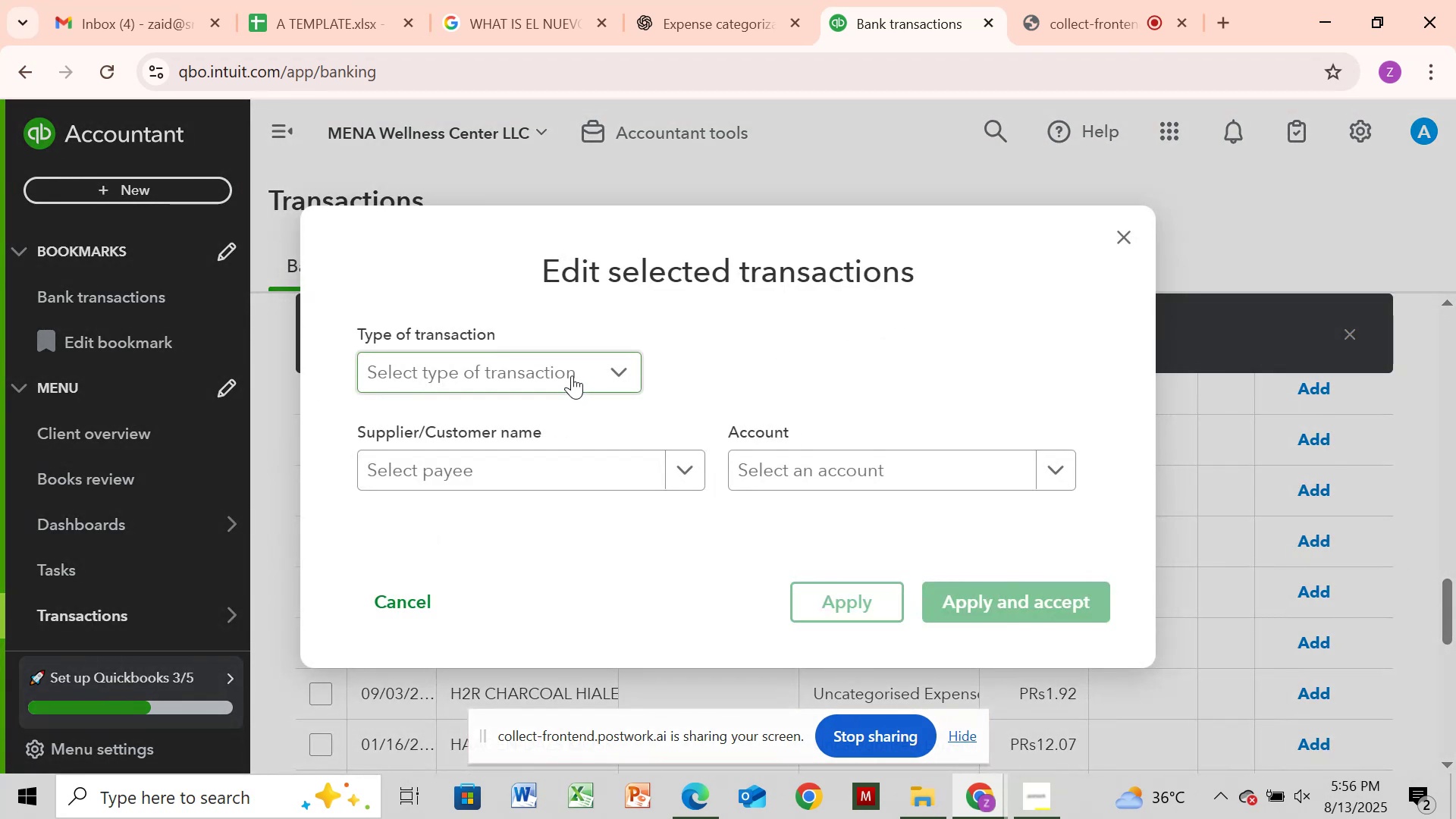 
left_click([572, 373])
 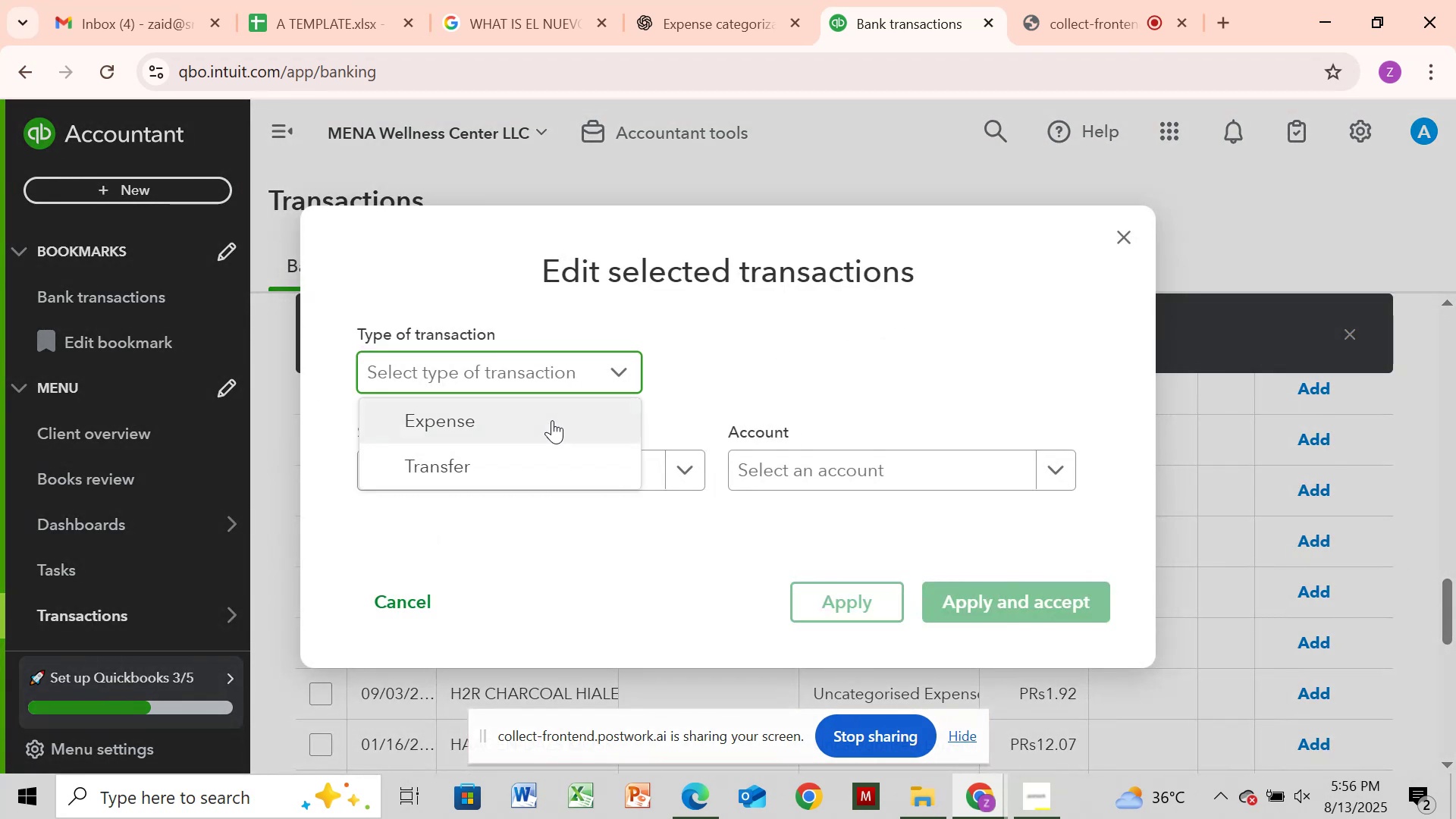 
left_click([552, 420])
 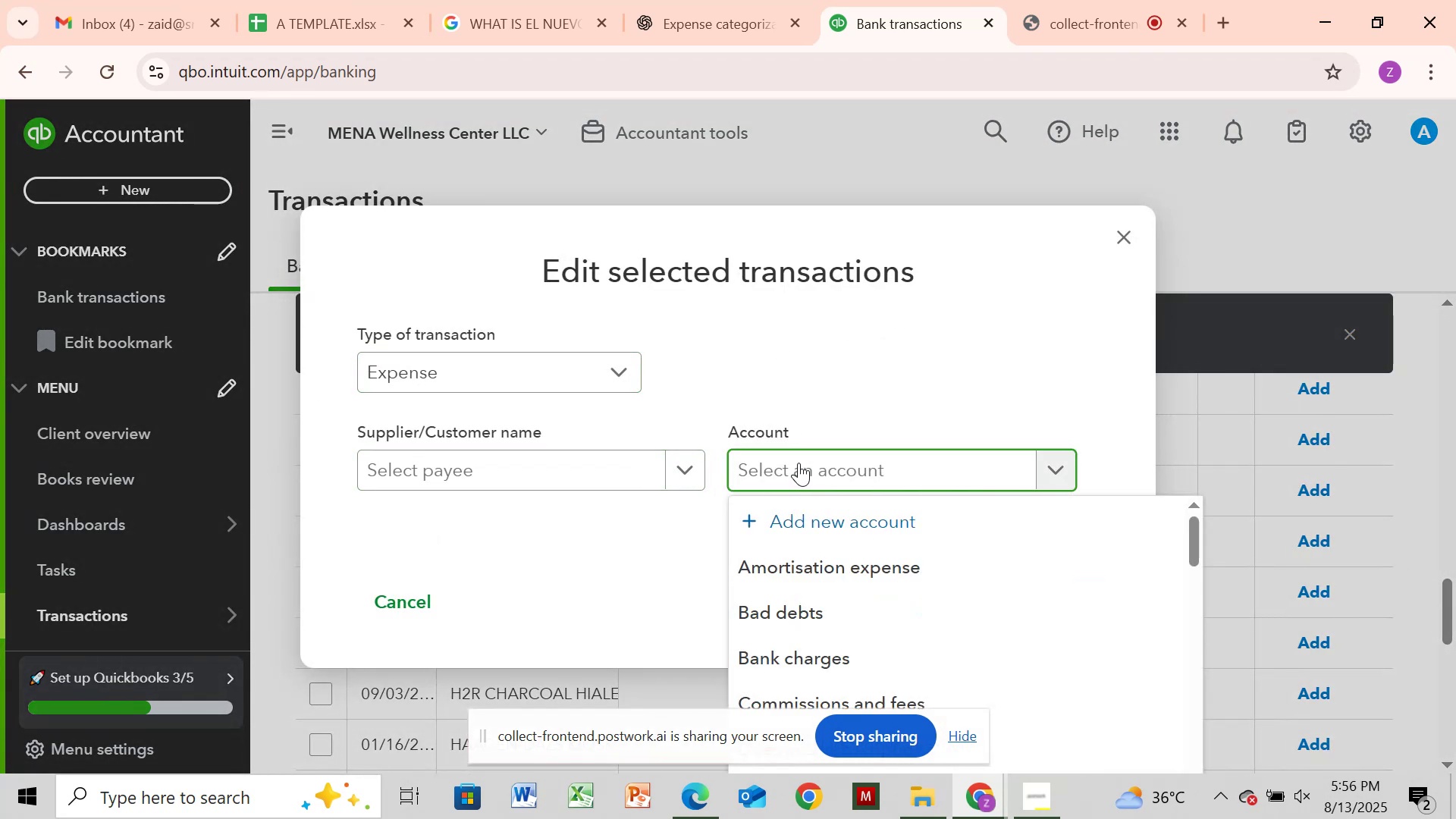 
type(sh)
 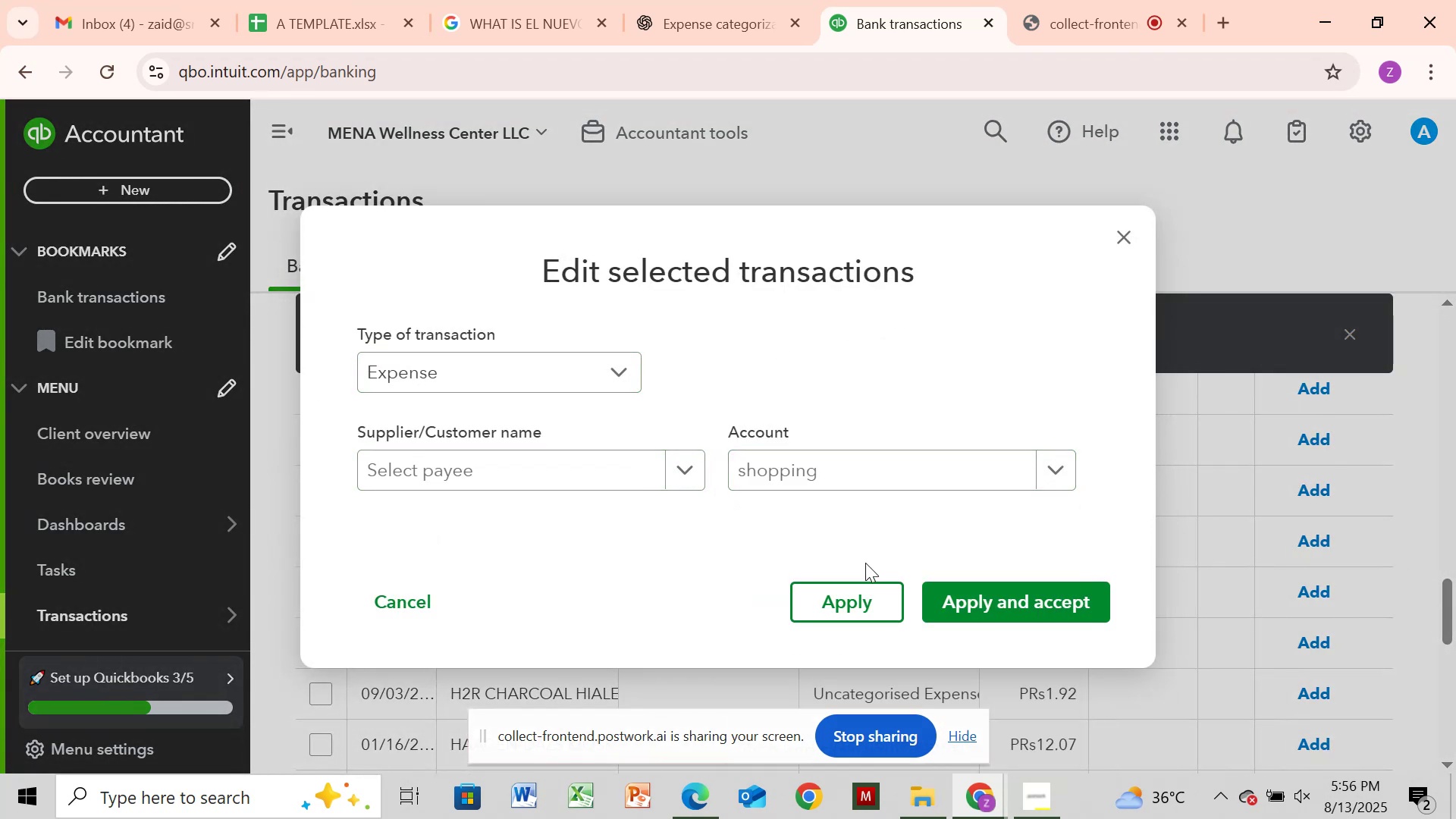 
left_click([975, 598])
 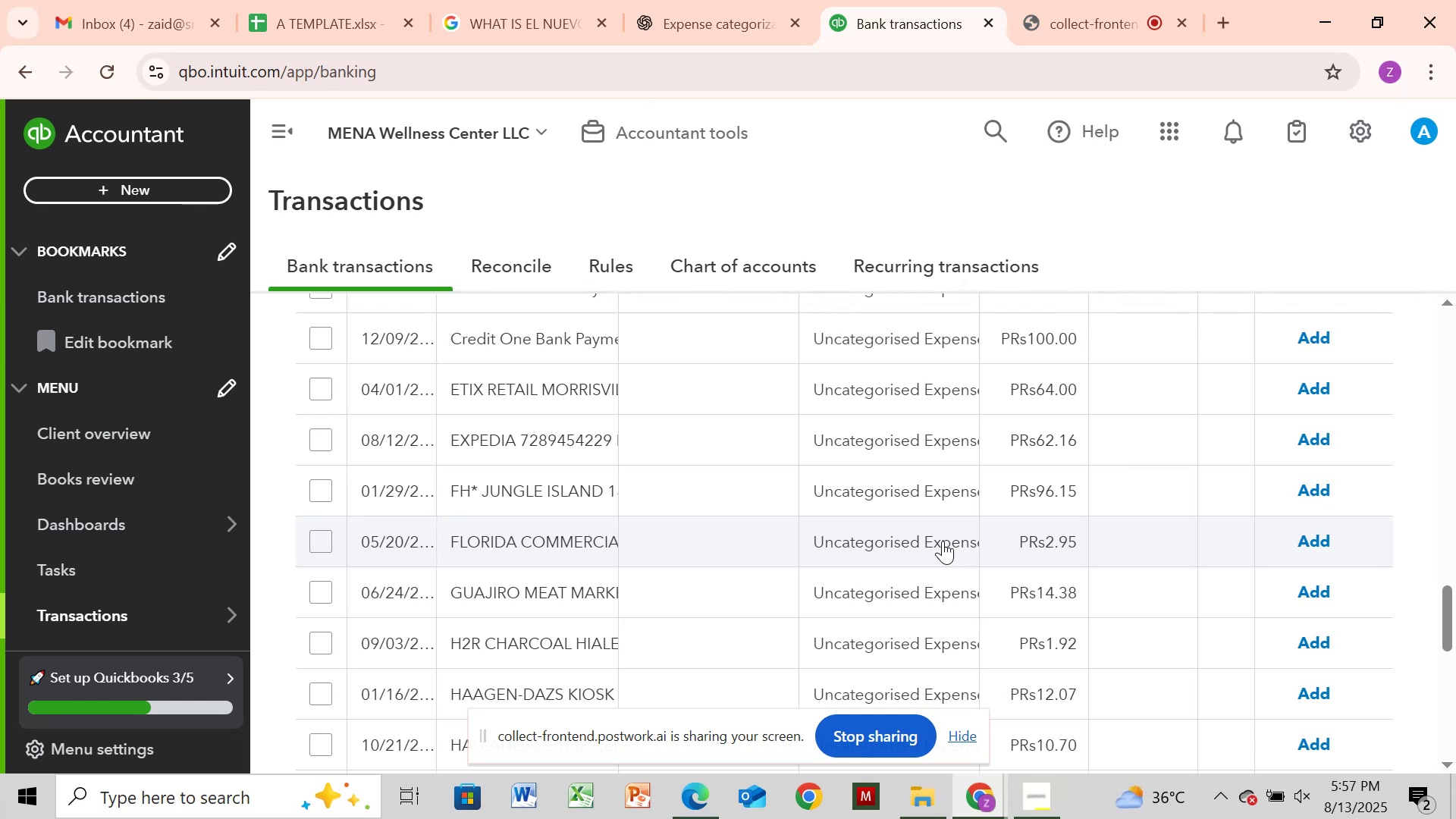 
wait(55.28)
 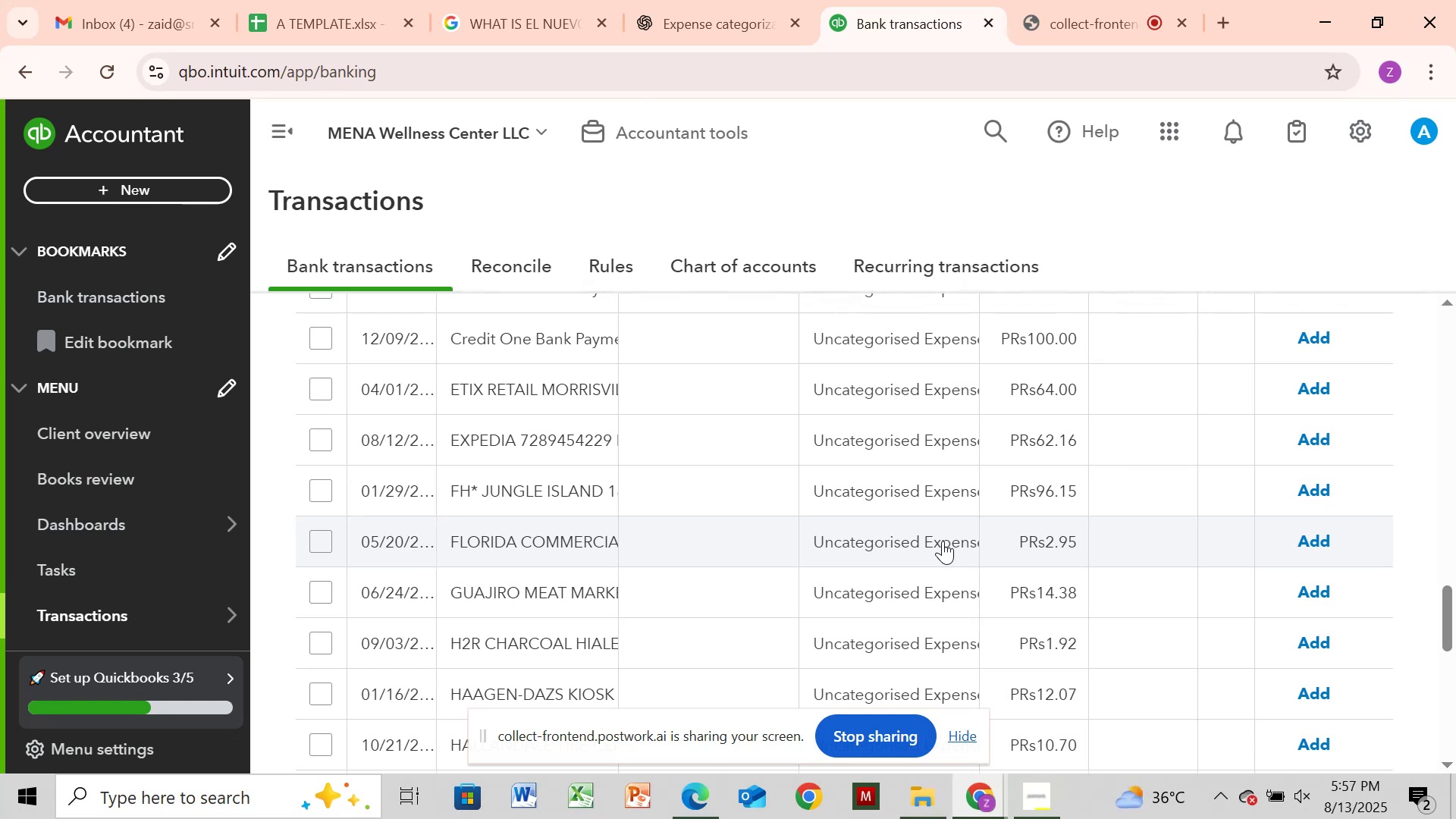 
left_click([595, 388])
 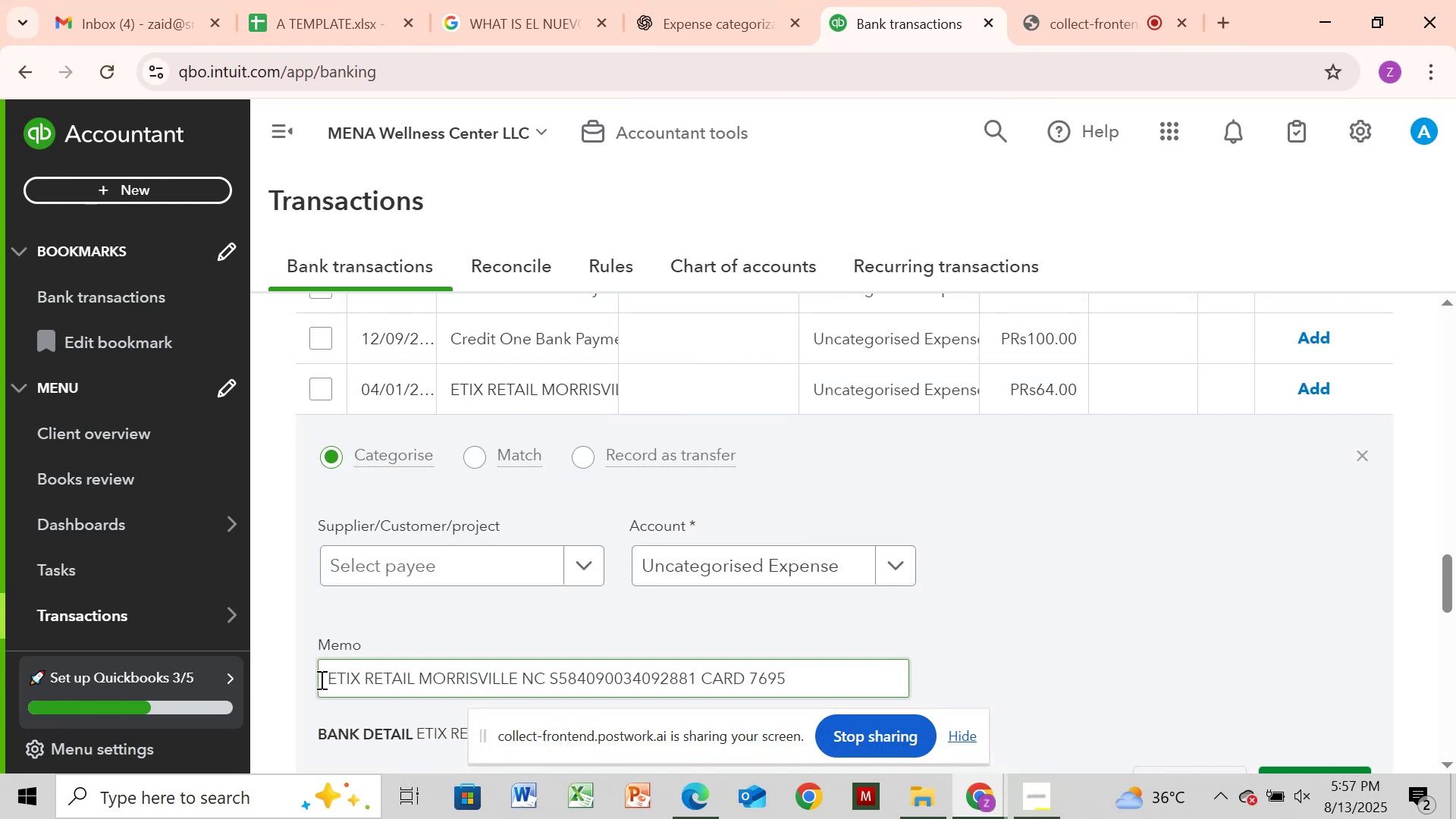 
left_click_drag(start_coordinate=[332, 681], to_coordinate=[826, 658])
 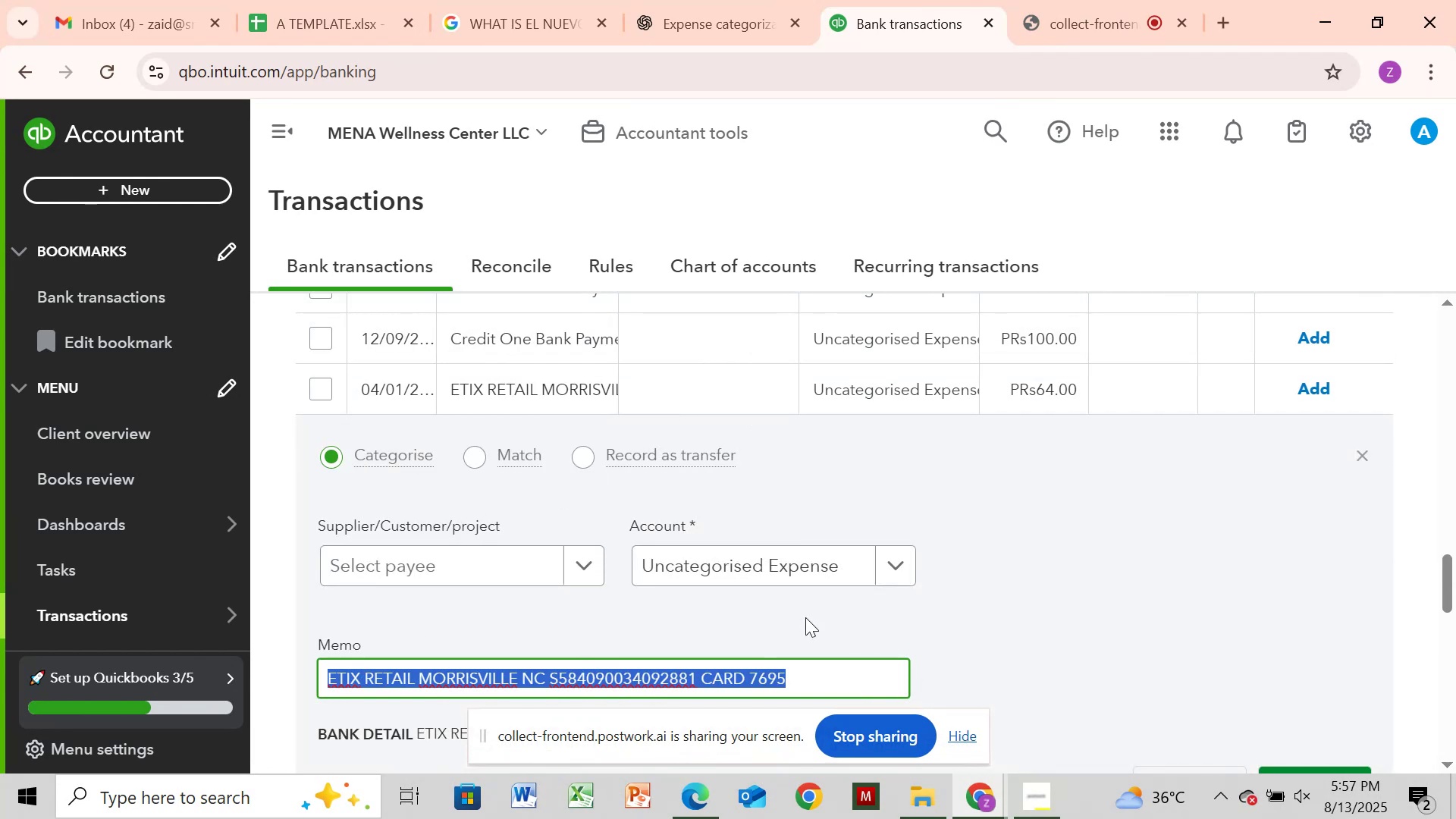 
key(Control+C)
 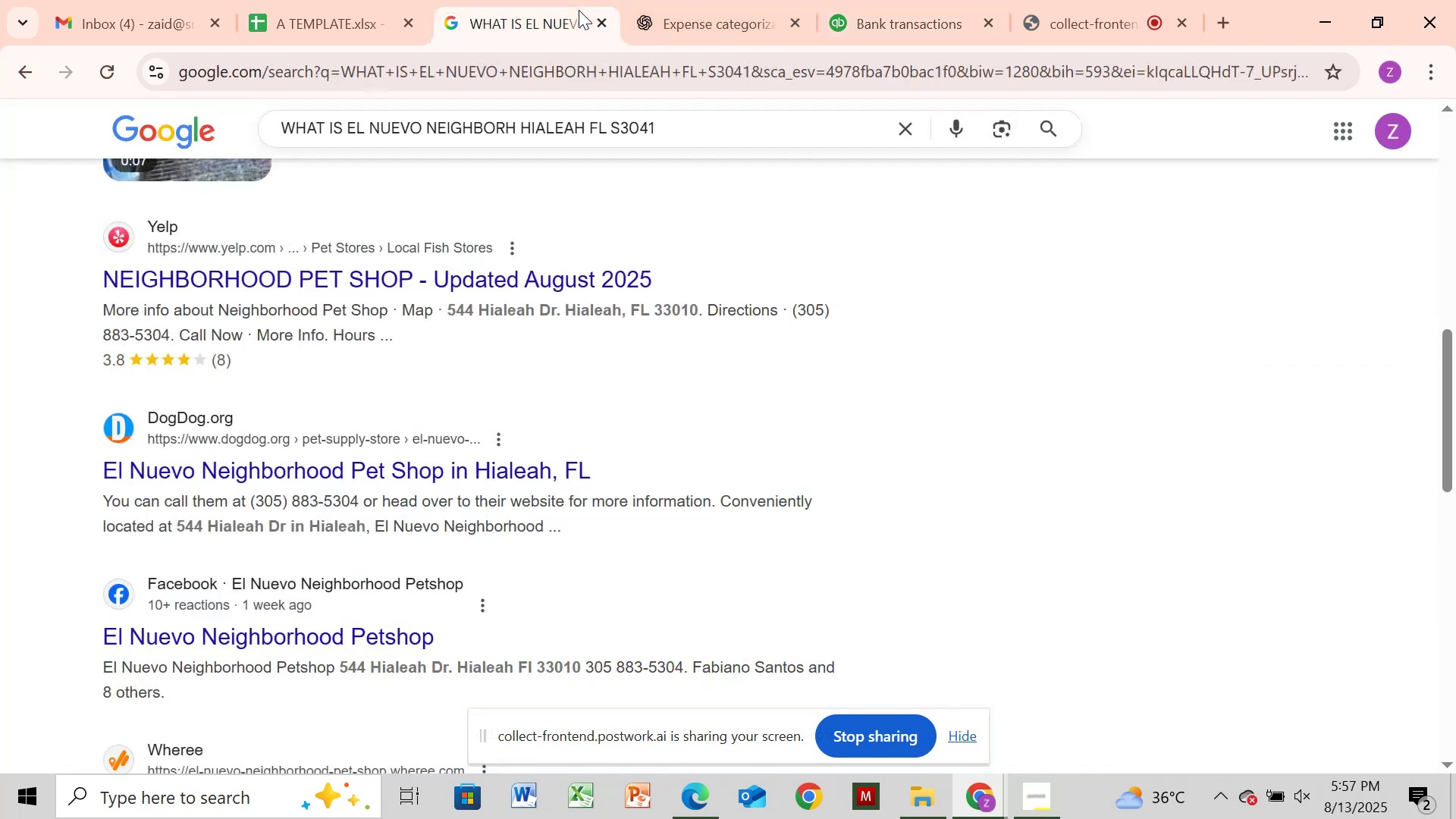 
left_click([680, 139])
 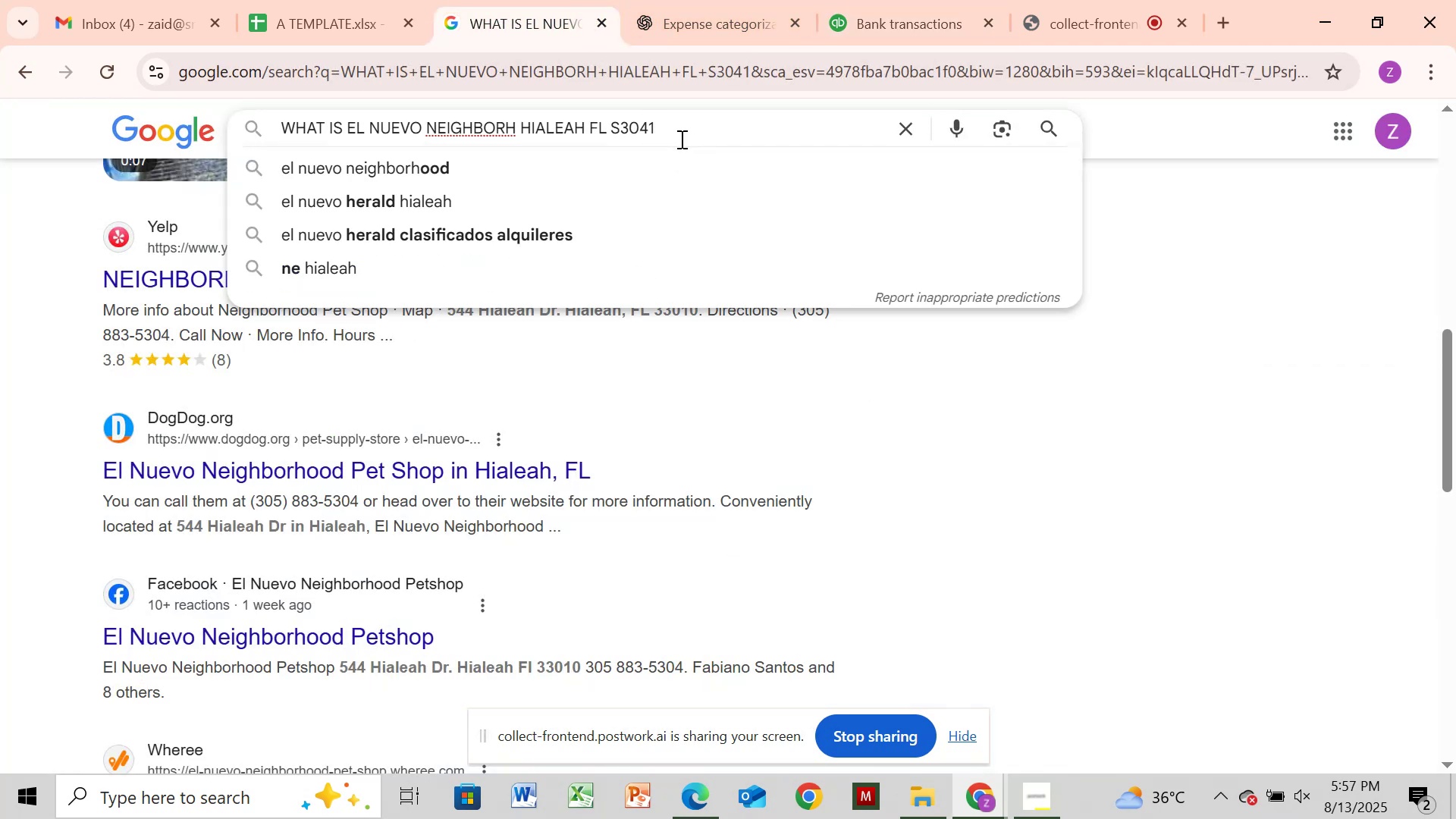 
hold_key(key=Backspace, duration=1.31)
 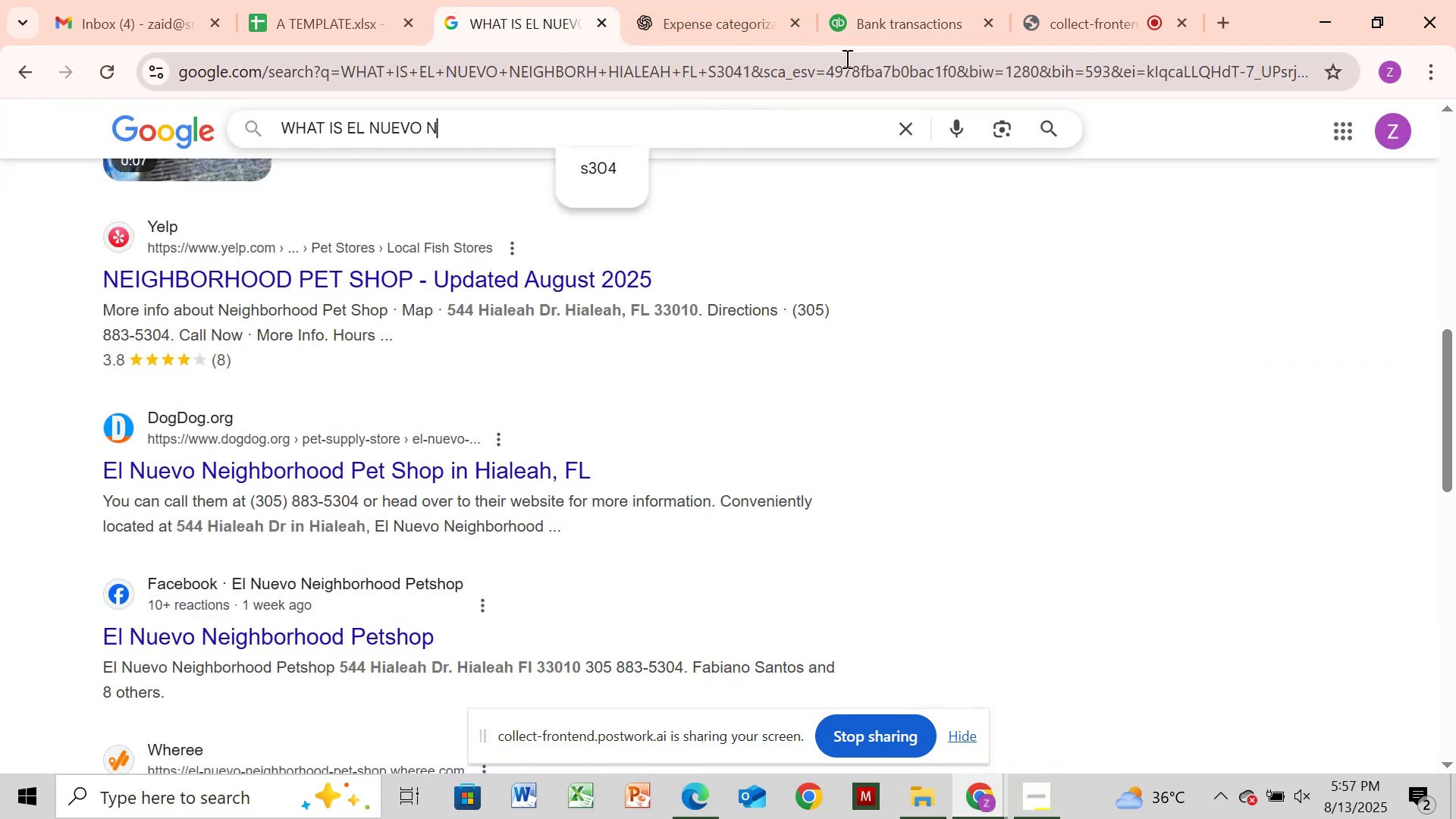 
key(Backspace)
 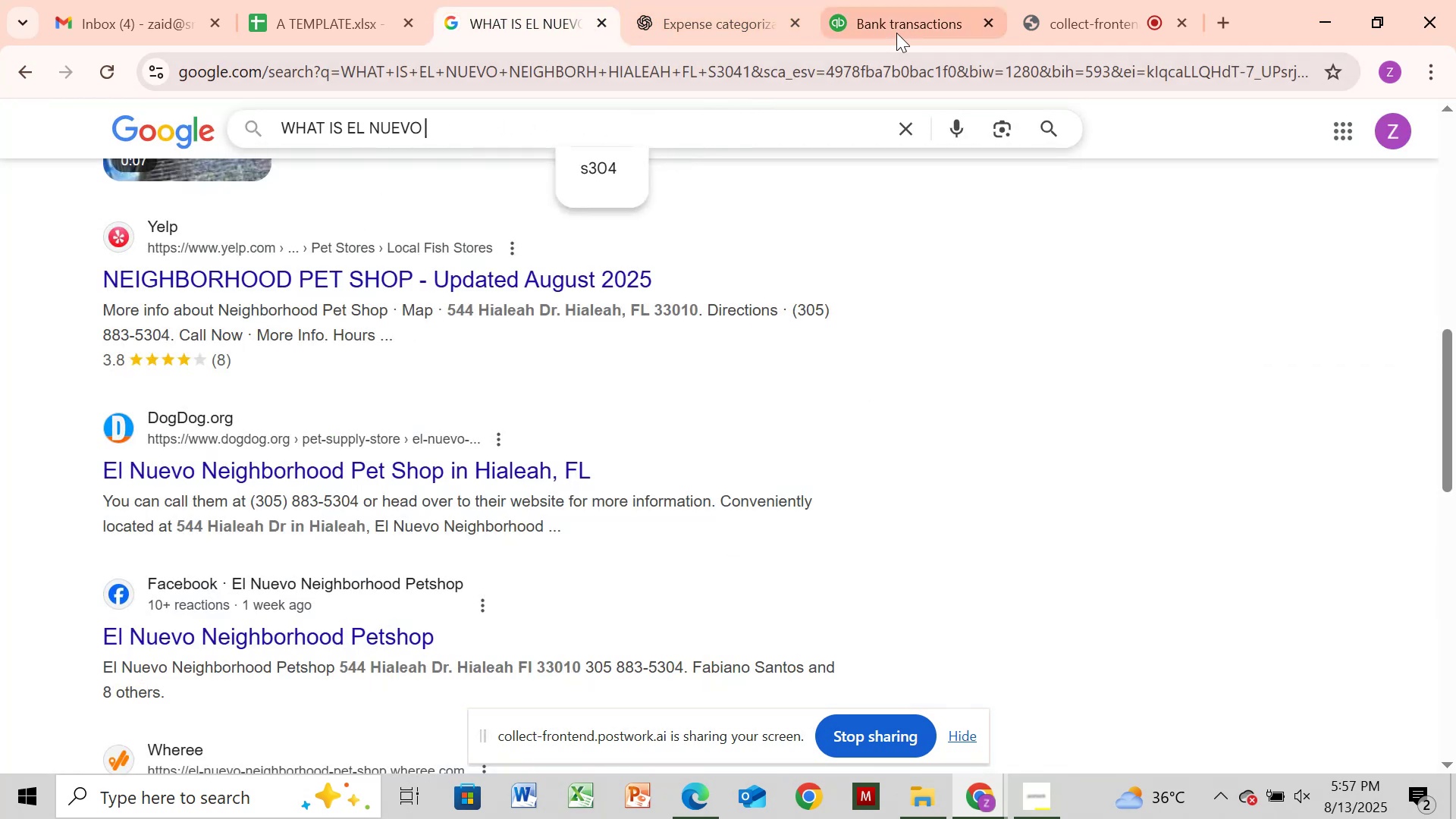 
key(Backspace)
 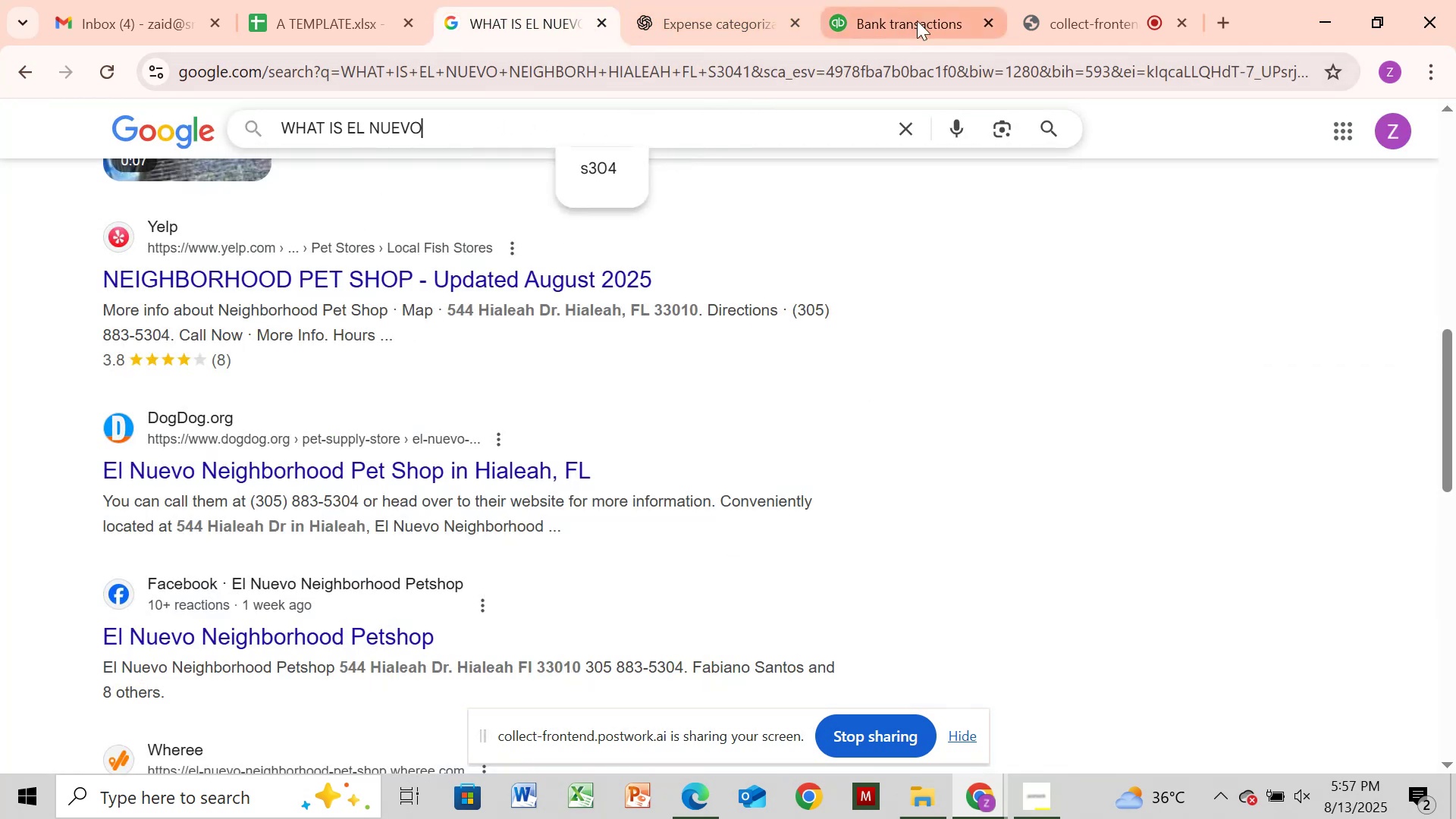 
key(Backspace)
 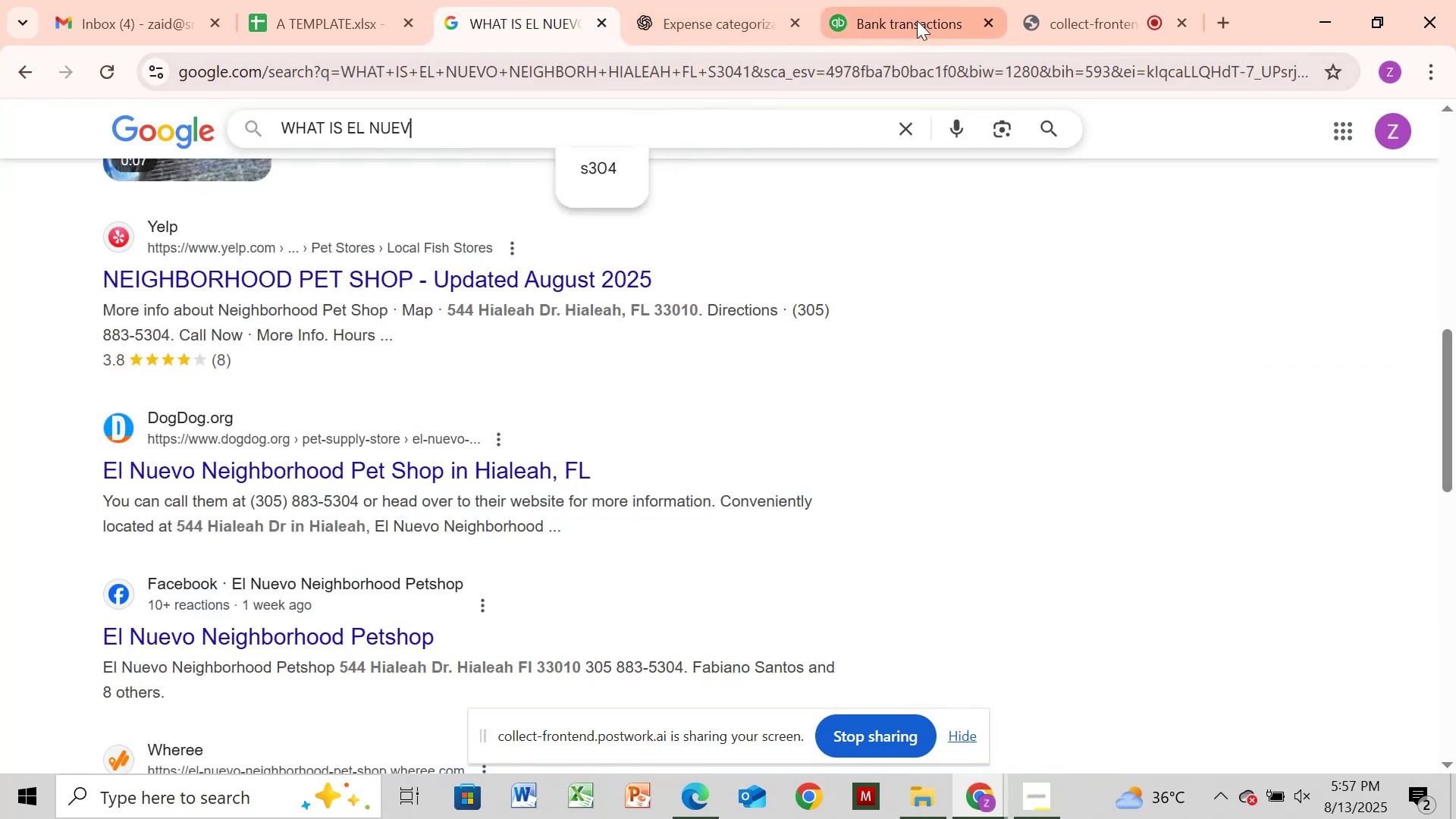 
key(Backspace)
 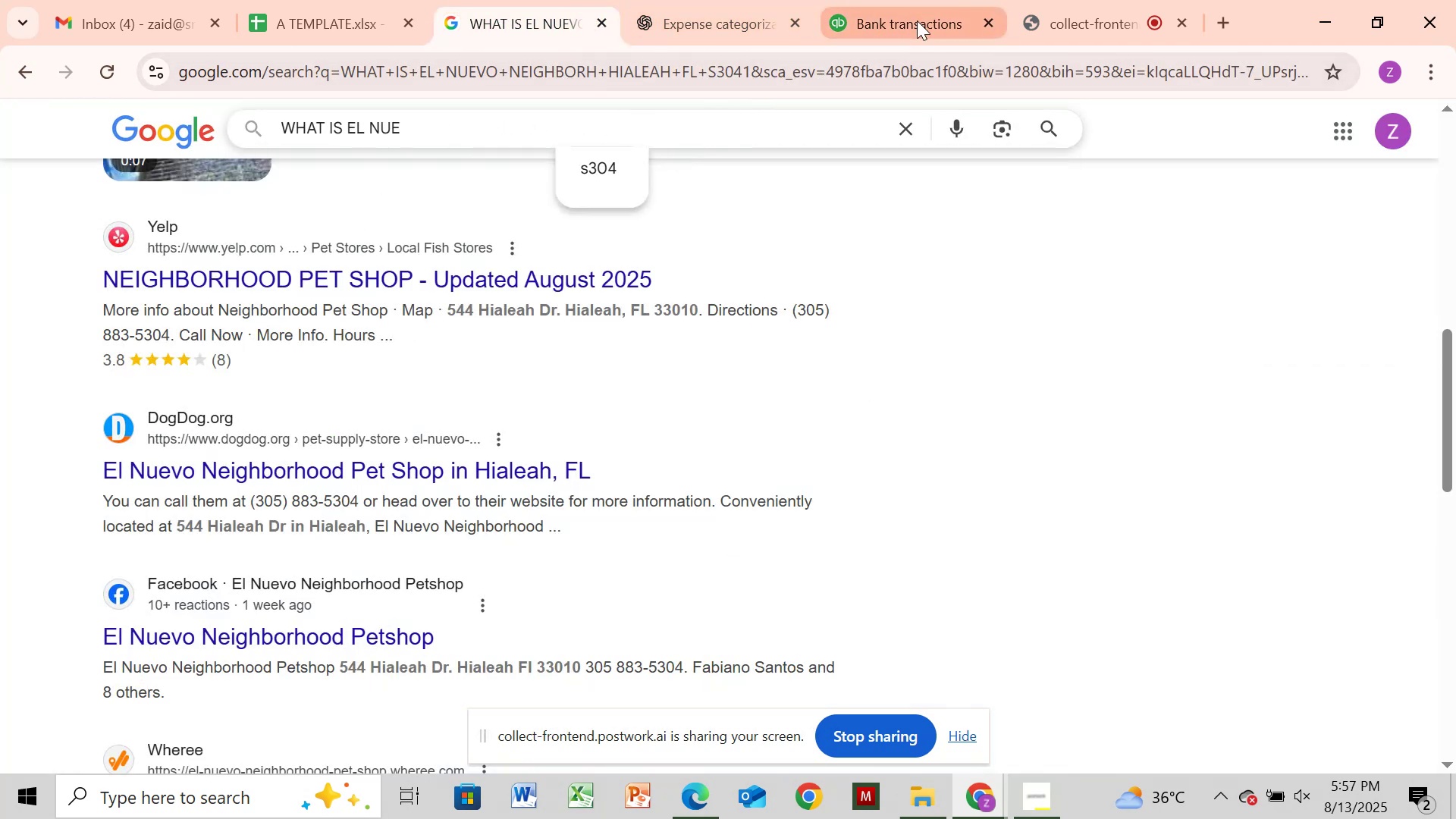 
key(Backspace)
 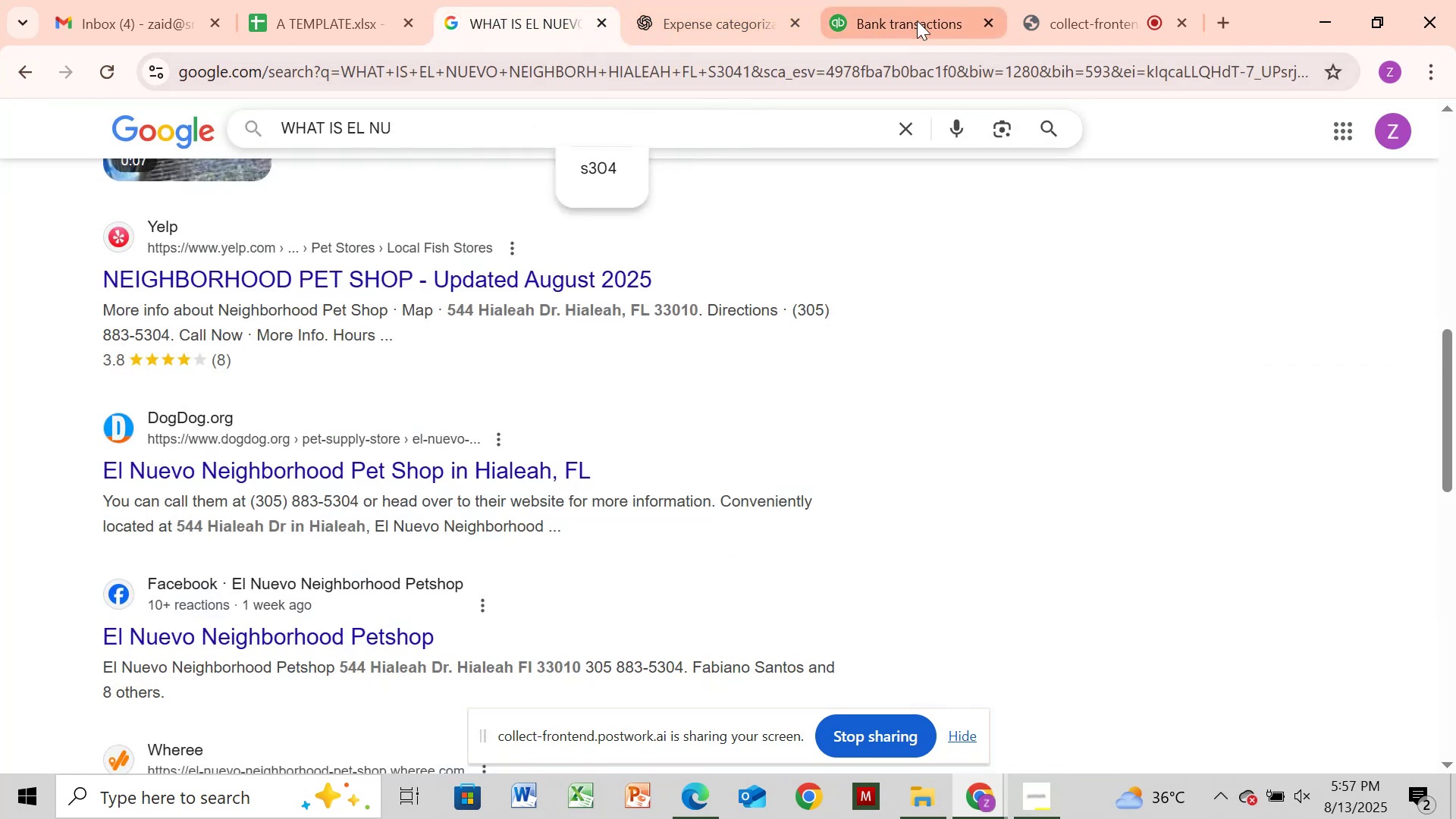 
hold_key(key=Backspace, duration=0.31)
 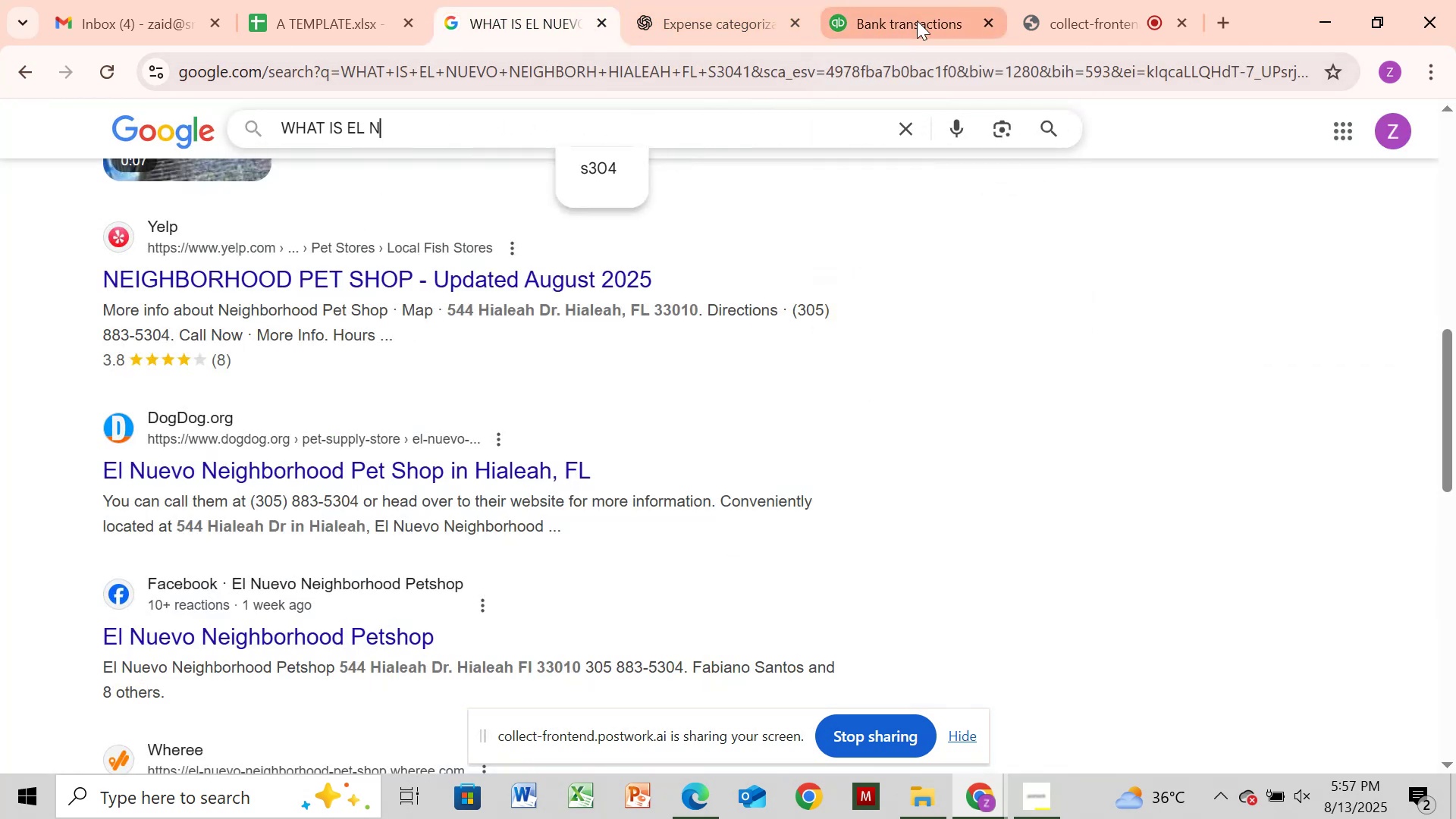 
key(Backspace)
 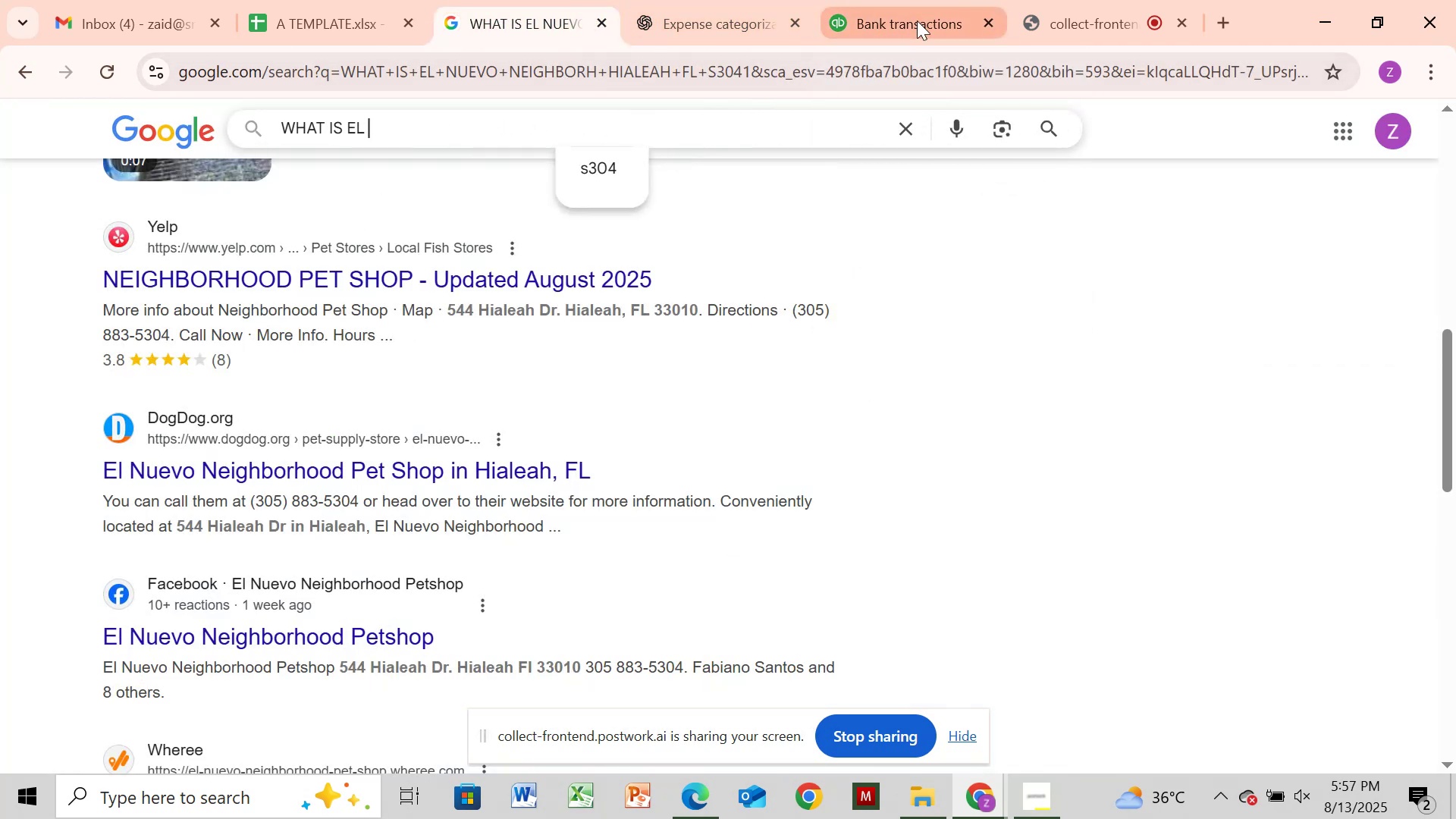 
key(Backspace)
 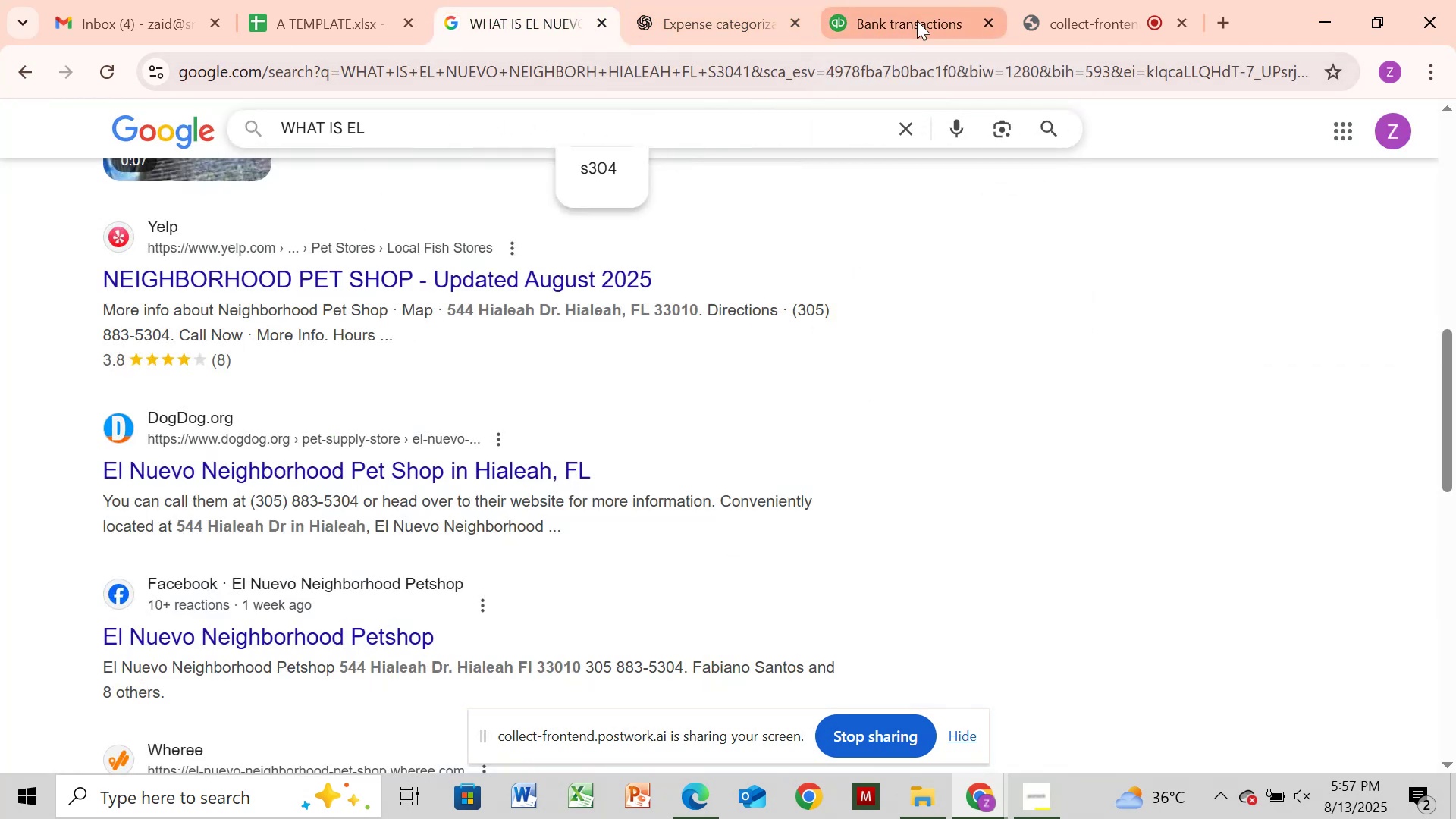 
key(Backspace)
 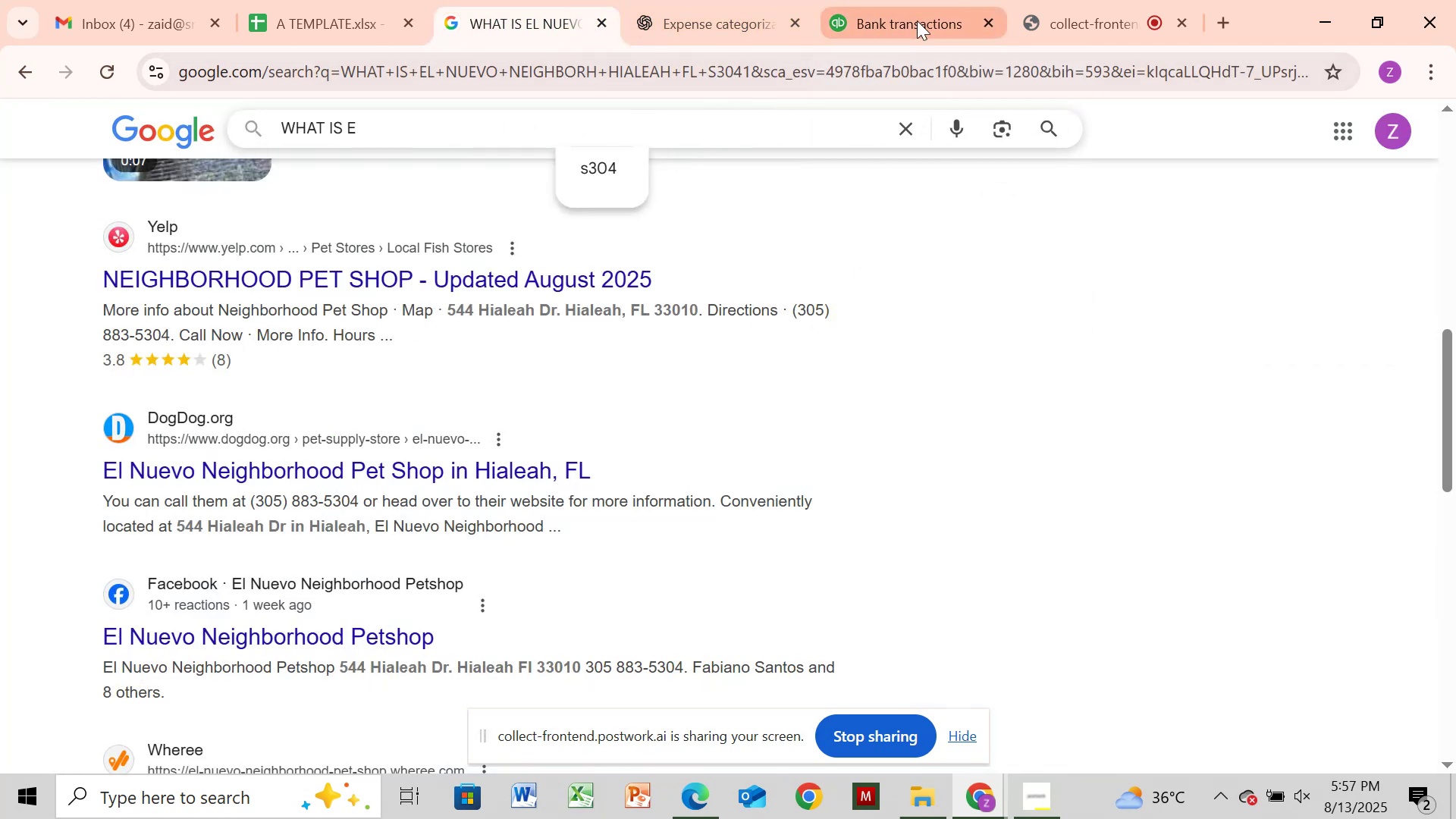 
key(Backspace)
 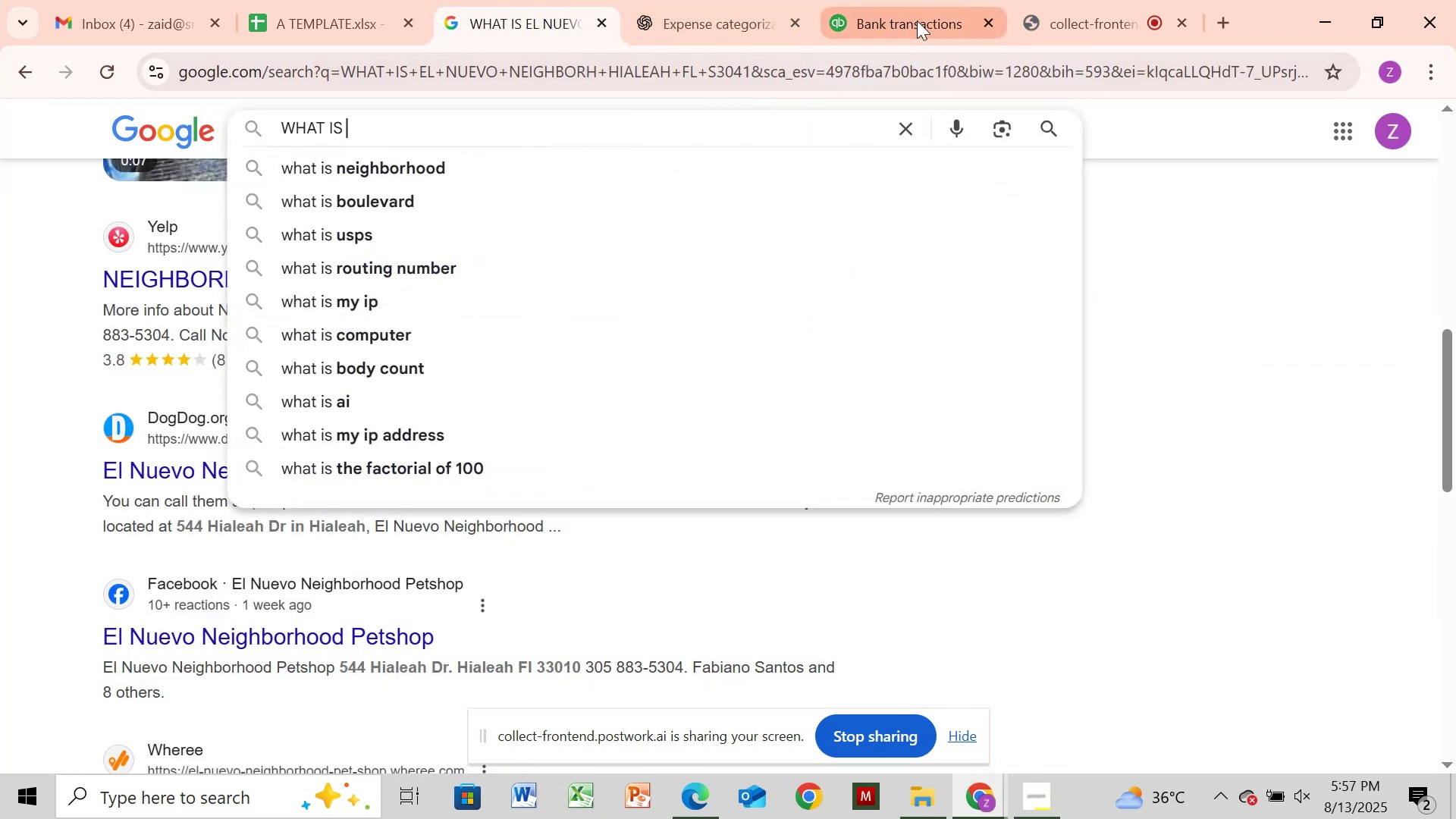 
key(Control+V)
 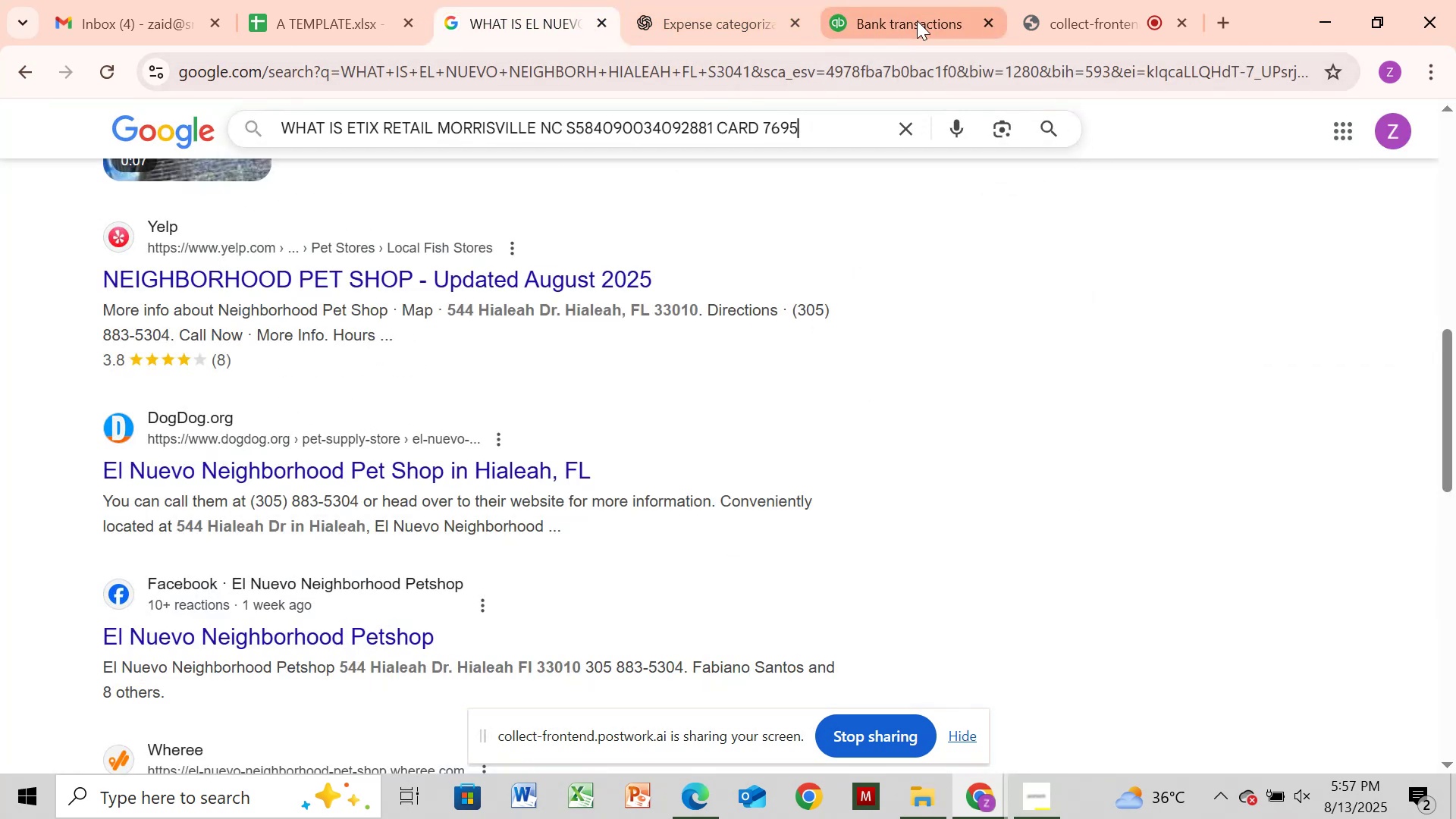 
key(Enter)
 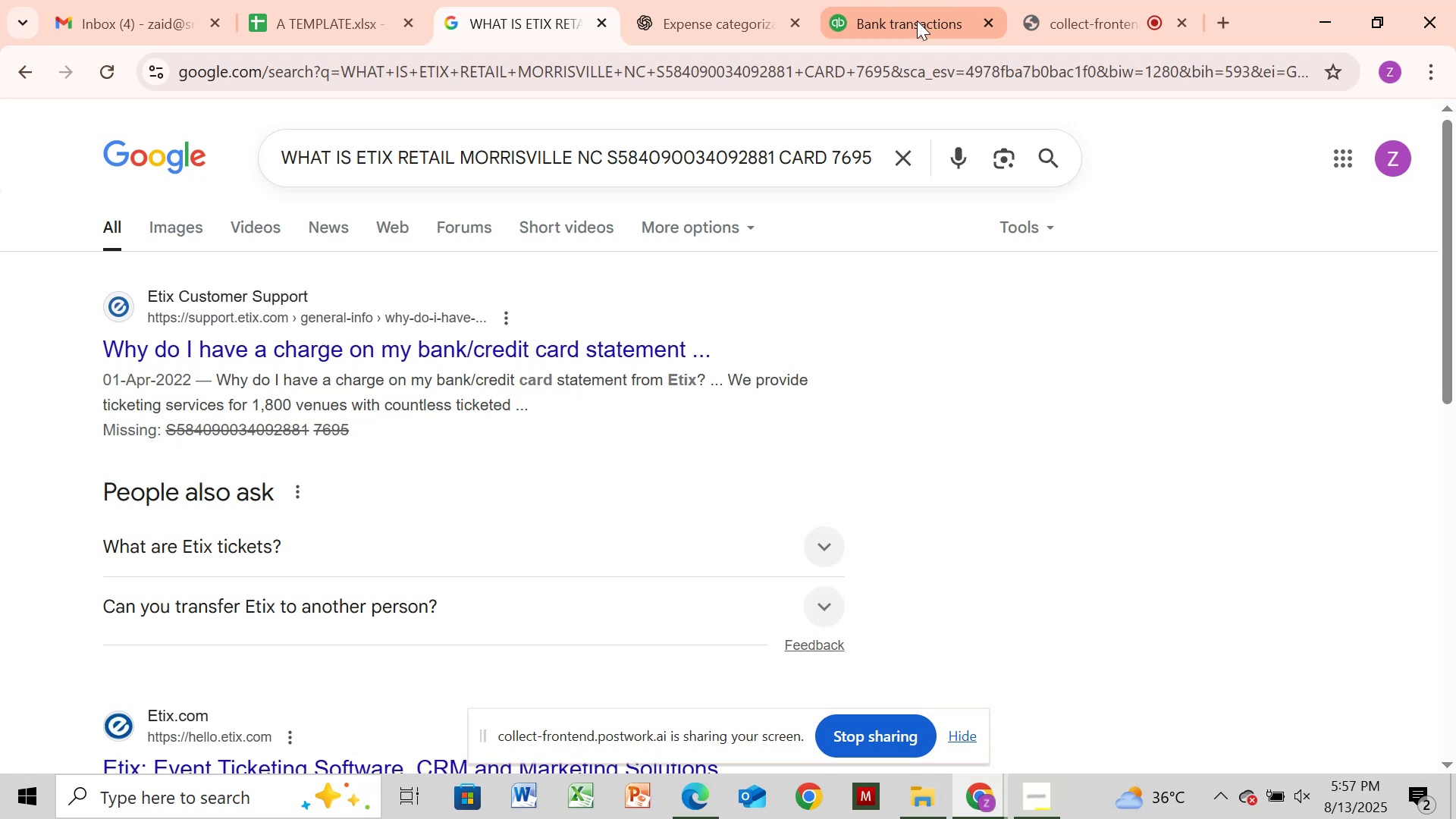 
wait(6.57)
 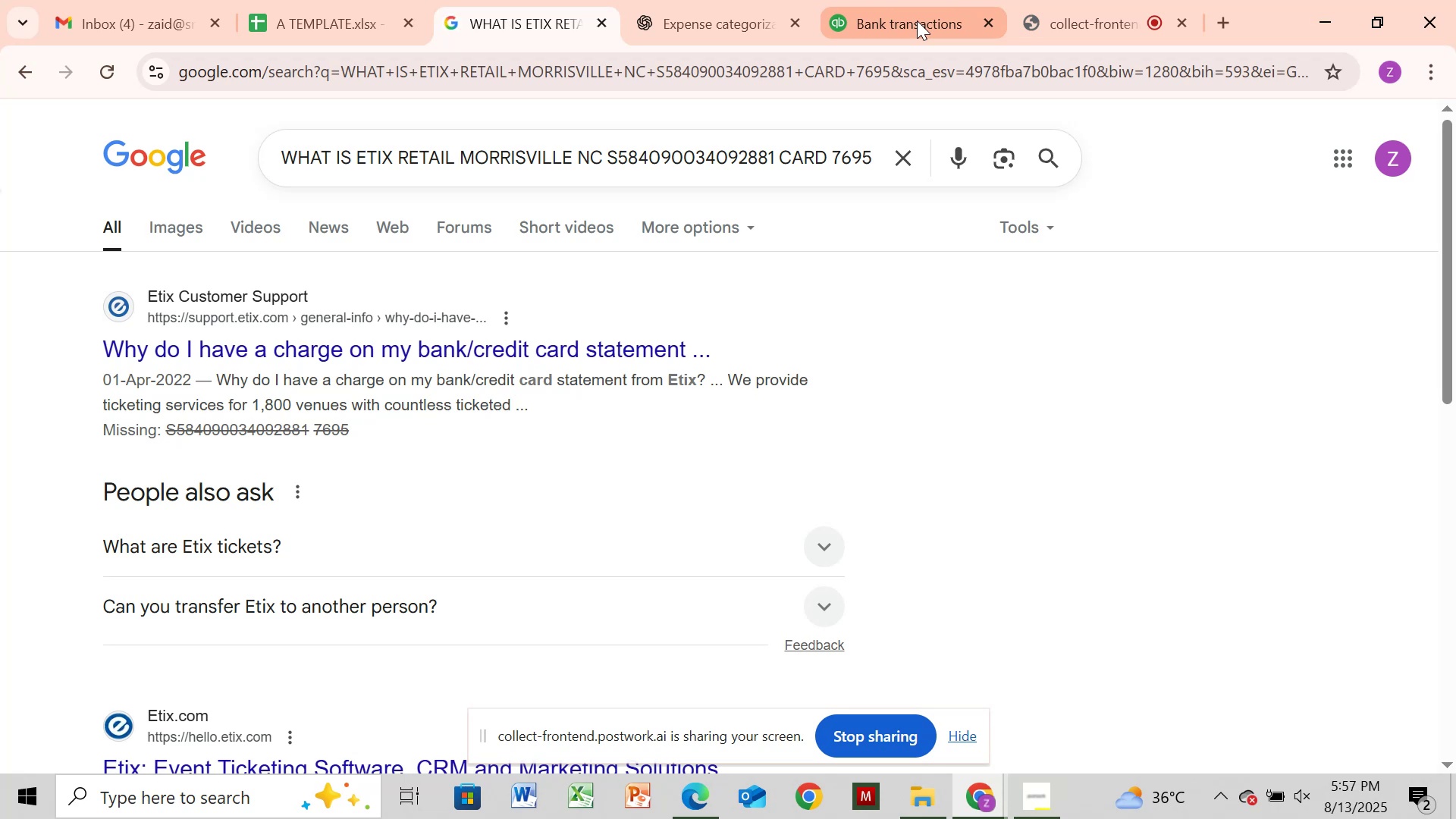 
key(Backspace)
 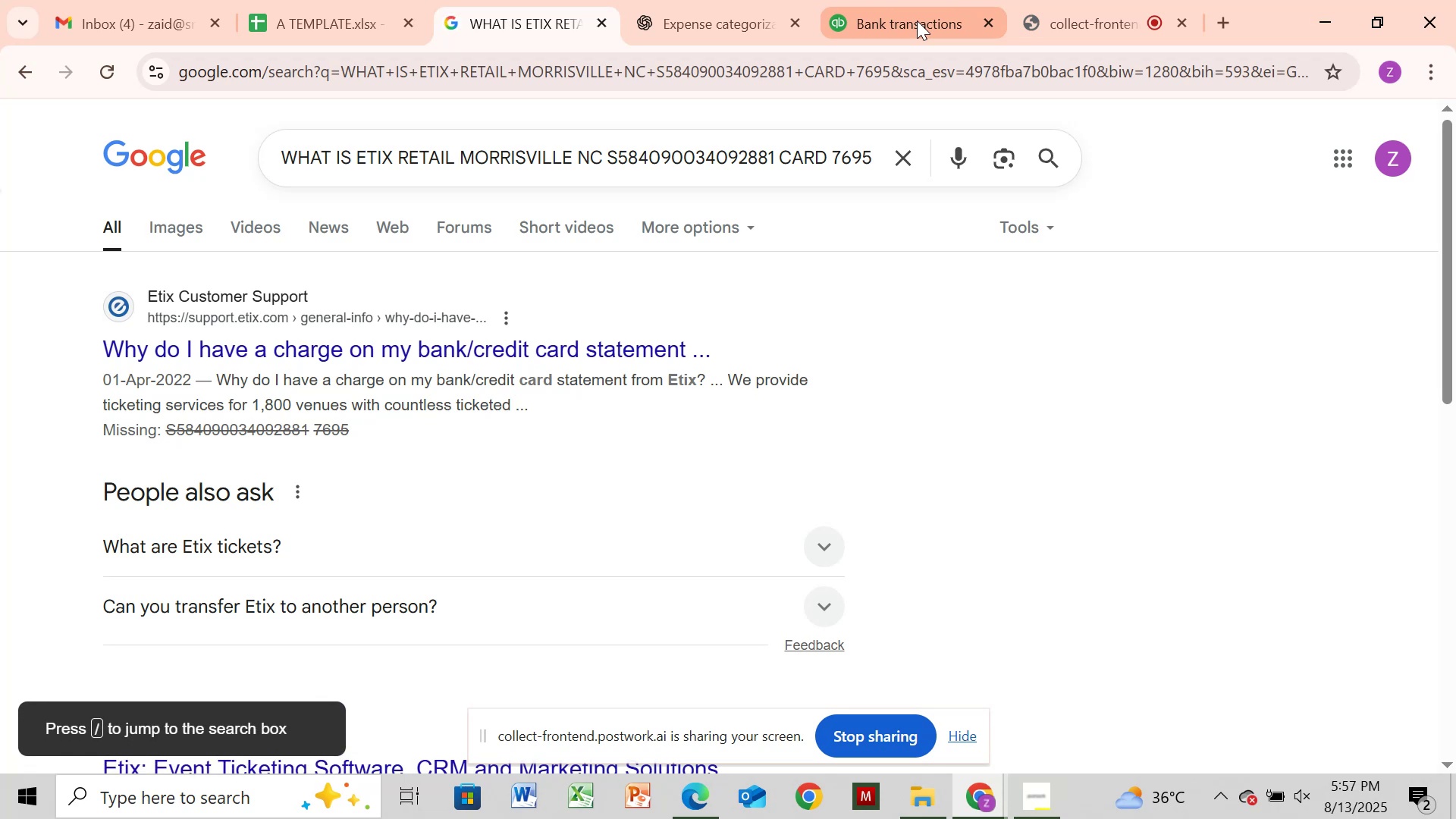 
key(Slash)
 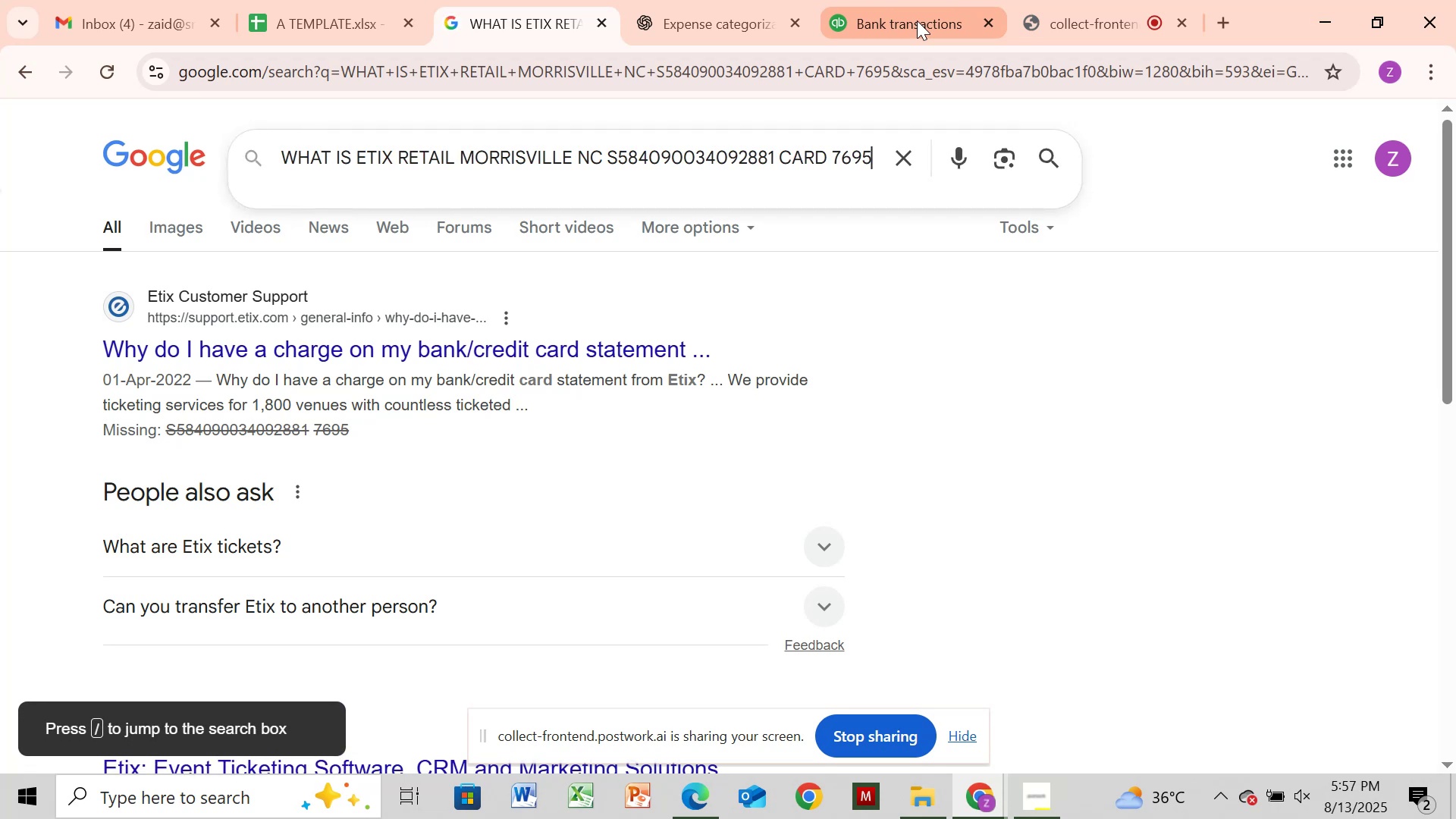 
hold_key(key=Backspace, duration=1.04)
 